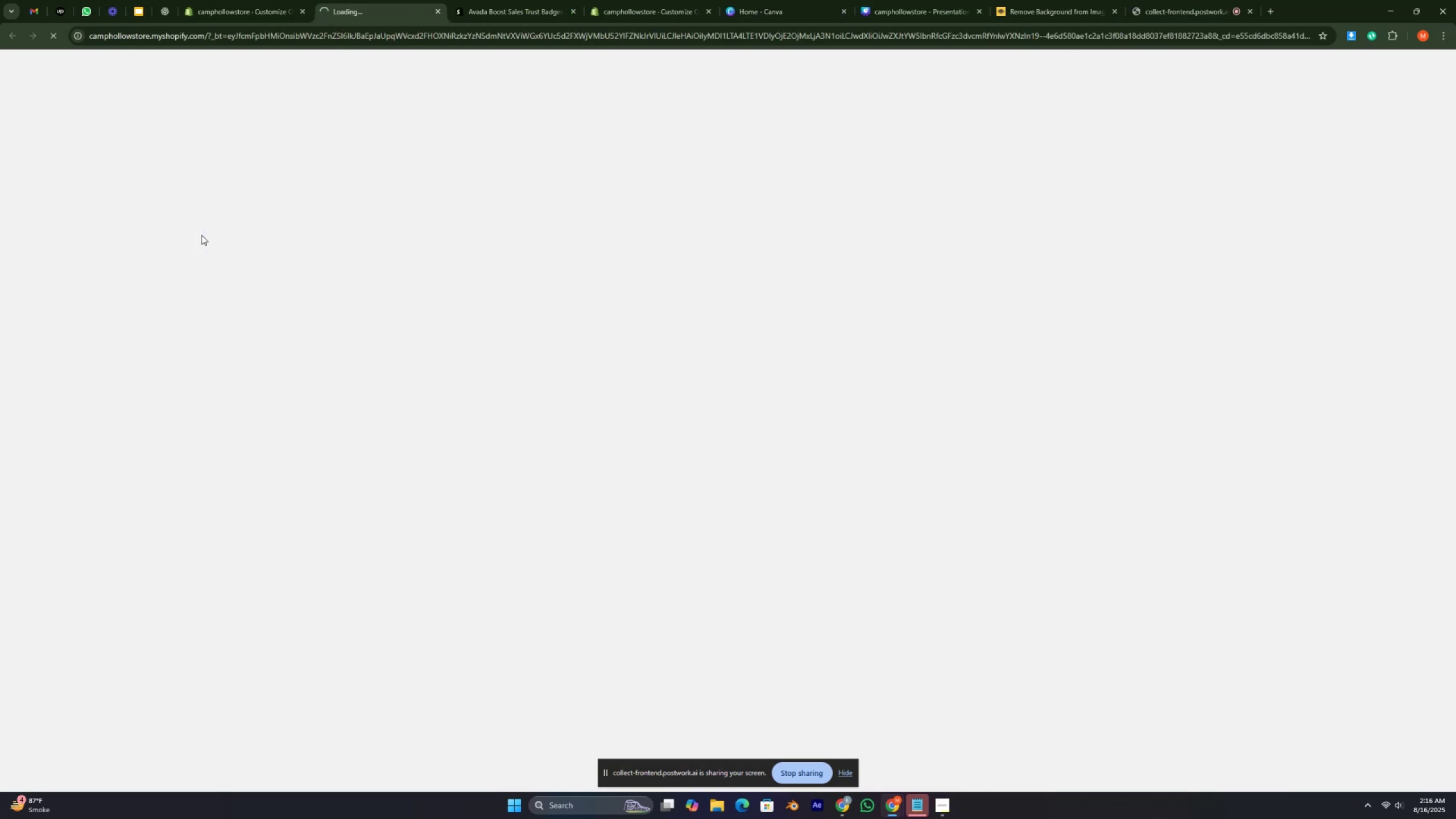 
key(Control+ControlRight)
 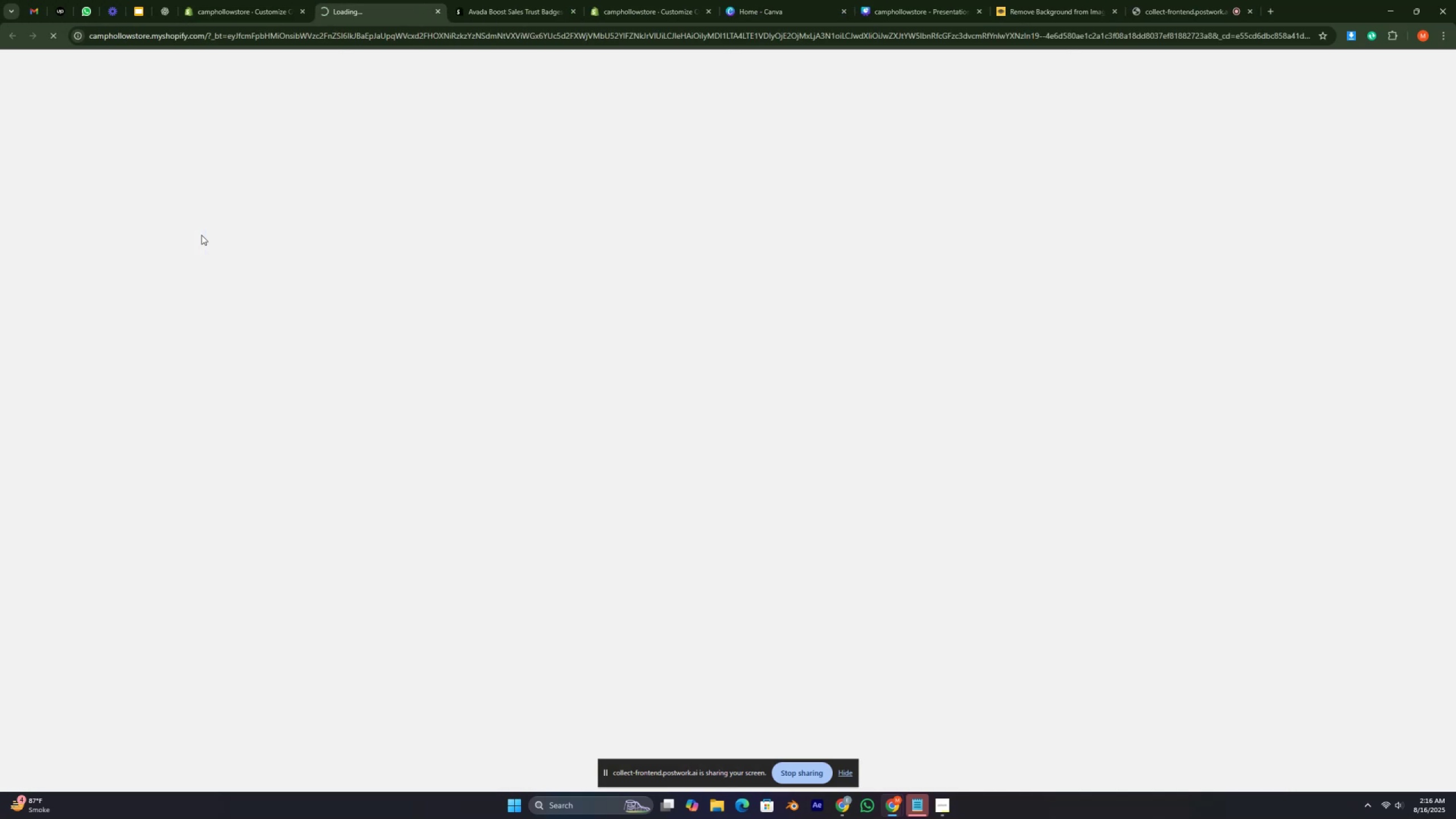 
key(Control+ControlRight)
 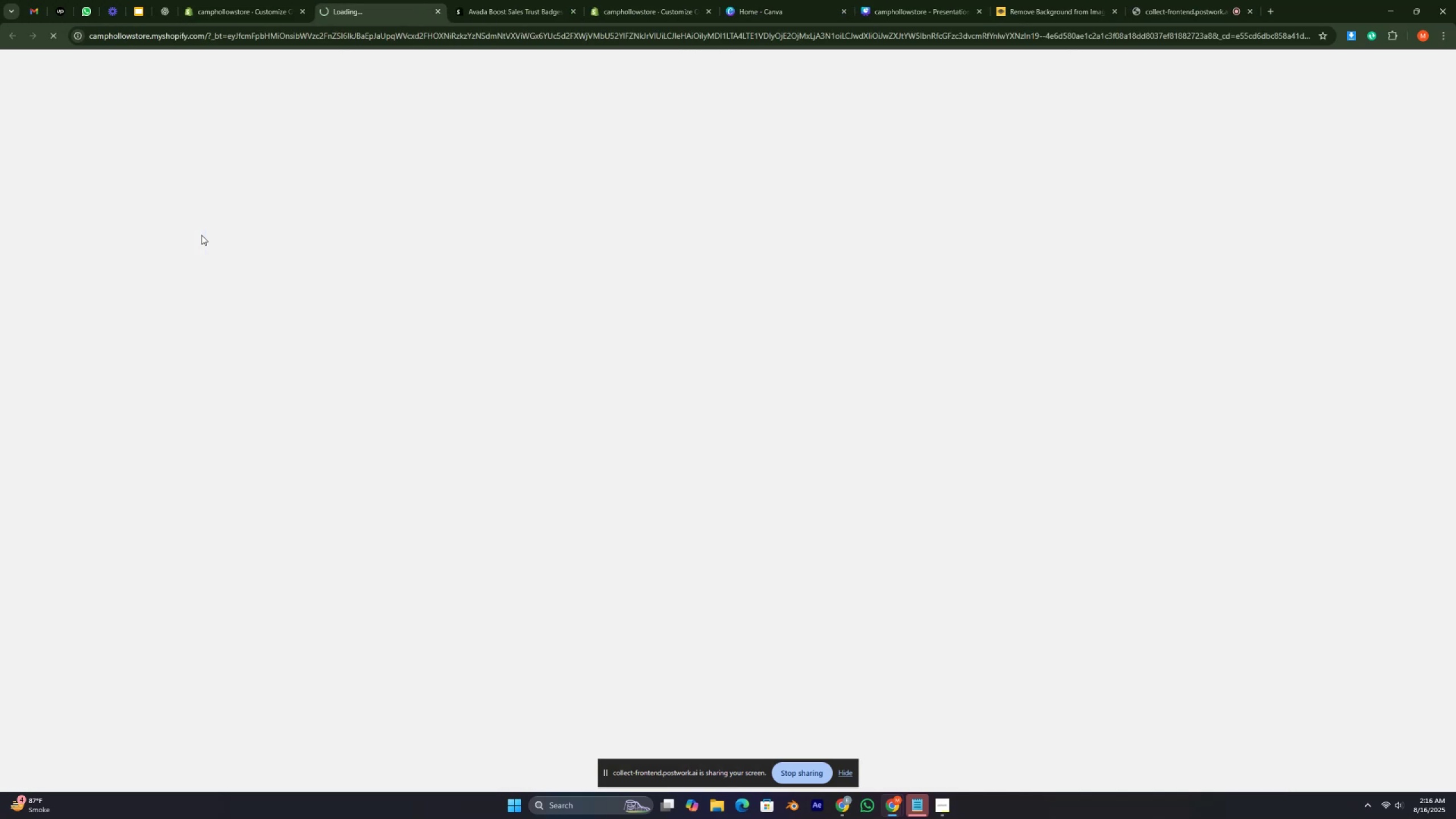 
key(Control+ControlRight)
 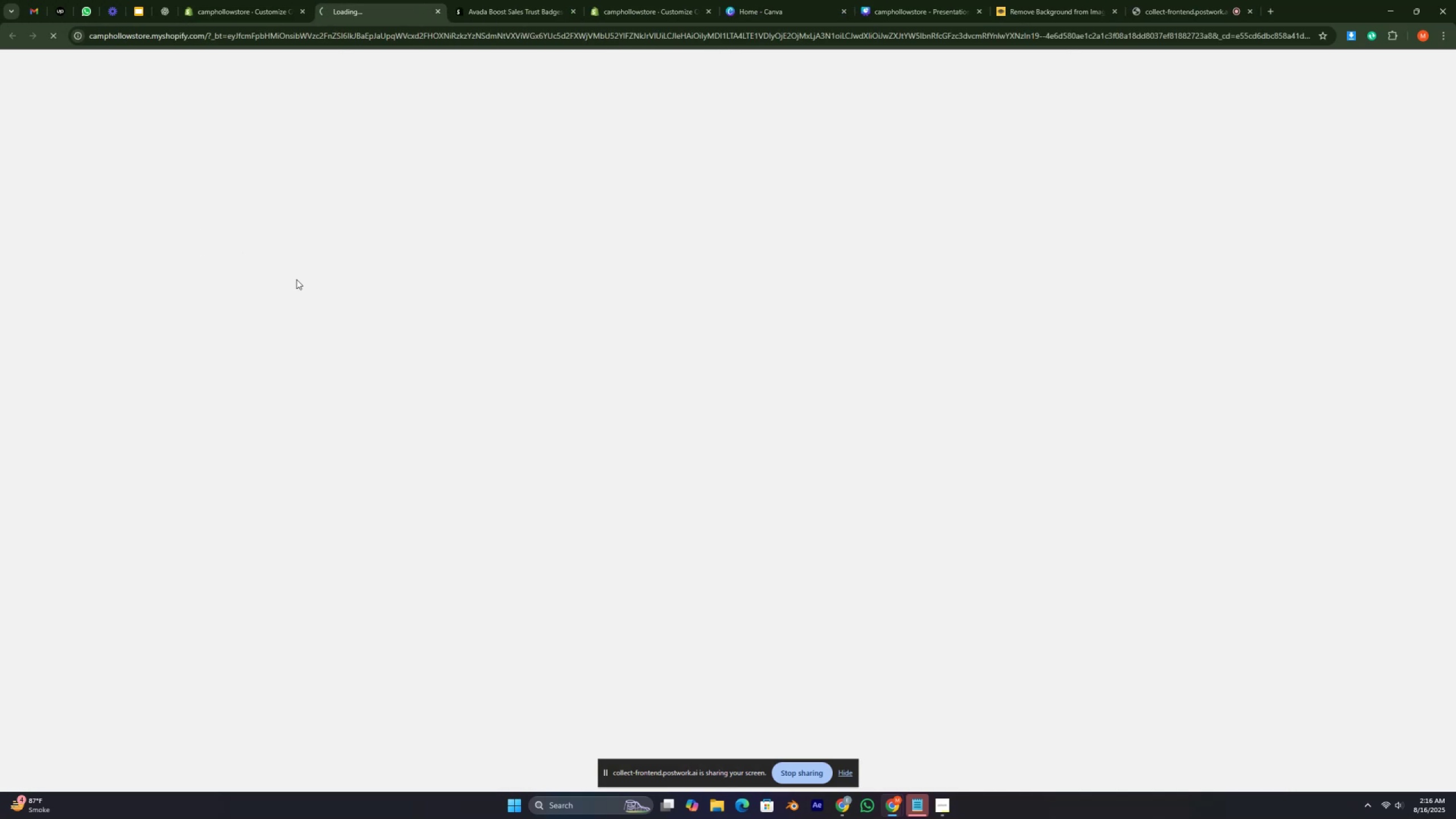 
key(Control+ControlRight)
 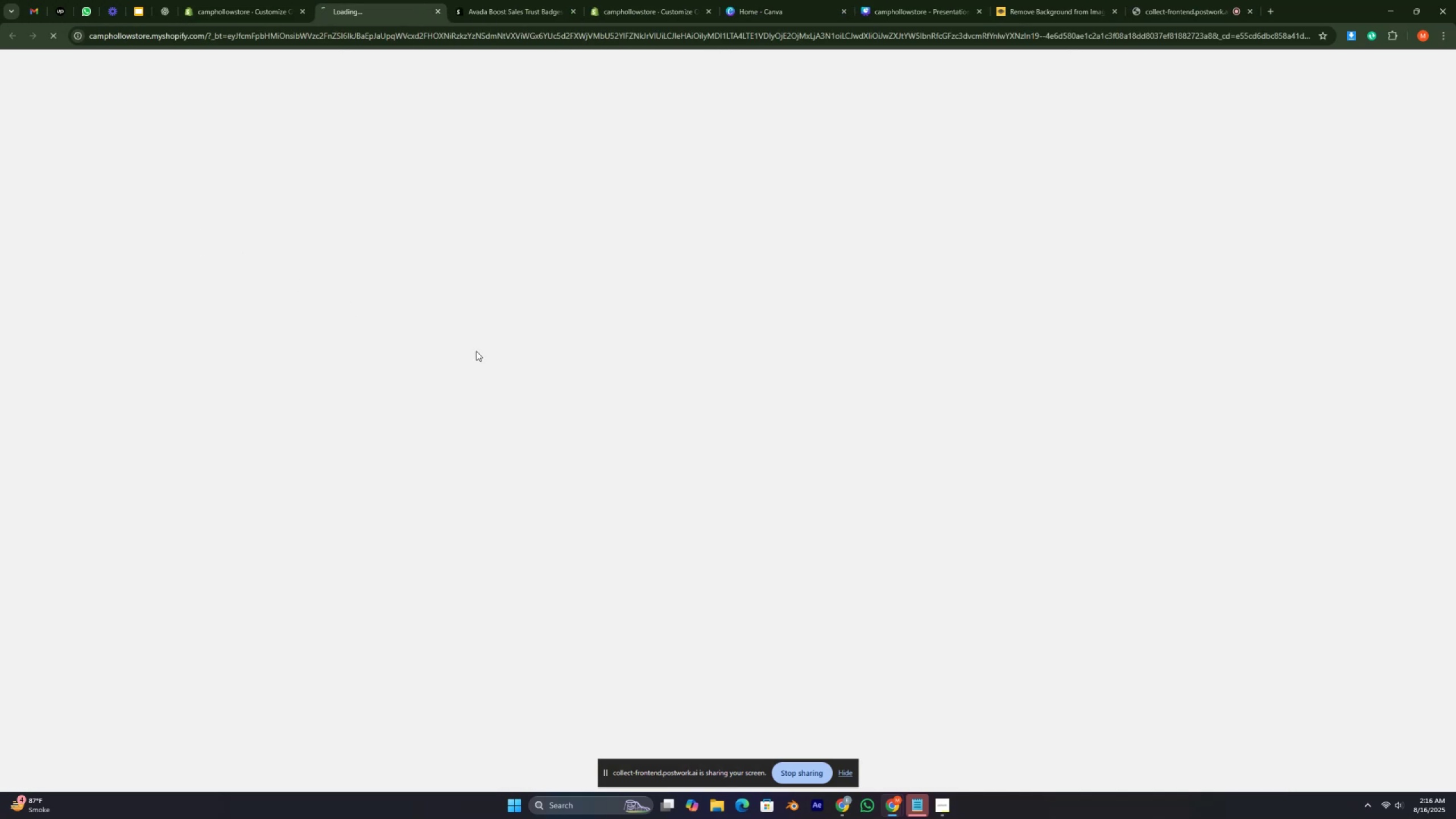 
key(Control+ControlRight)
 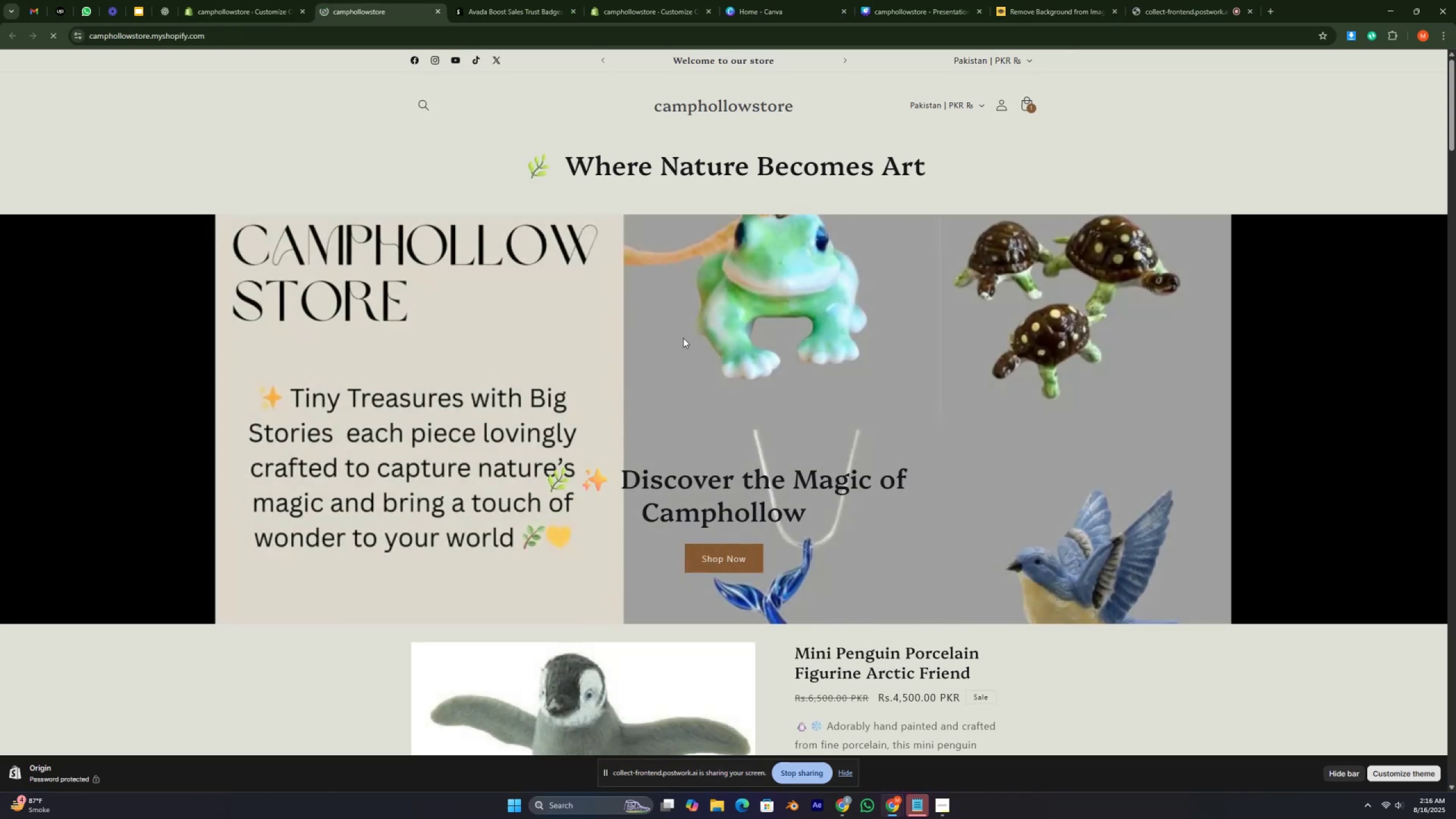 
scroll: coordinate [672, 330], scroll_direction: down, amount: 2.0
 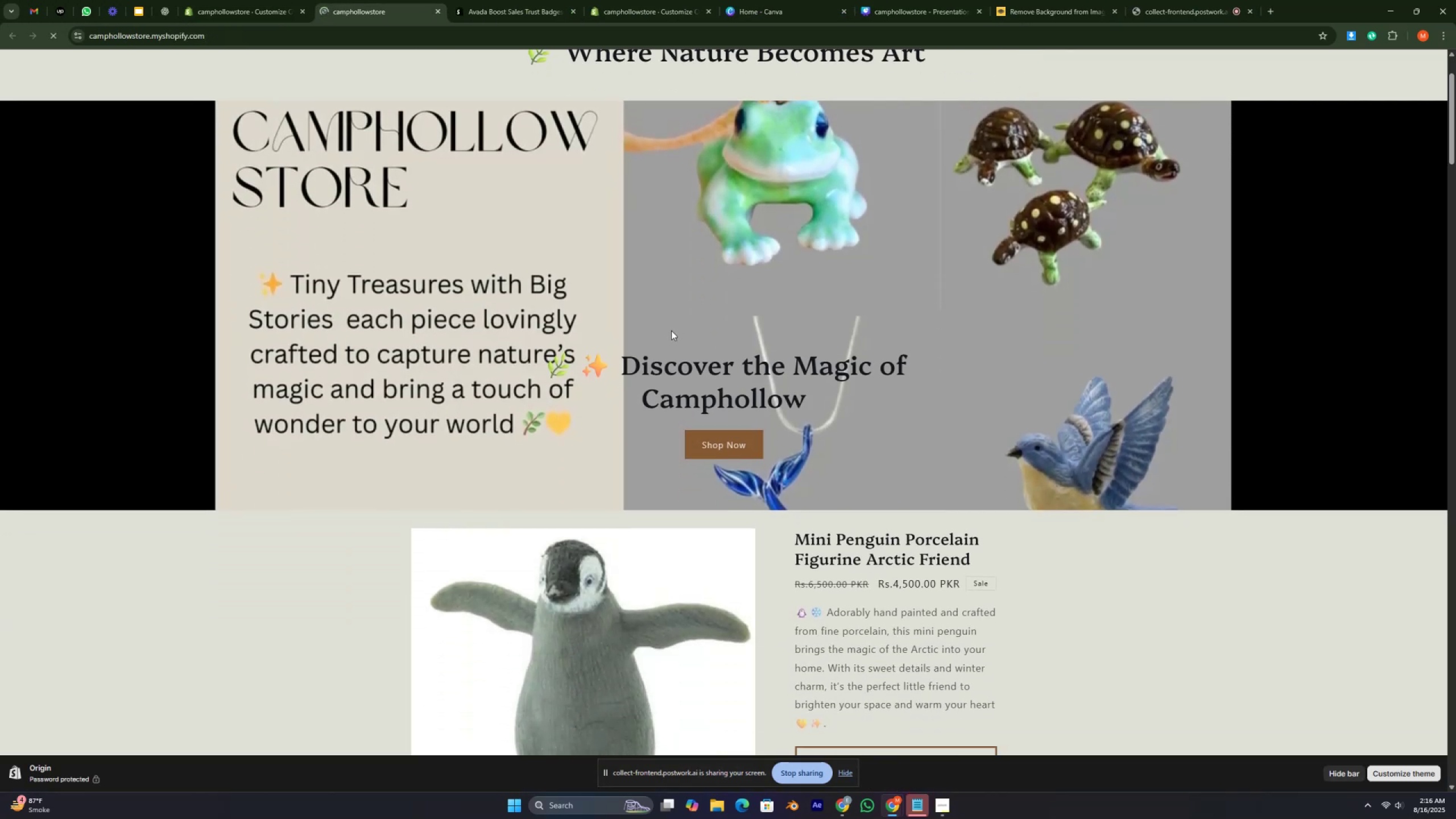 
scroll: coordinate [670, 329], scroll_direction: up, amount: 5.0
 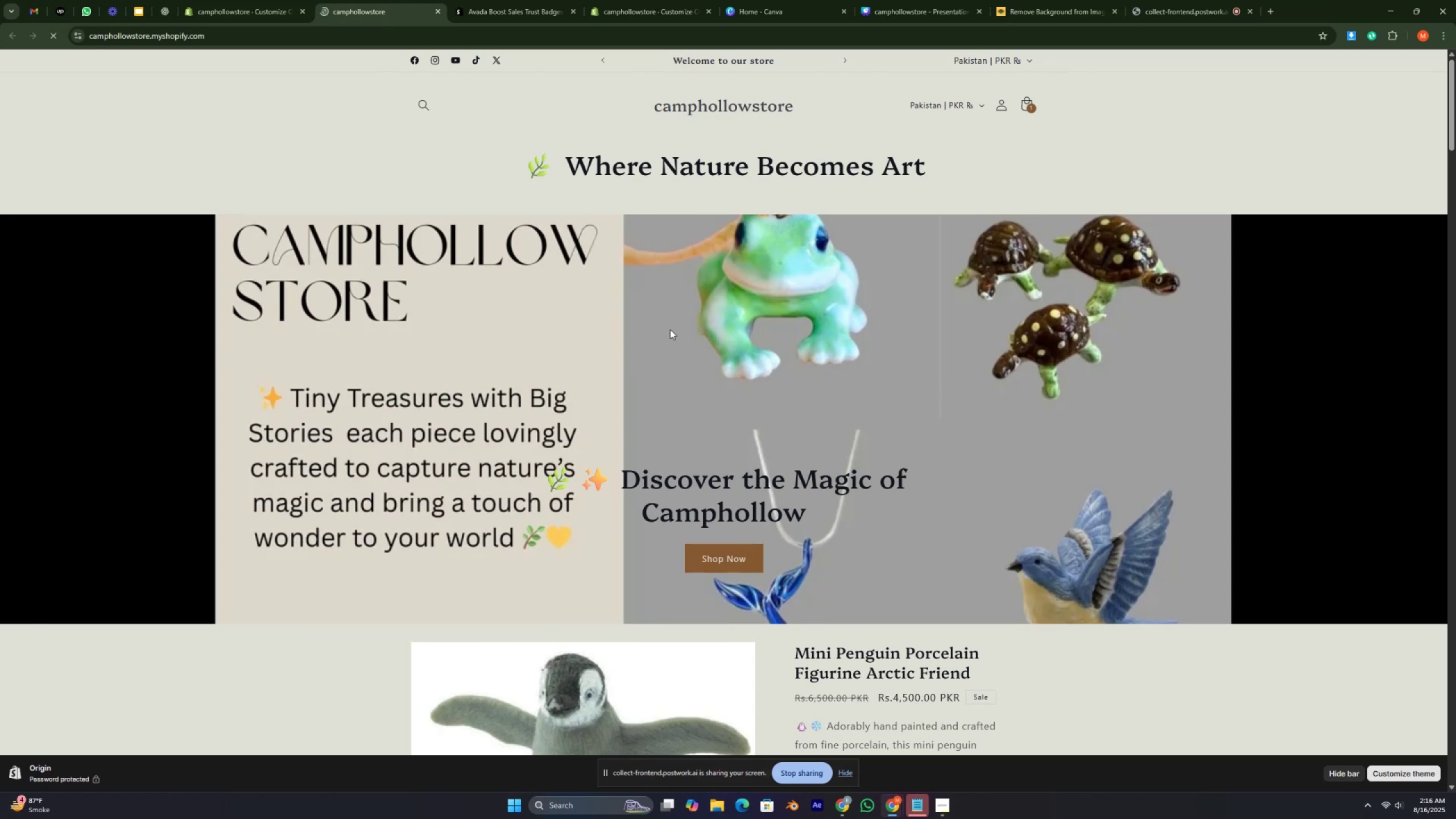 
scroll: coordinate [713, 356], scroll_direction: down, amount: 8.0
 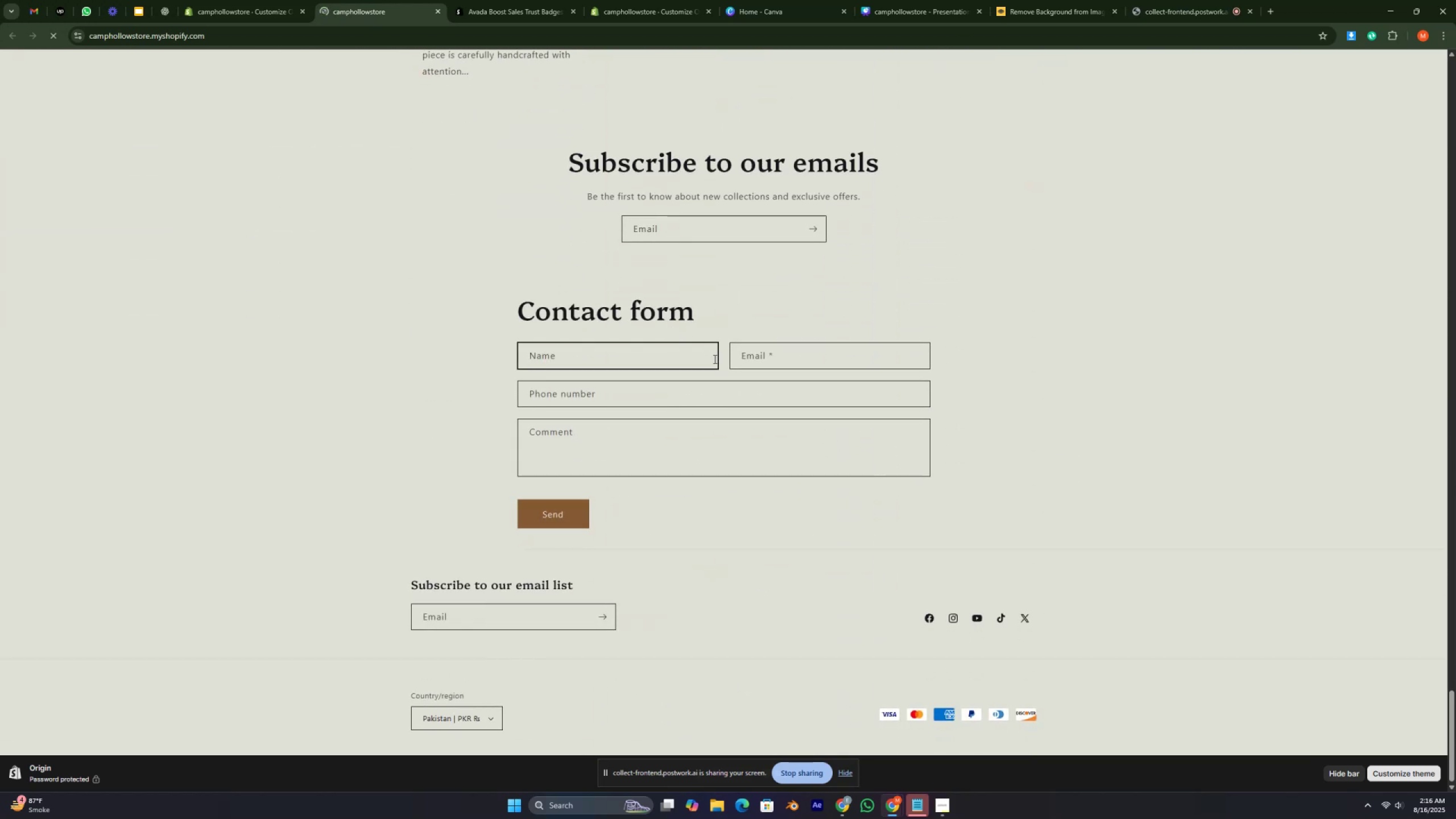 
scroll: coordinate [714, 354], scroll_direction: up, amount: 103.0
 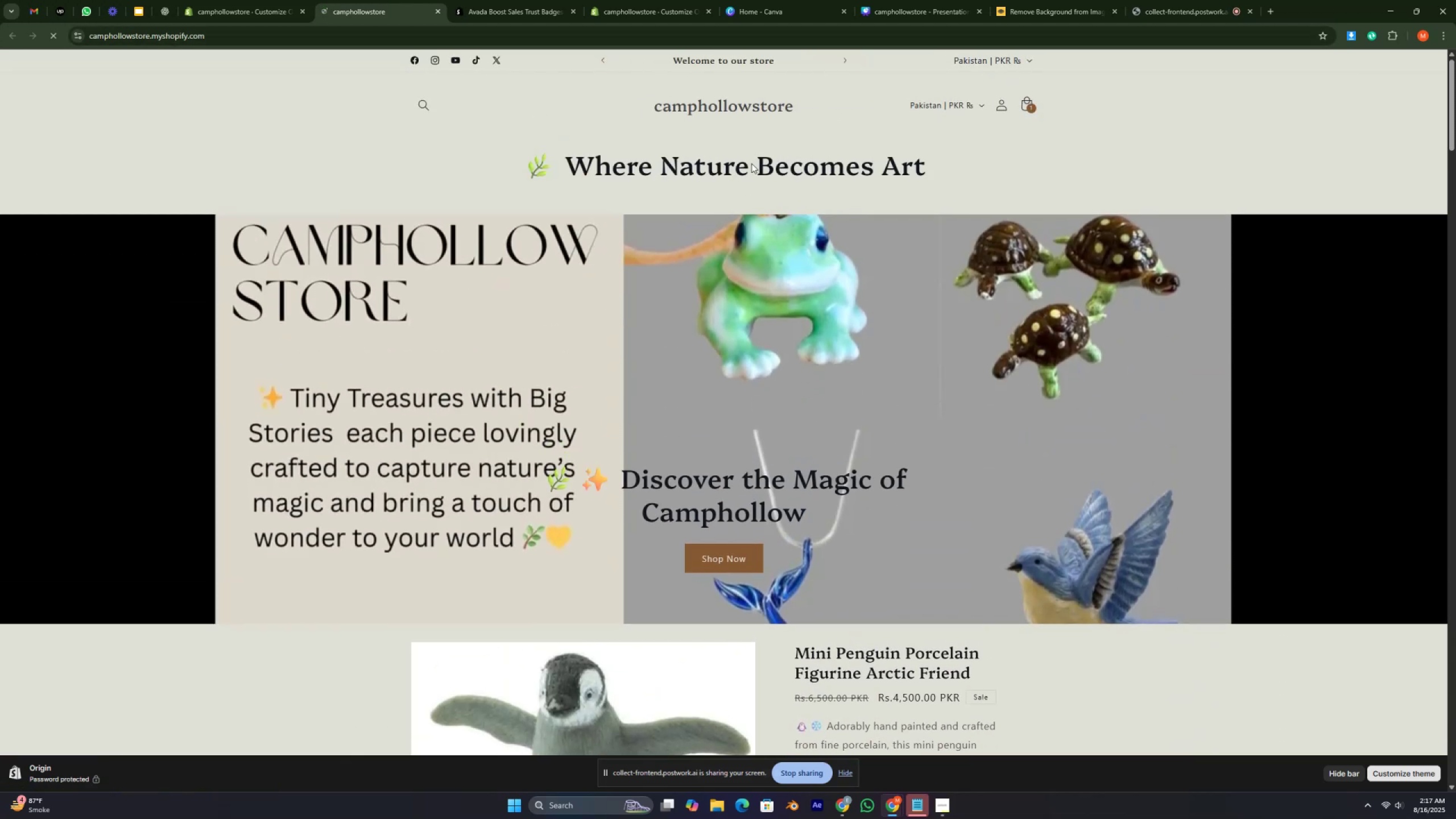 
left_click([263, 5])
 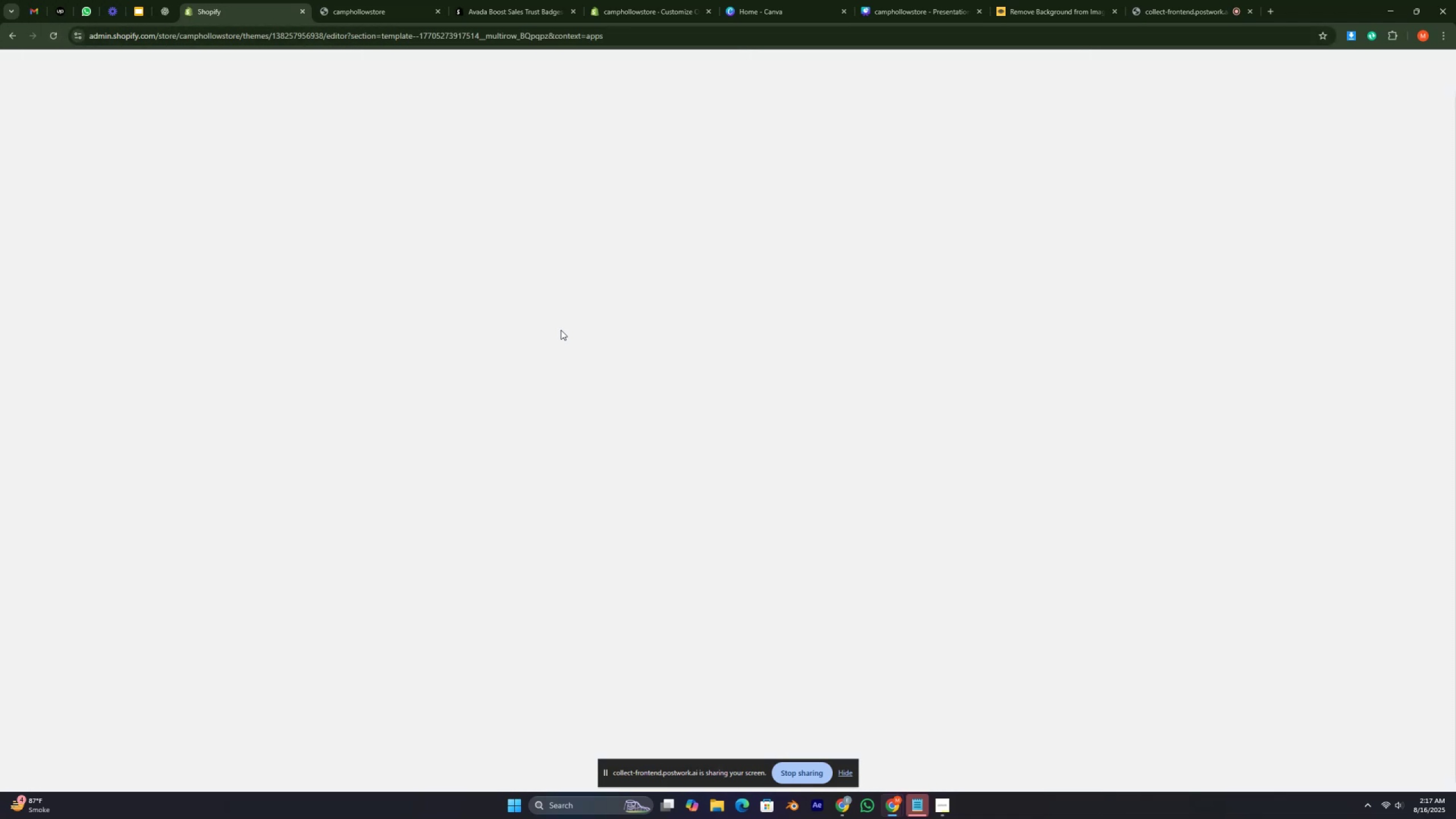 
wait(13.21)
 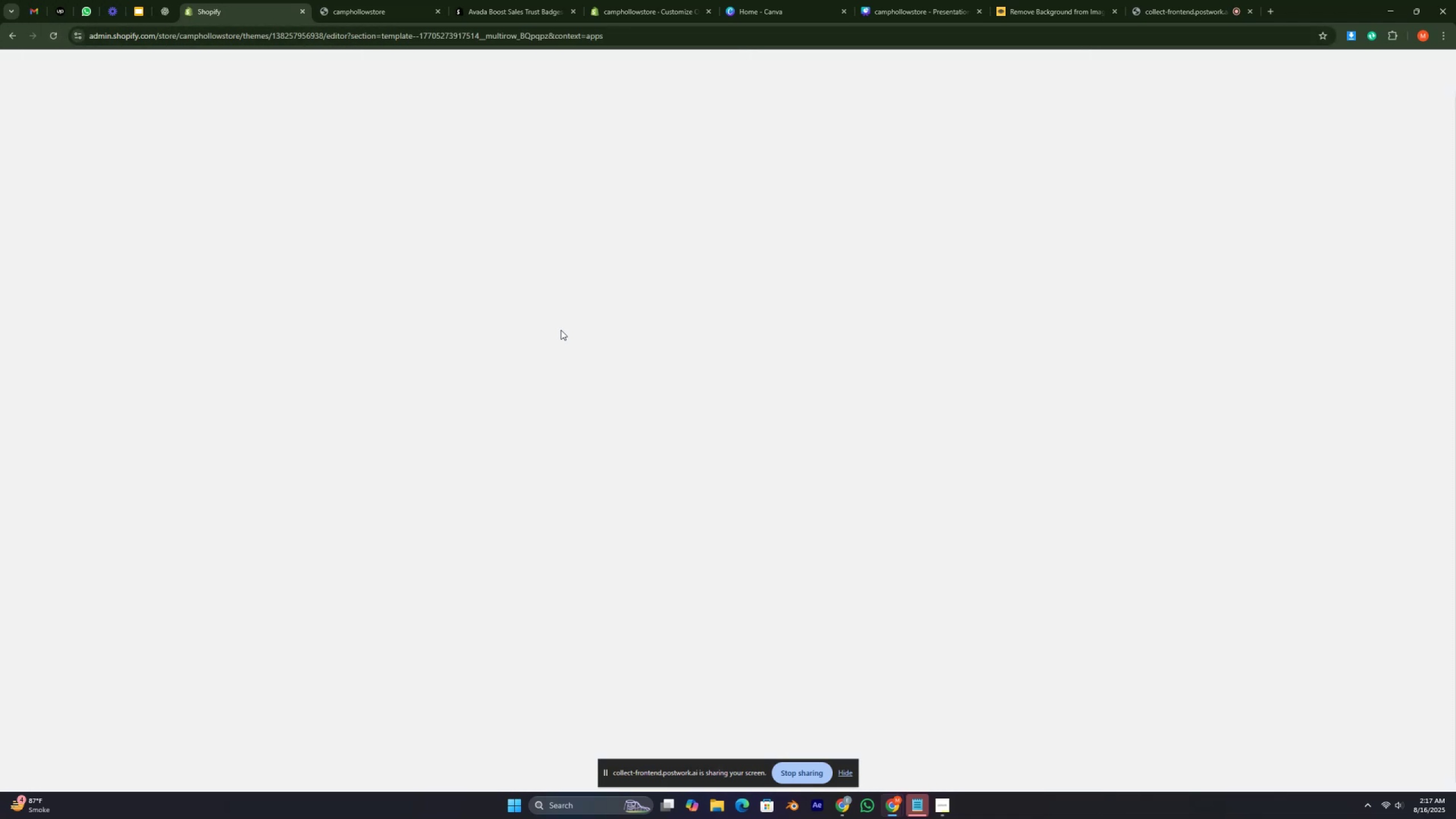 
left_click([173, 201])
 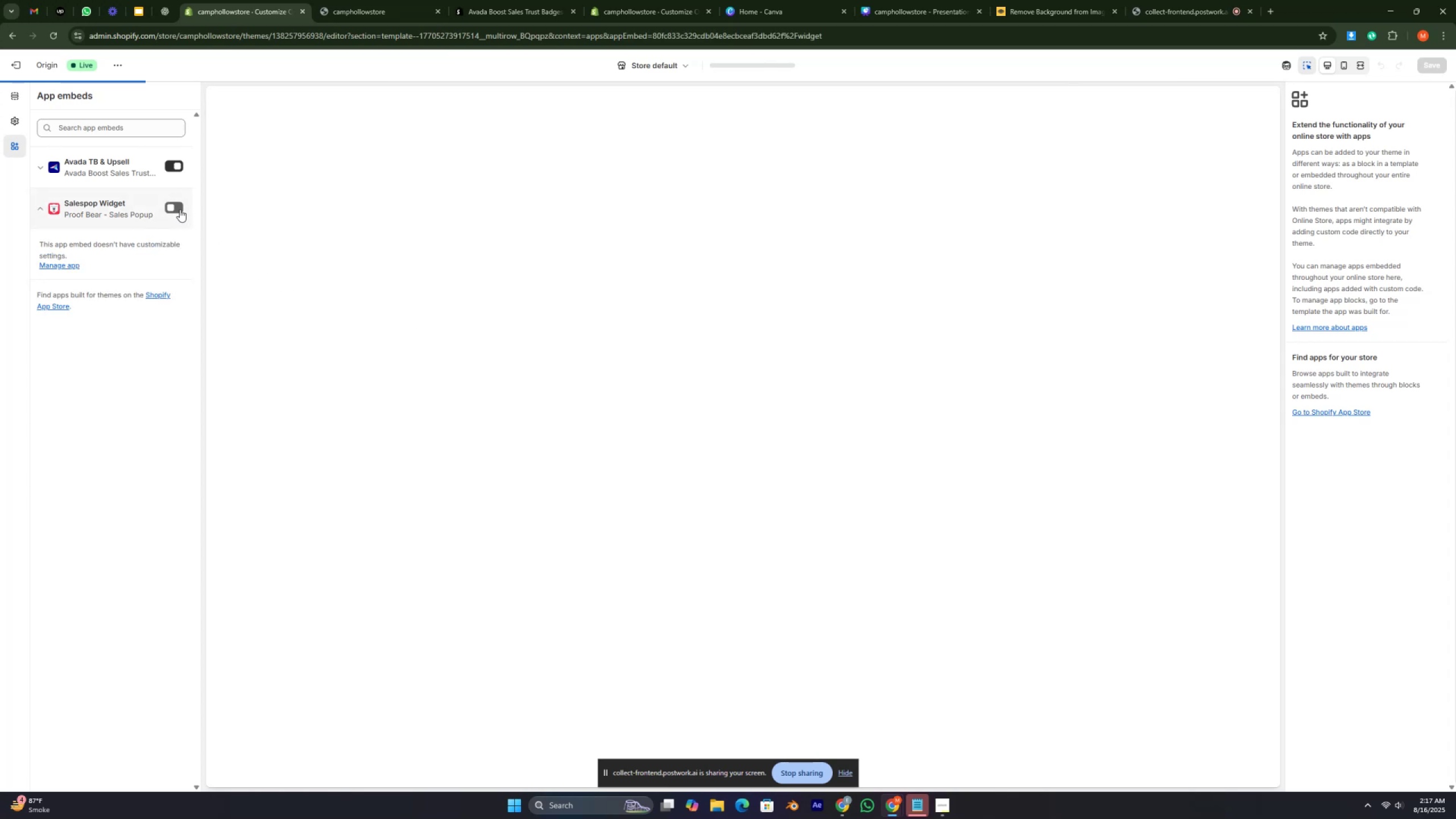 
left_click([171, 198])
 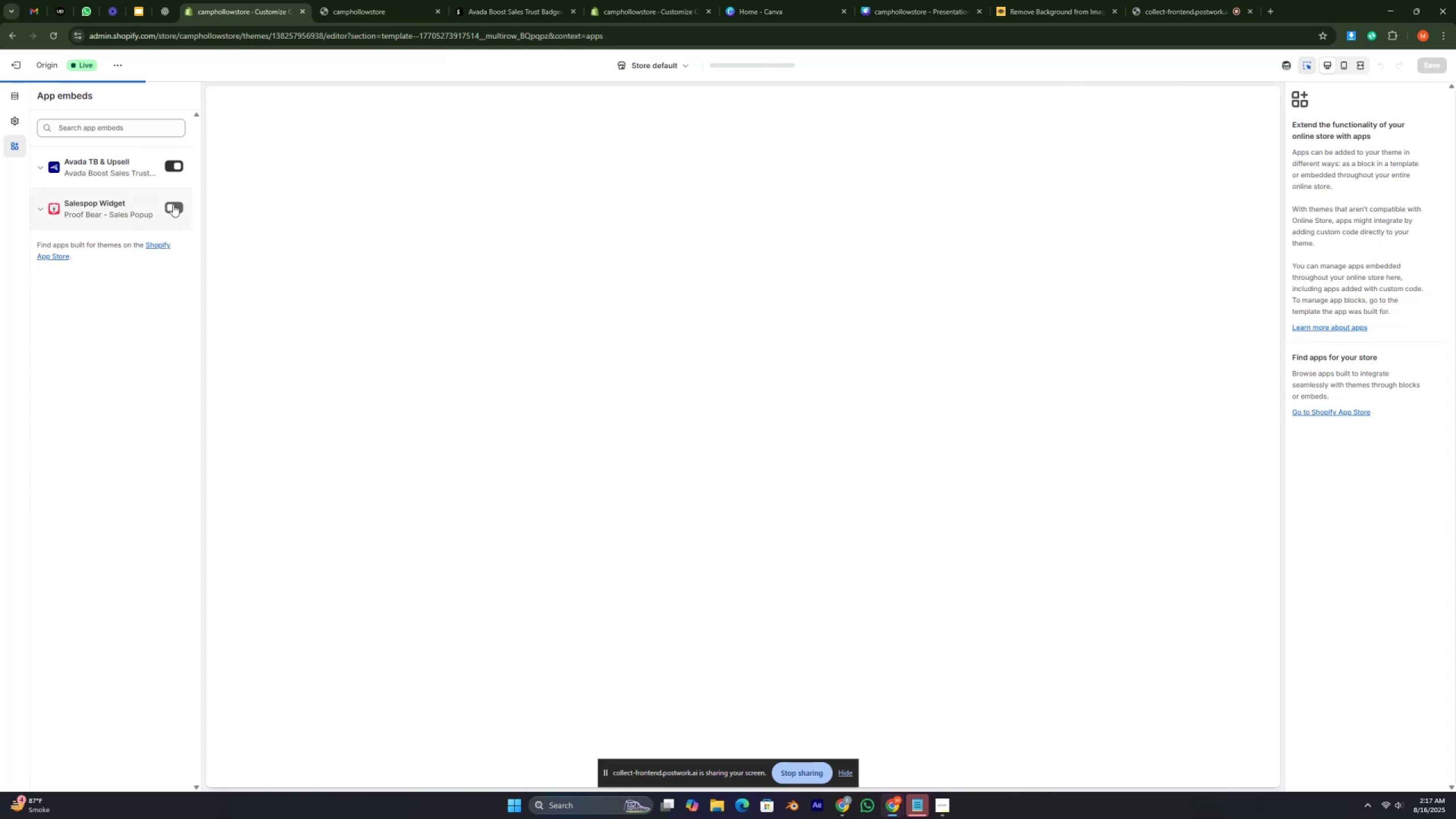 
left_click([173, 204])
 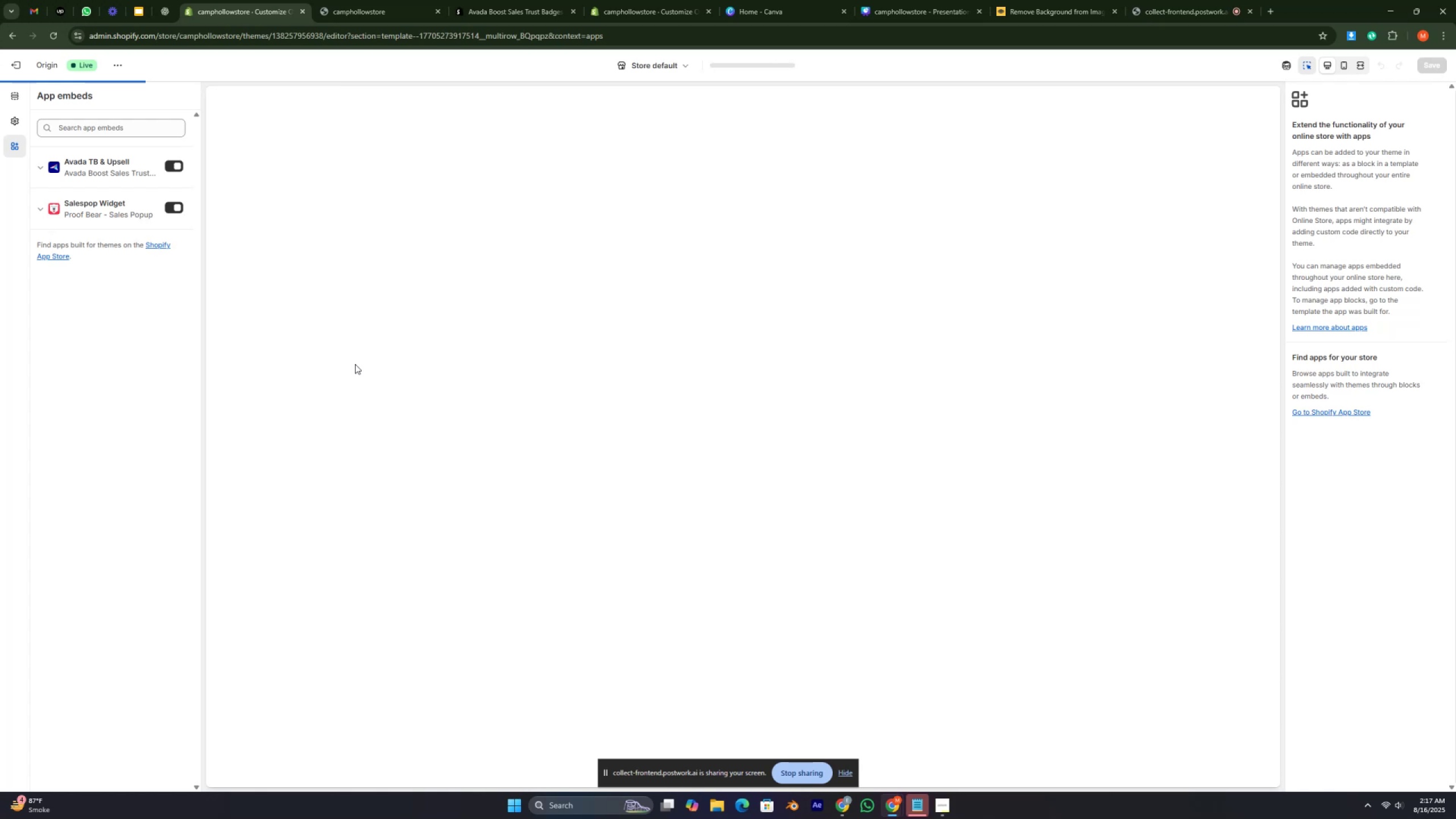 
wait(23.18)
 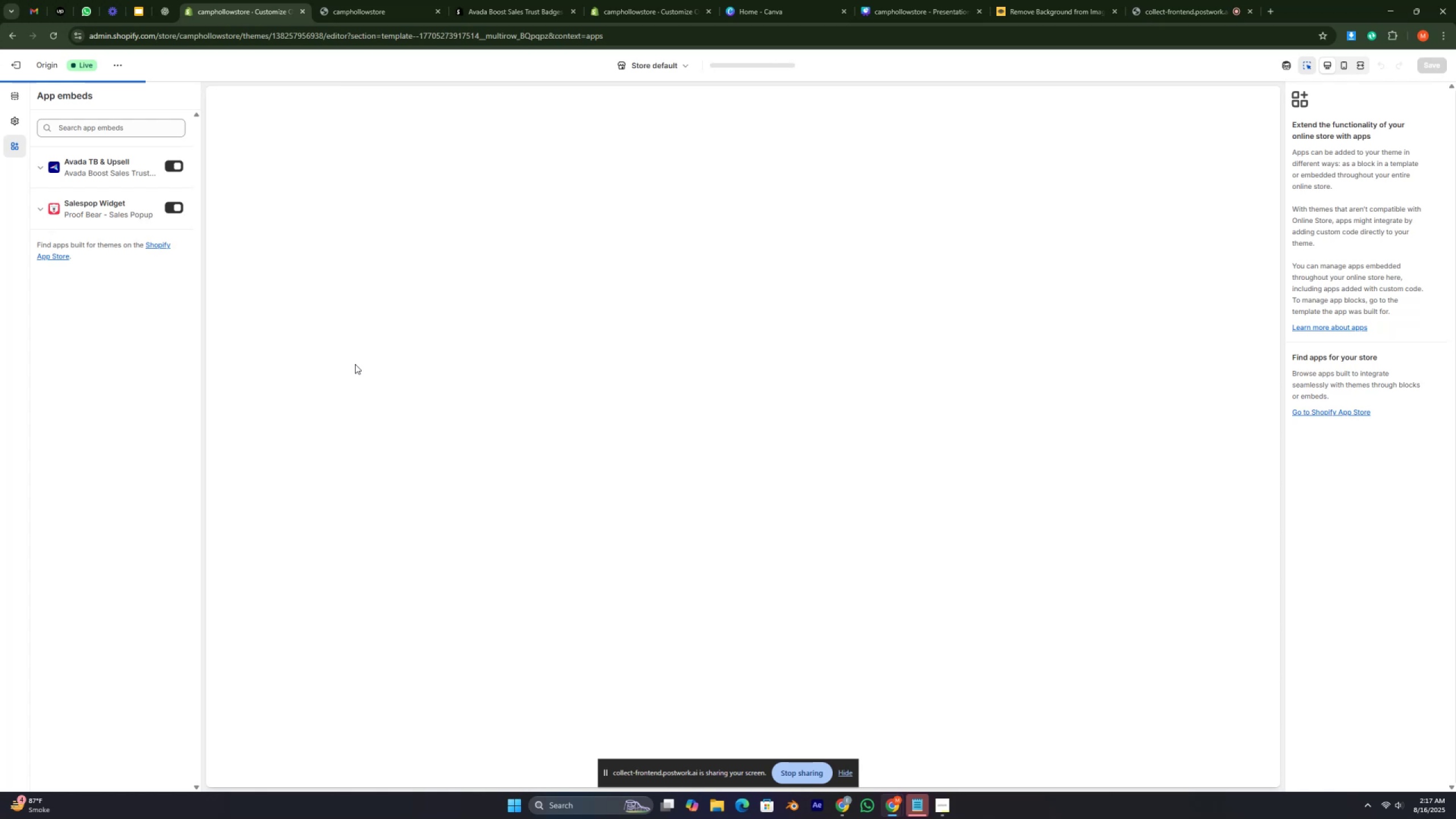 
left_click([1441, 65])
 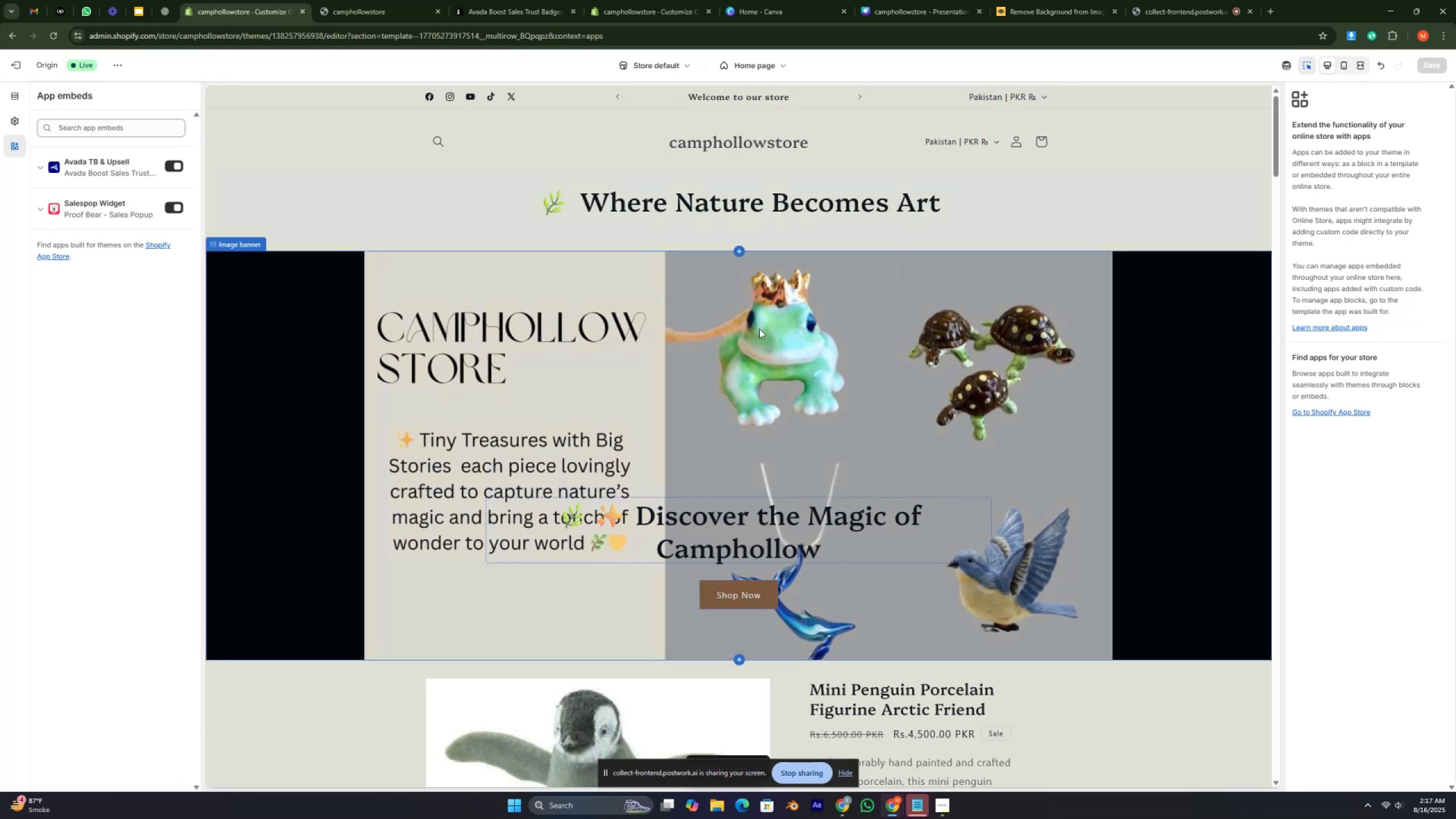 
wait(6.64)
 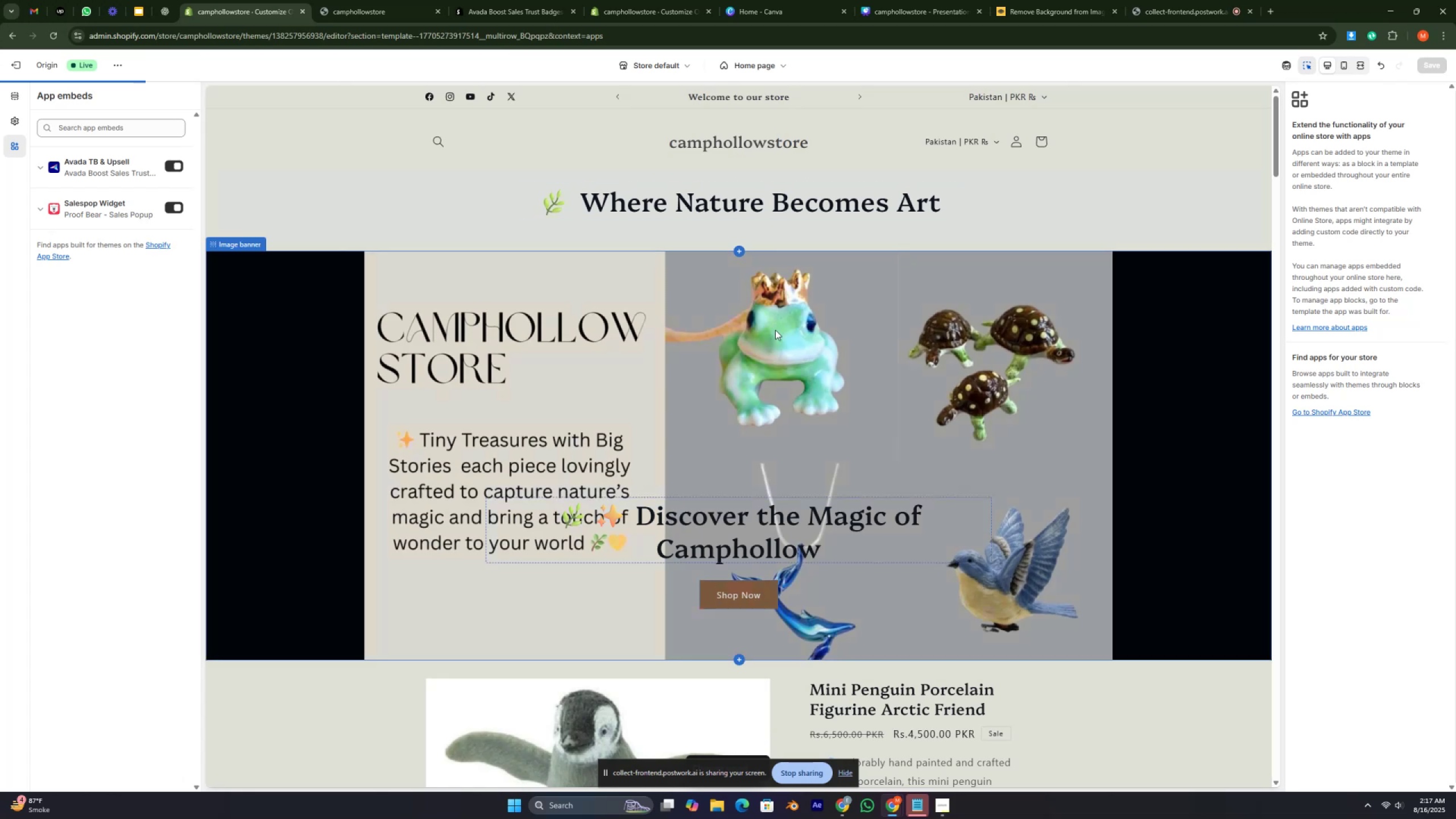 
left_click([626, 17])
 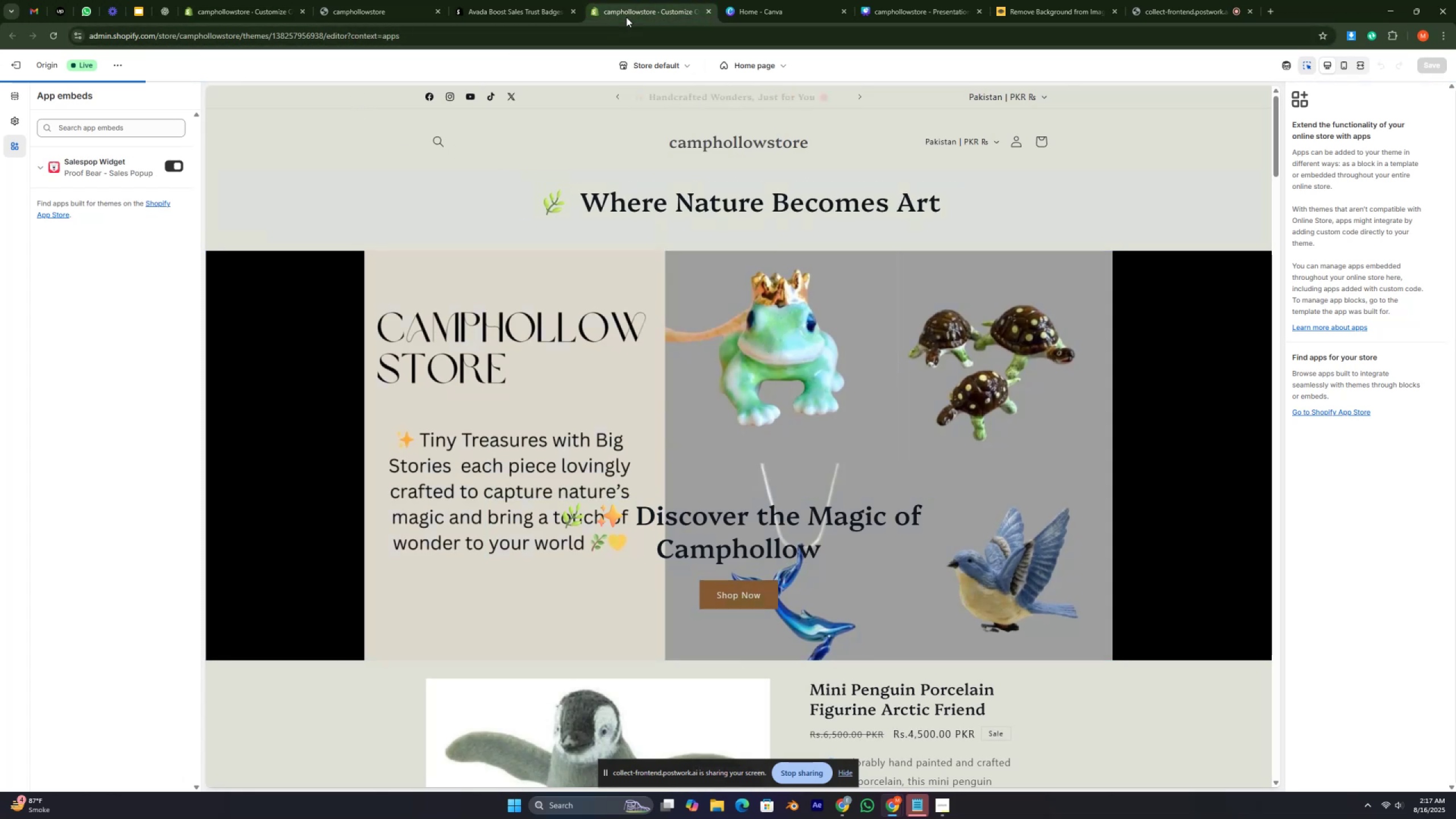 
left_click([617, 10])
 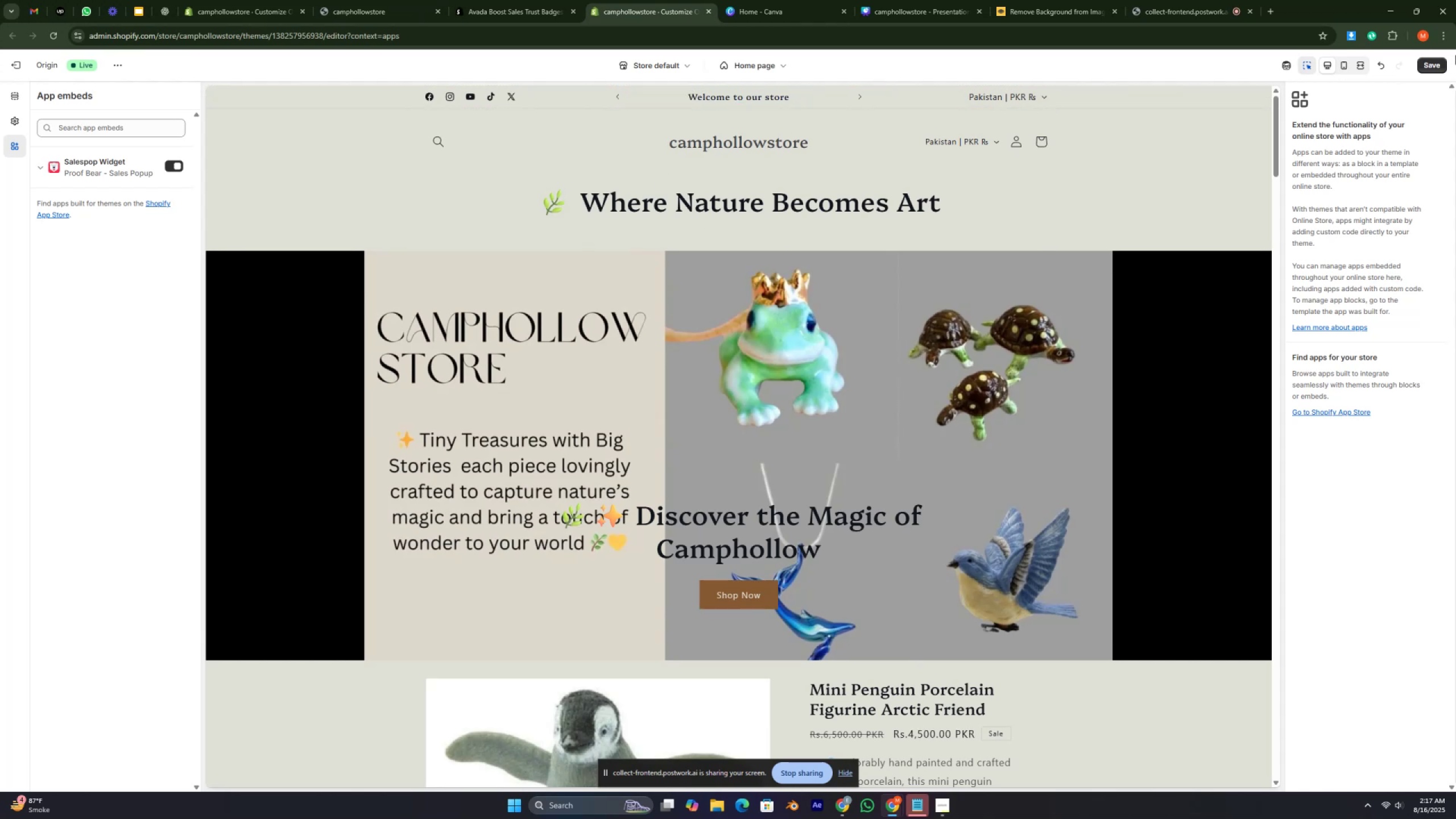 
wait(5.18)
 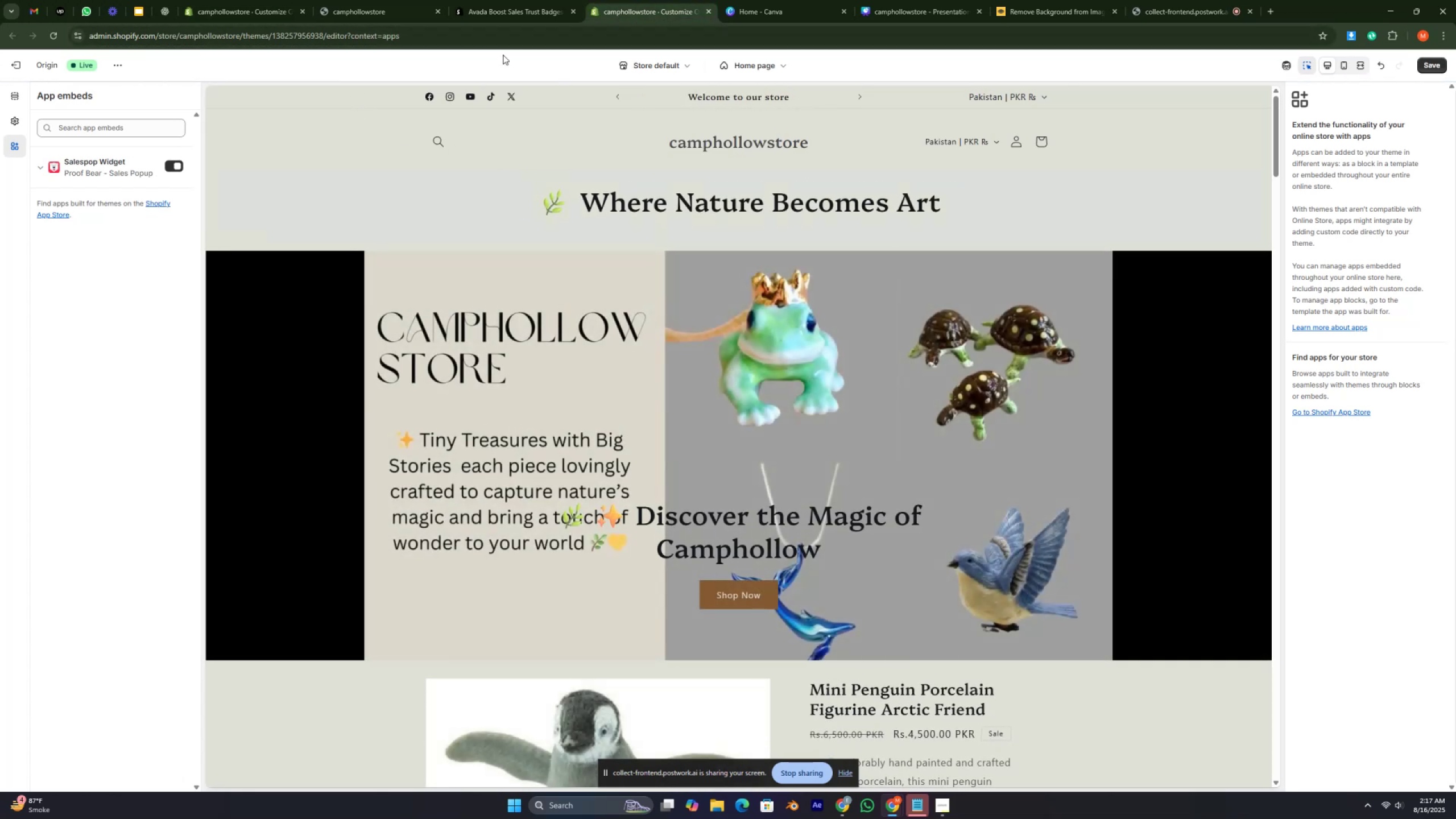 
left_click([1436, 64])
 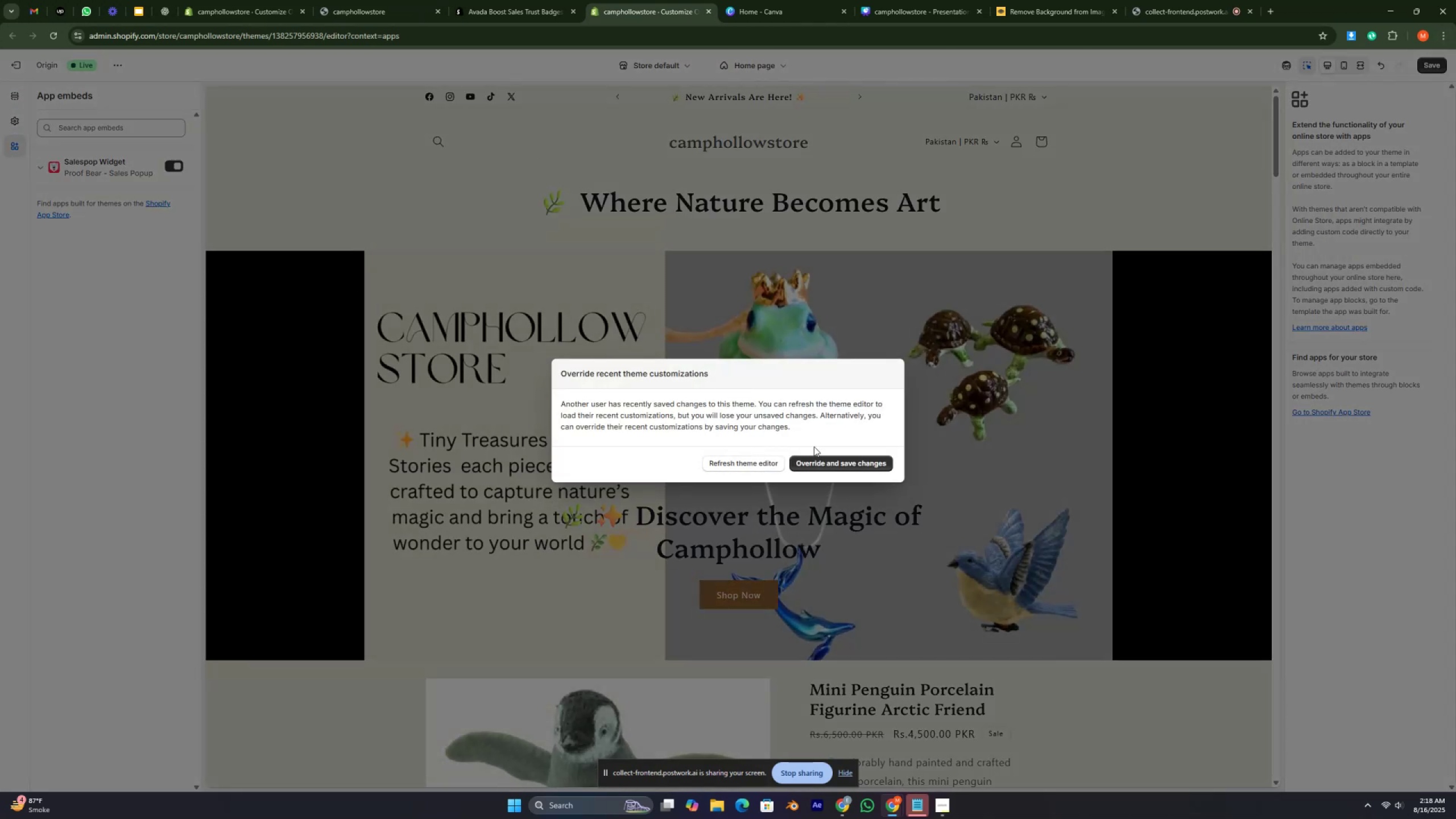 
left_click_drag(start_coordinate=[848, 464], to_coordinate=[845, 454])
 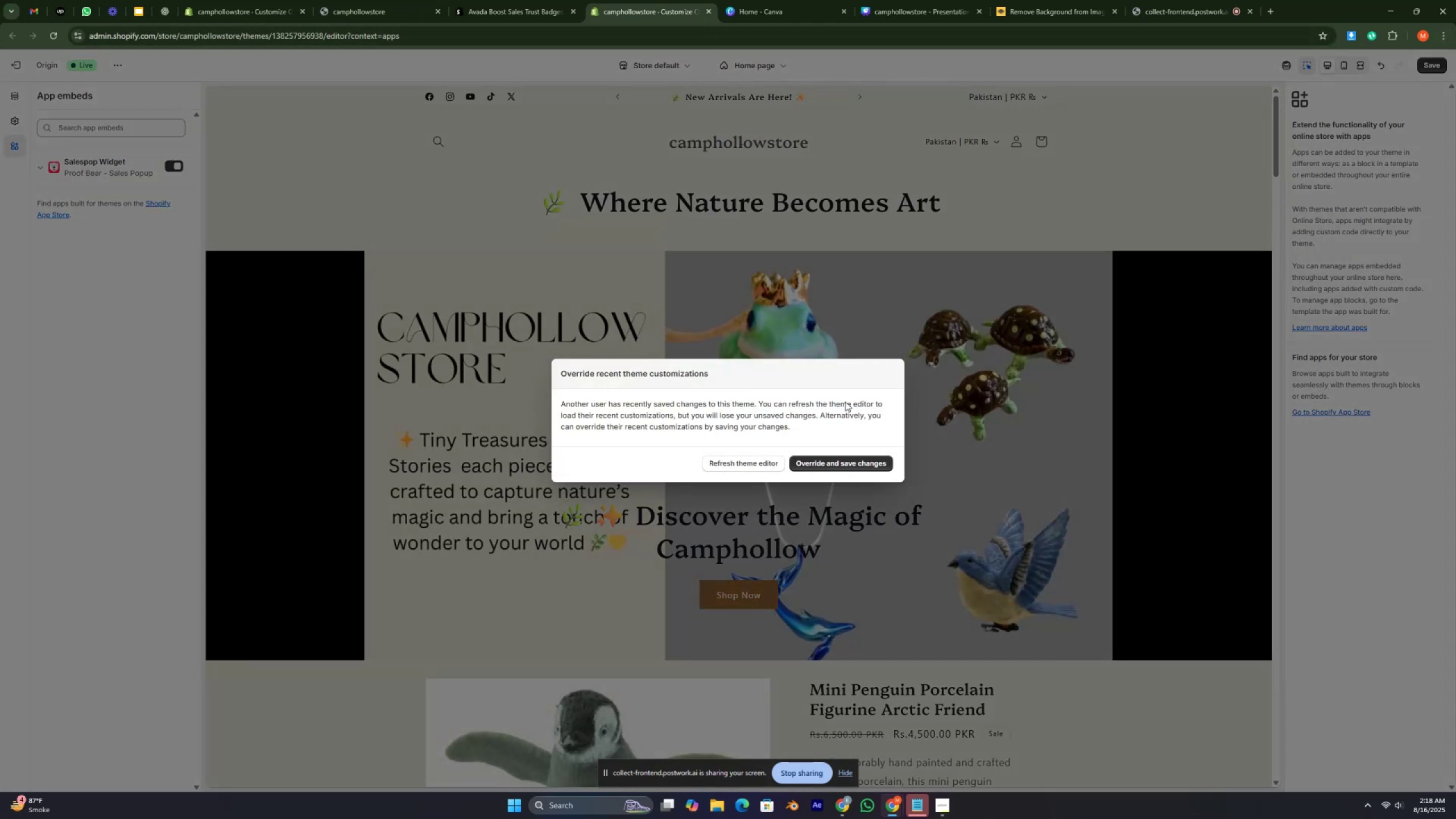 
left_click([829, 461])
 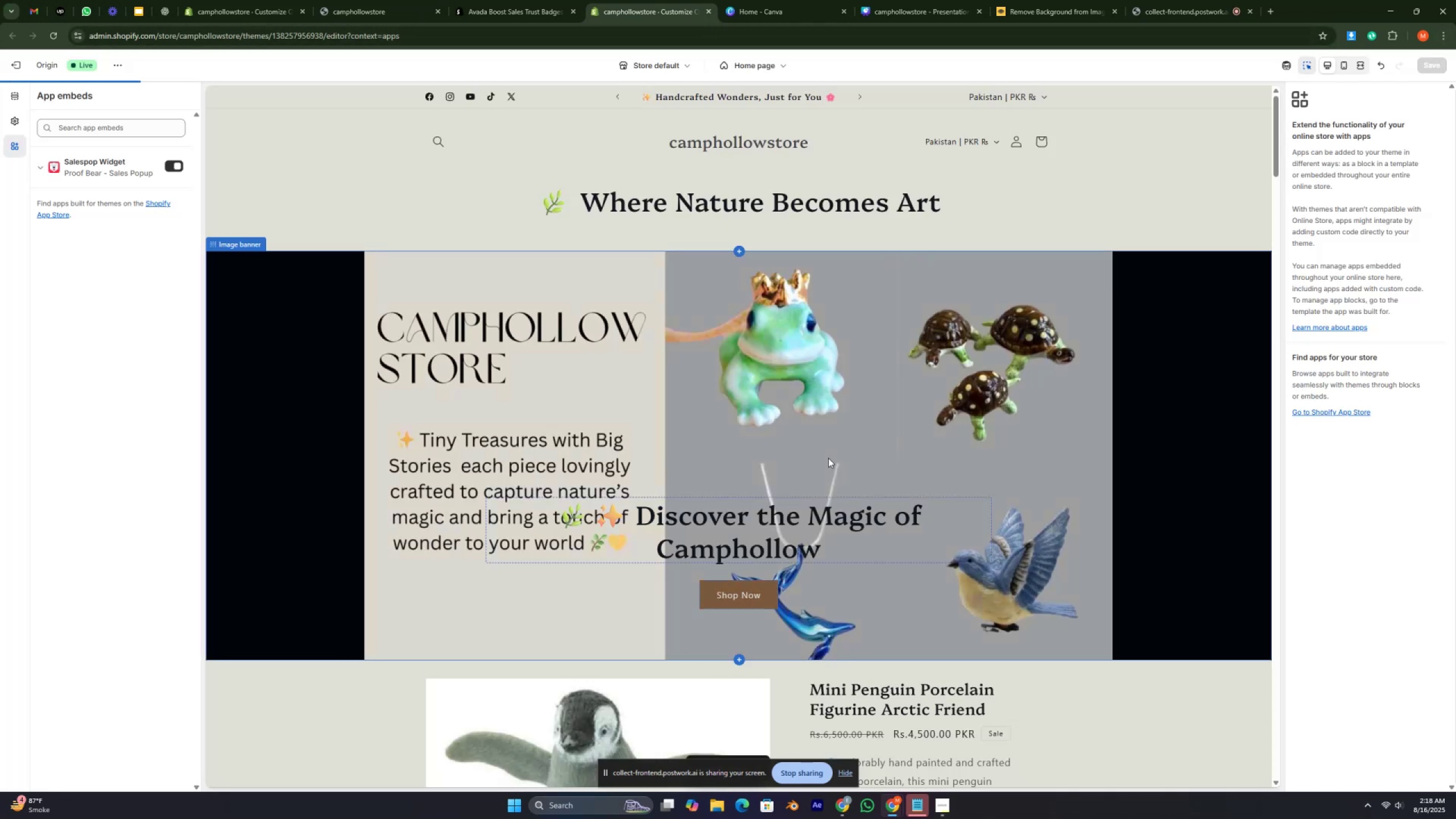 
key(Control+ControlLeft)
 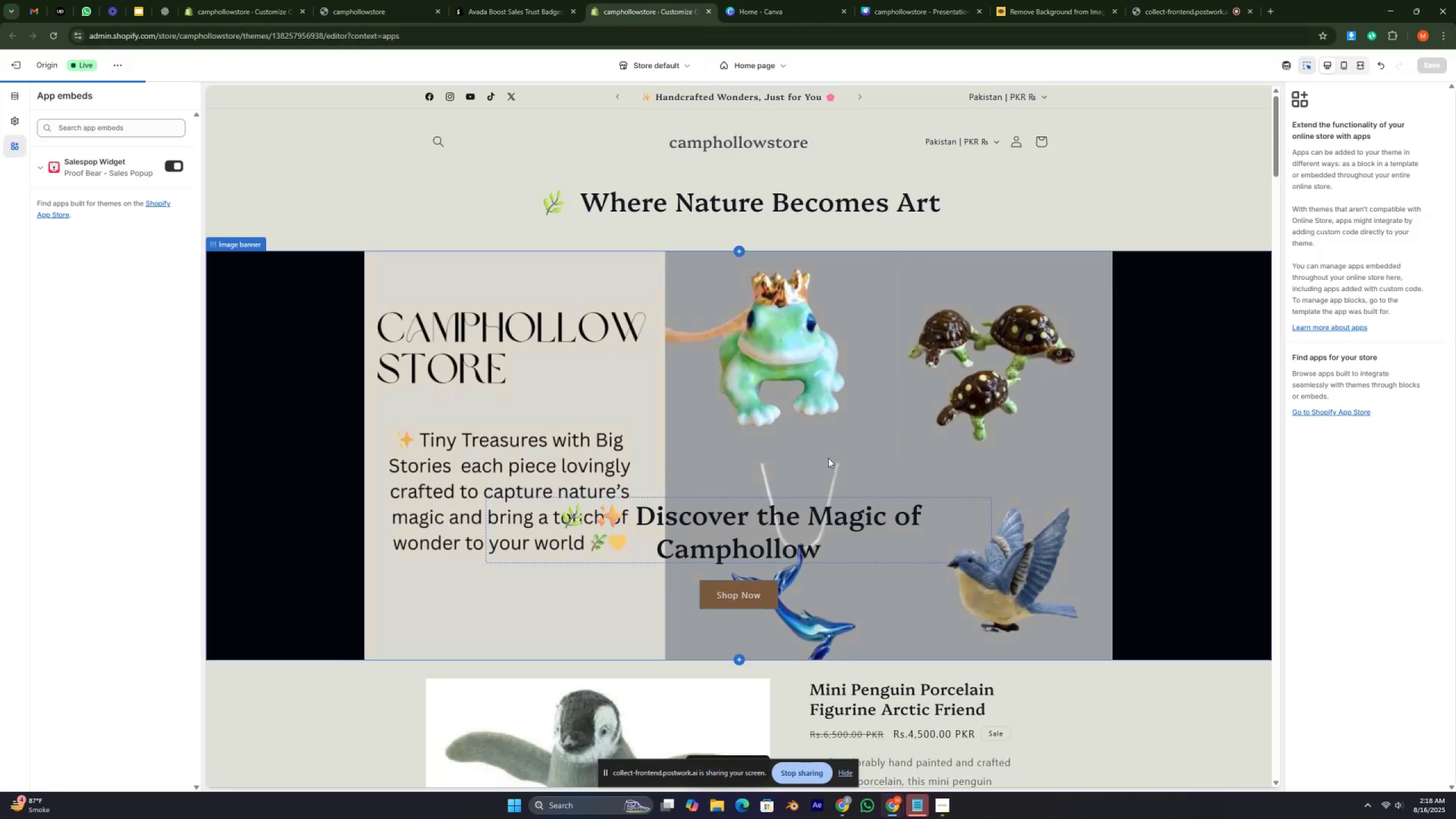 
key(Control+ControlLeft)
 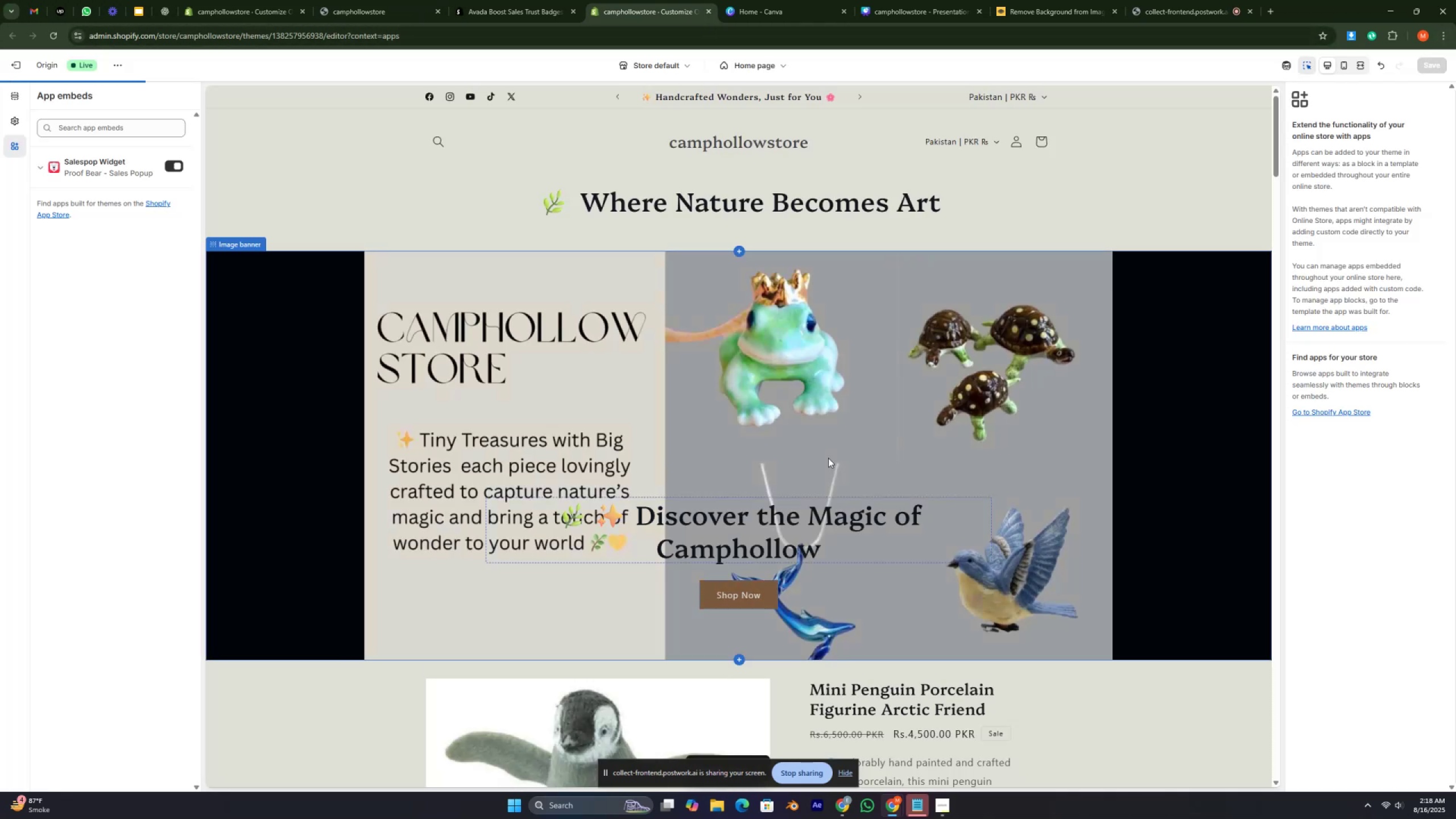 
key(Control+ControlLeft)
 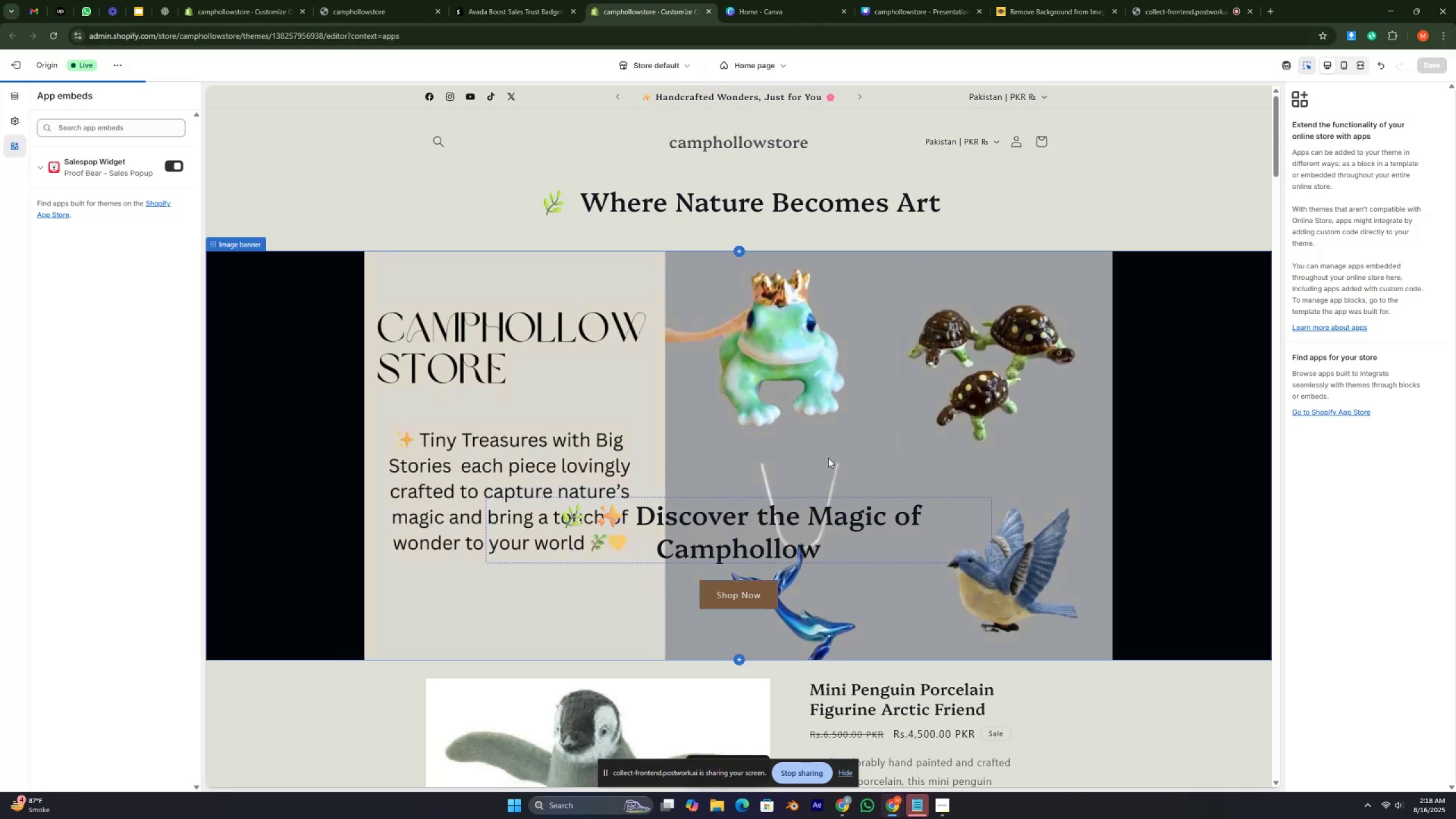 
key(Control+ControlLeft)
 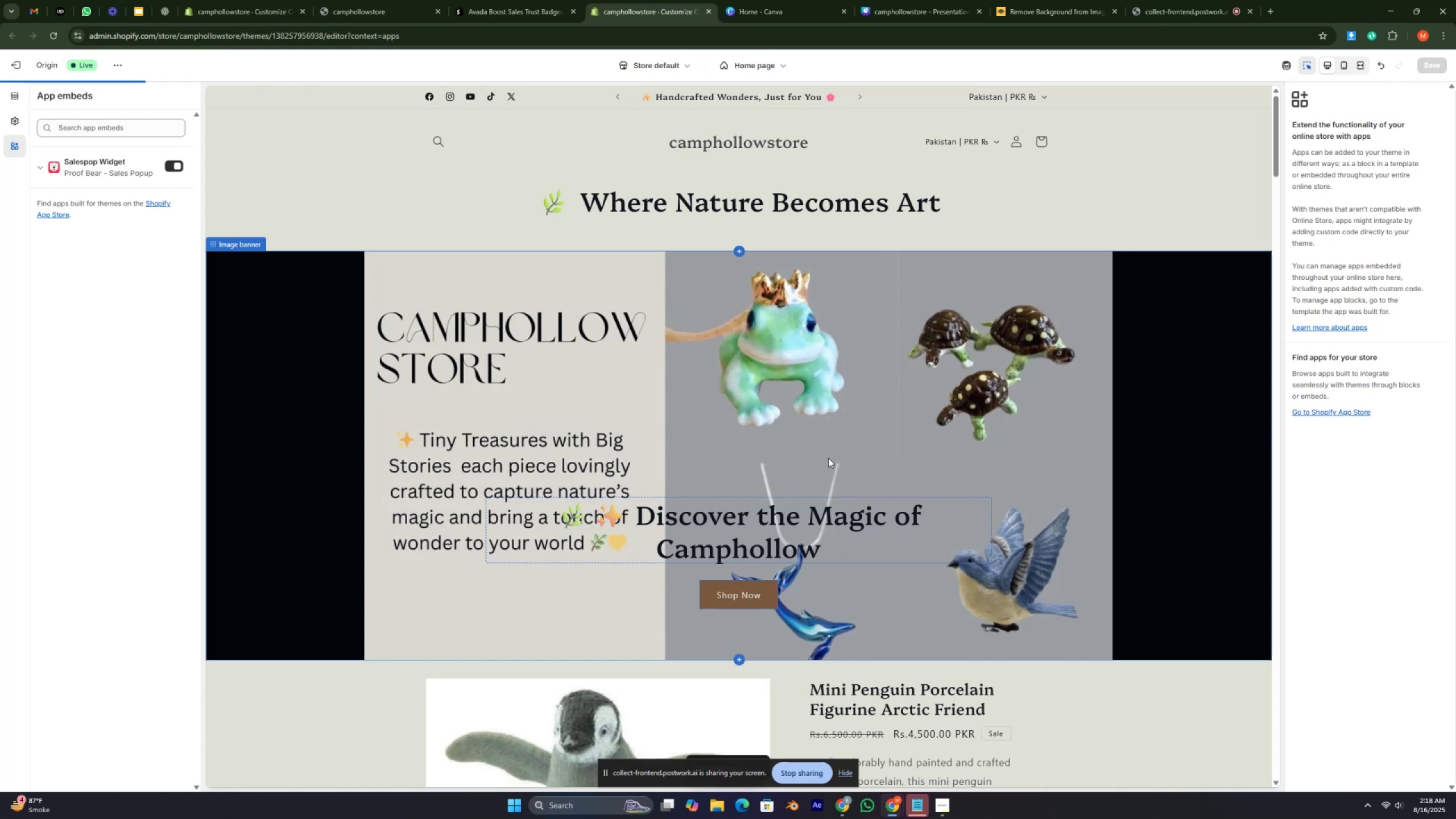 
key(Control+ControlLeft)
 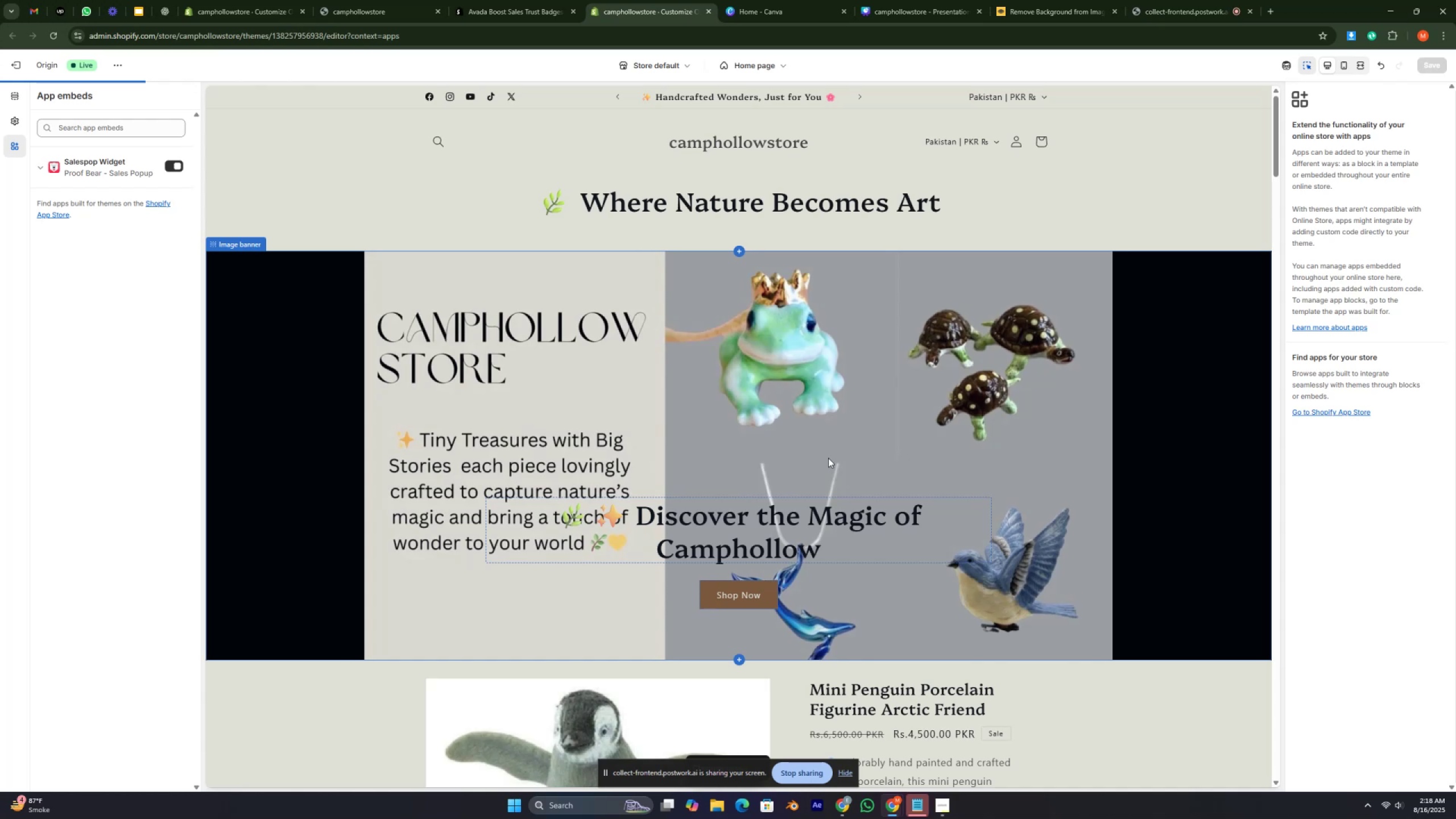 
key(Control+ControlLeft)
 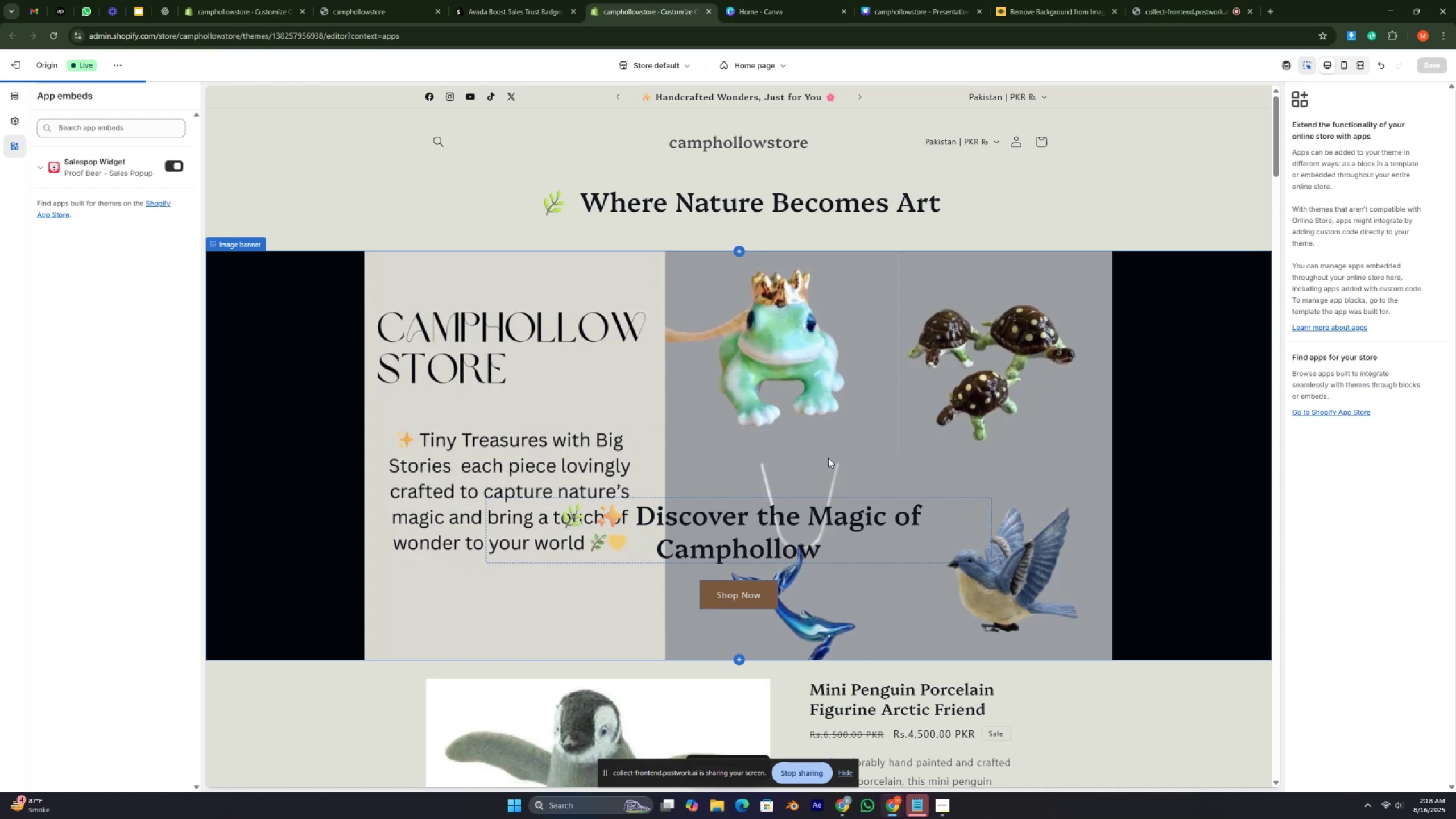 
key(Control+ControlLeft)
 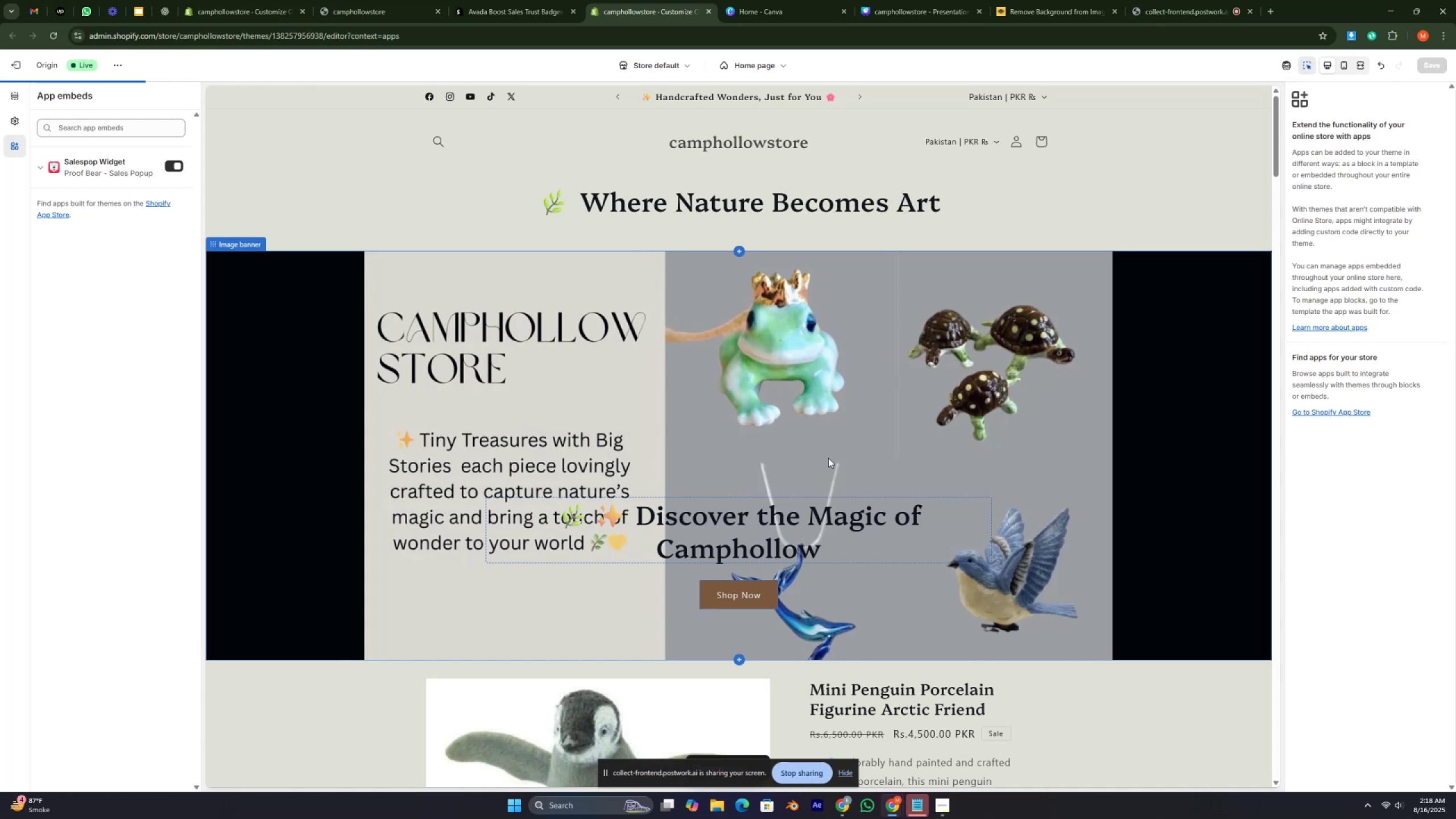 
key(Control+ControlLeft)
 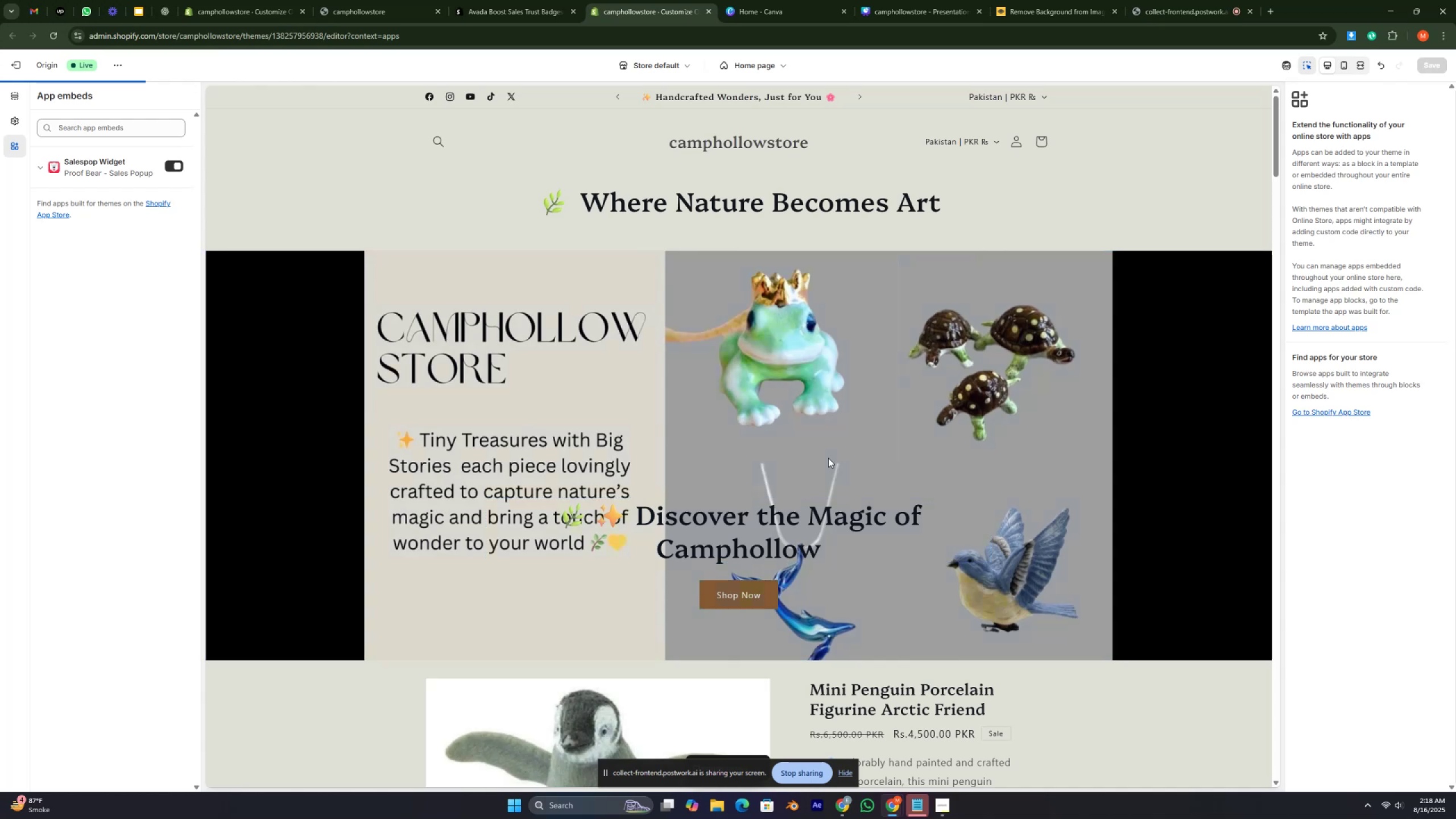 
key(Control+ControlLeft)
 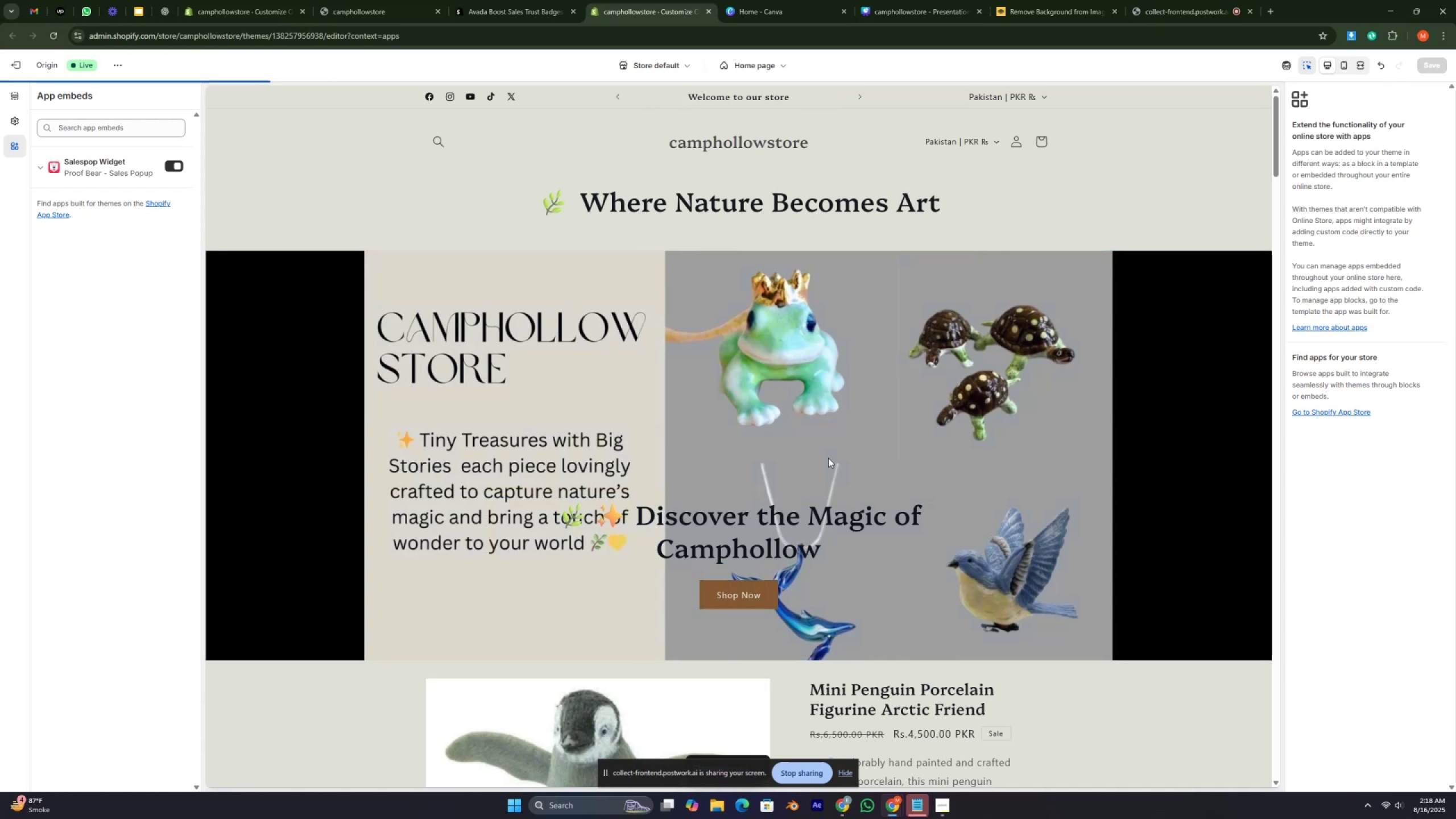 
key(Control+ControlLeft)
 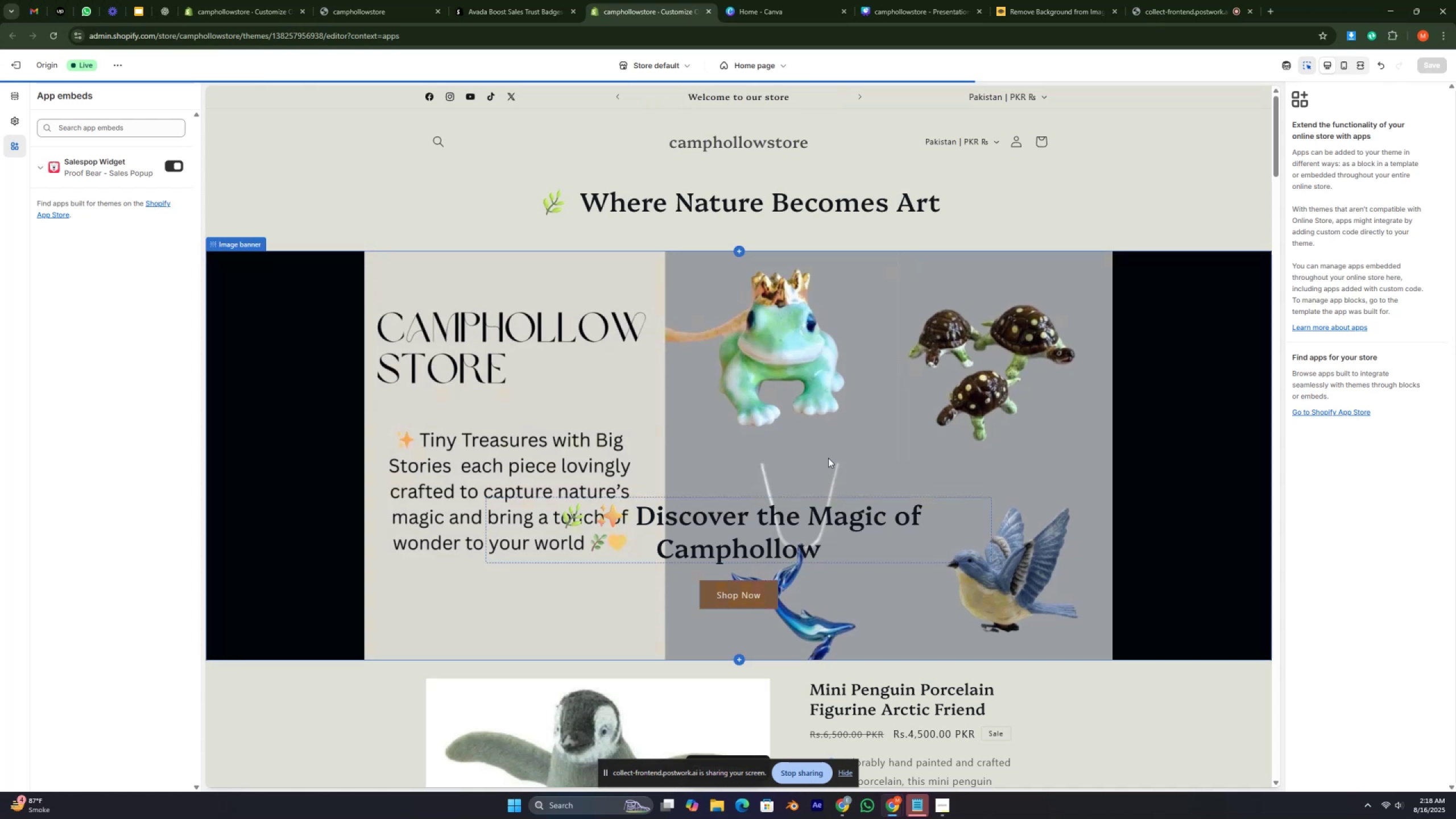 
key(Control+ControlLeft)
 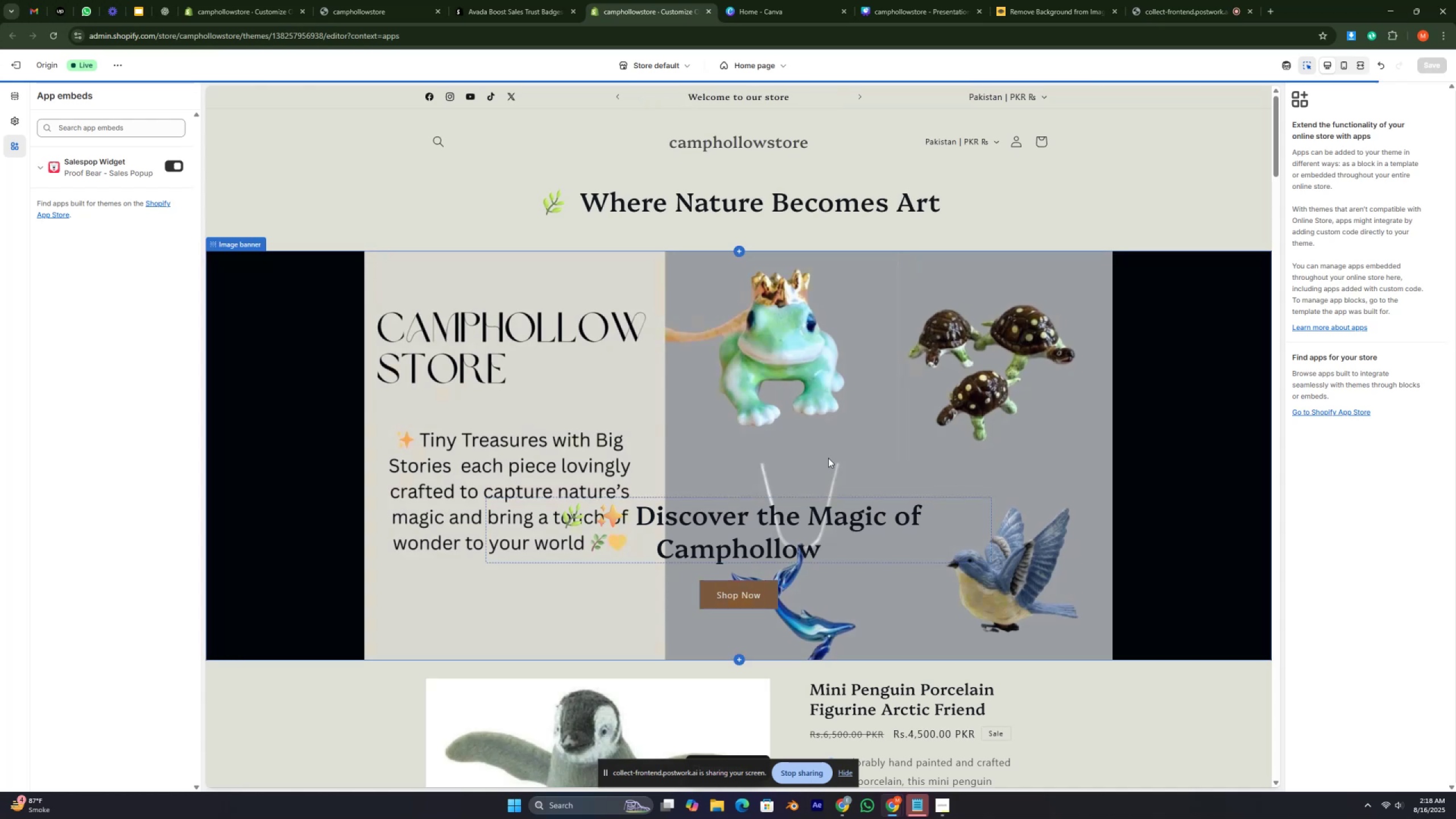 
key(Control+ControlLeft)
 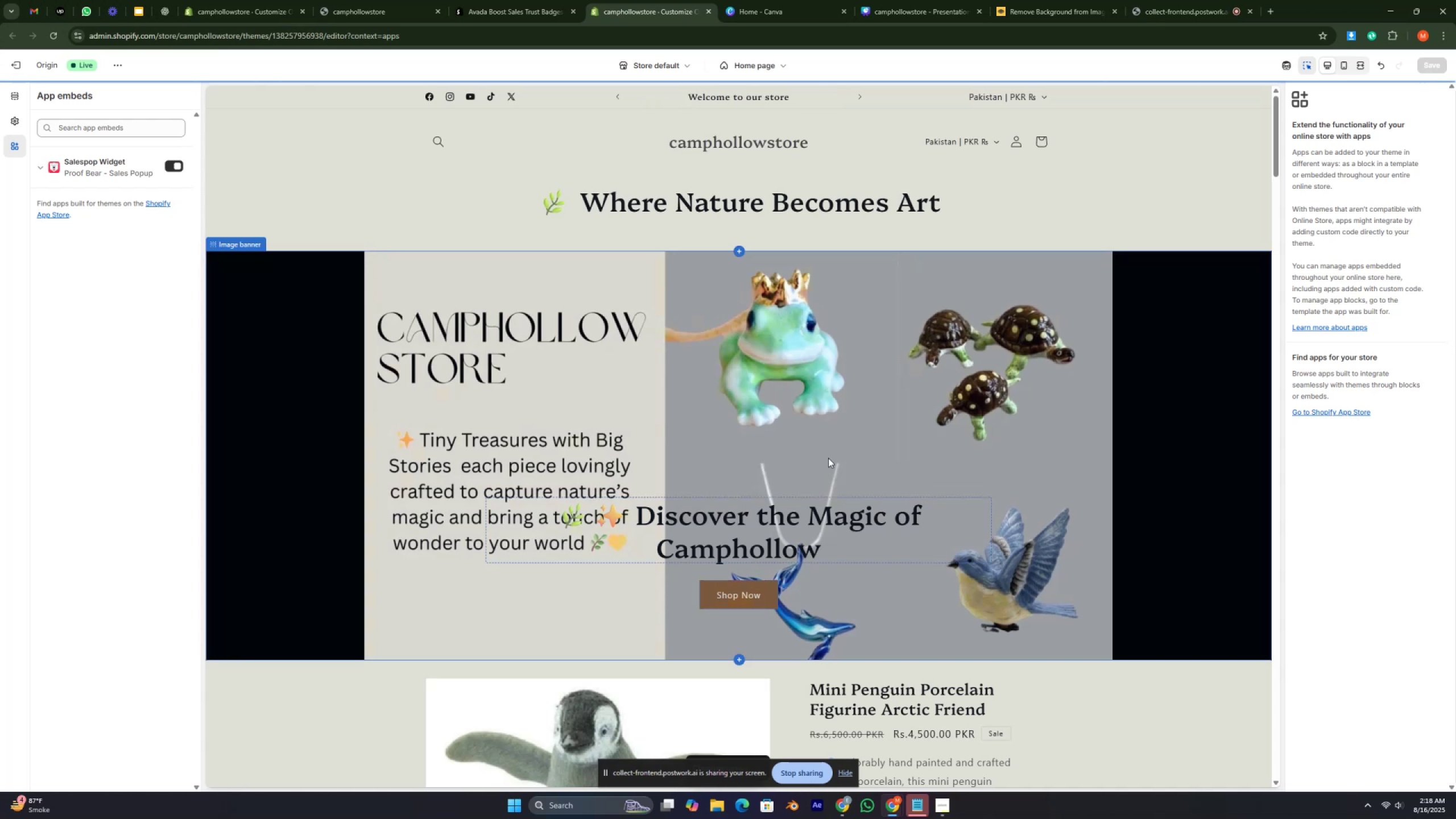 
key(Control+ControlLeft)
 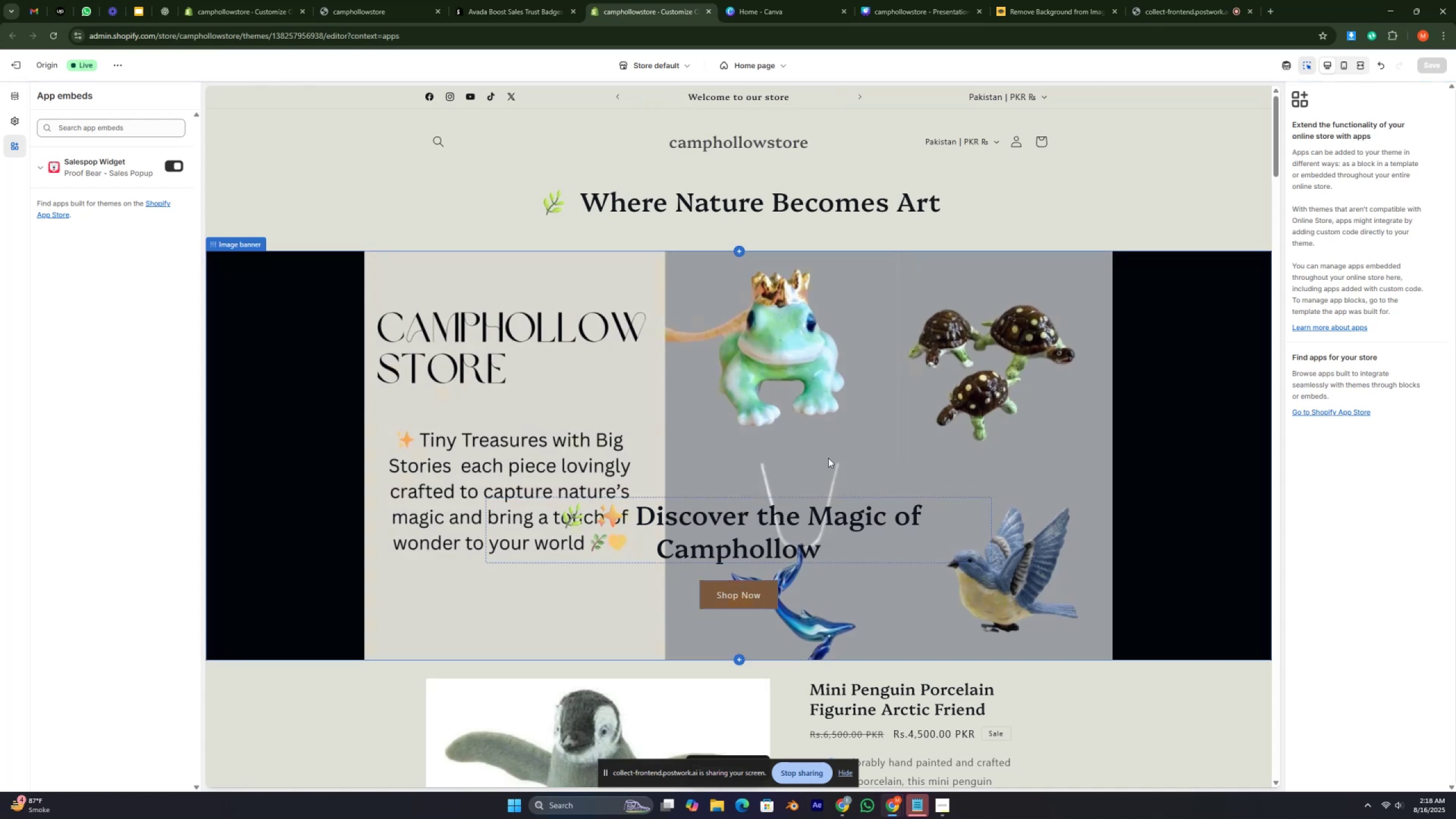 
key(Control+ControlLeft)
 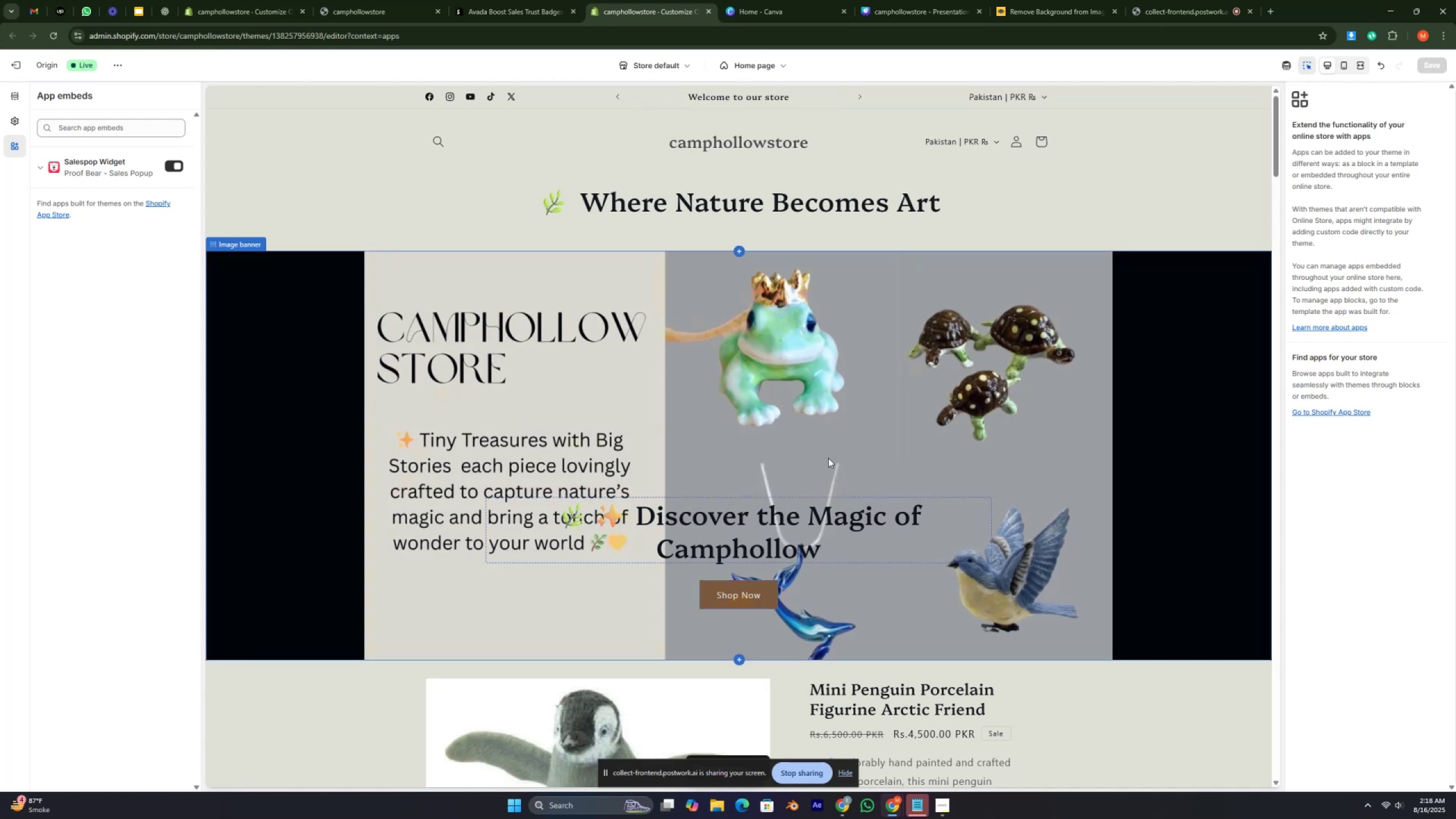 
key(Control+ControlLeft)
 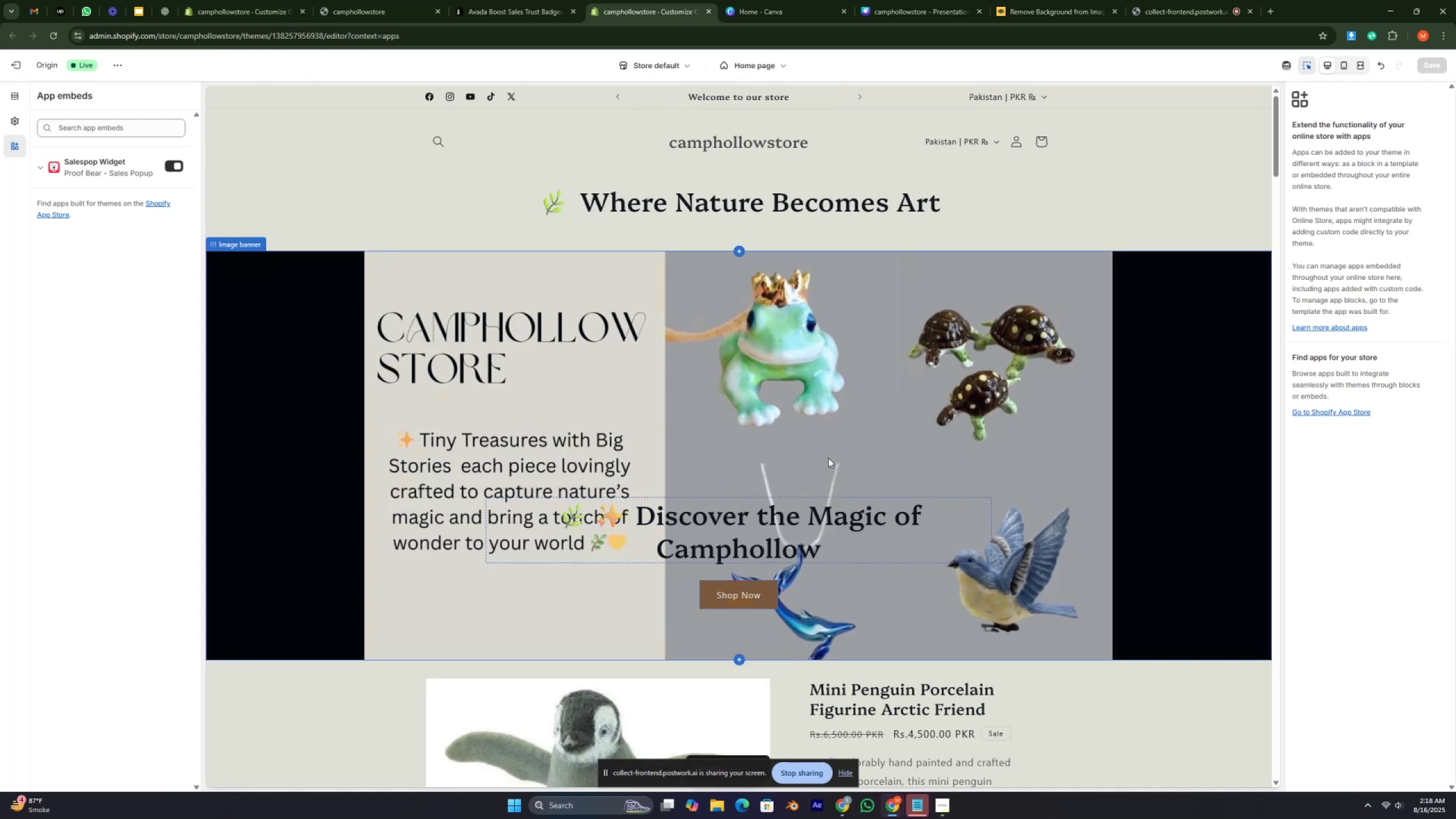 
key(Control+ControlLeft)
 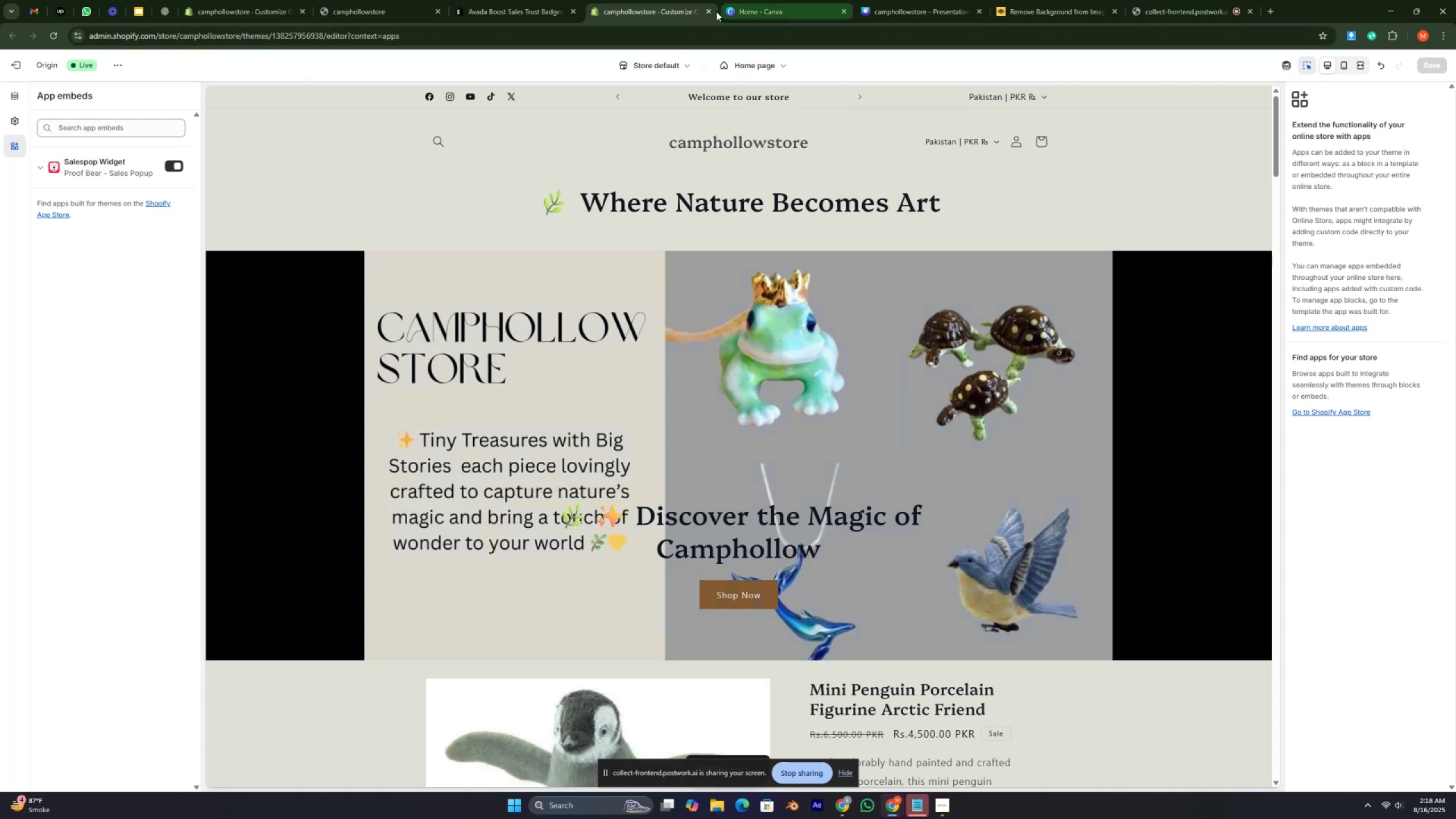 
left_click([710, 7])
 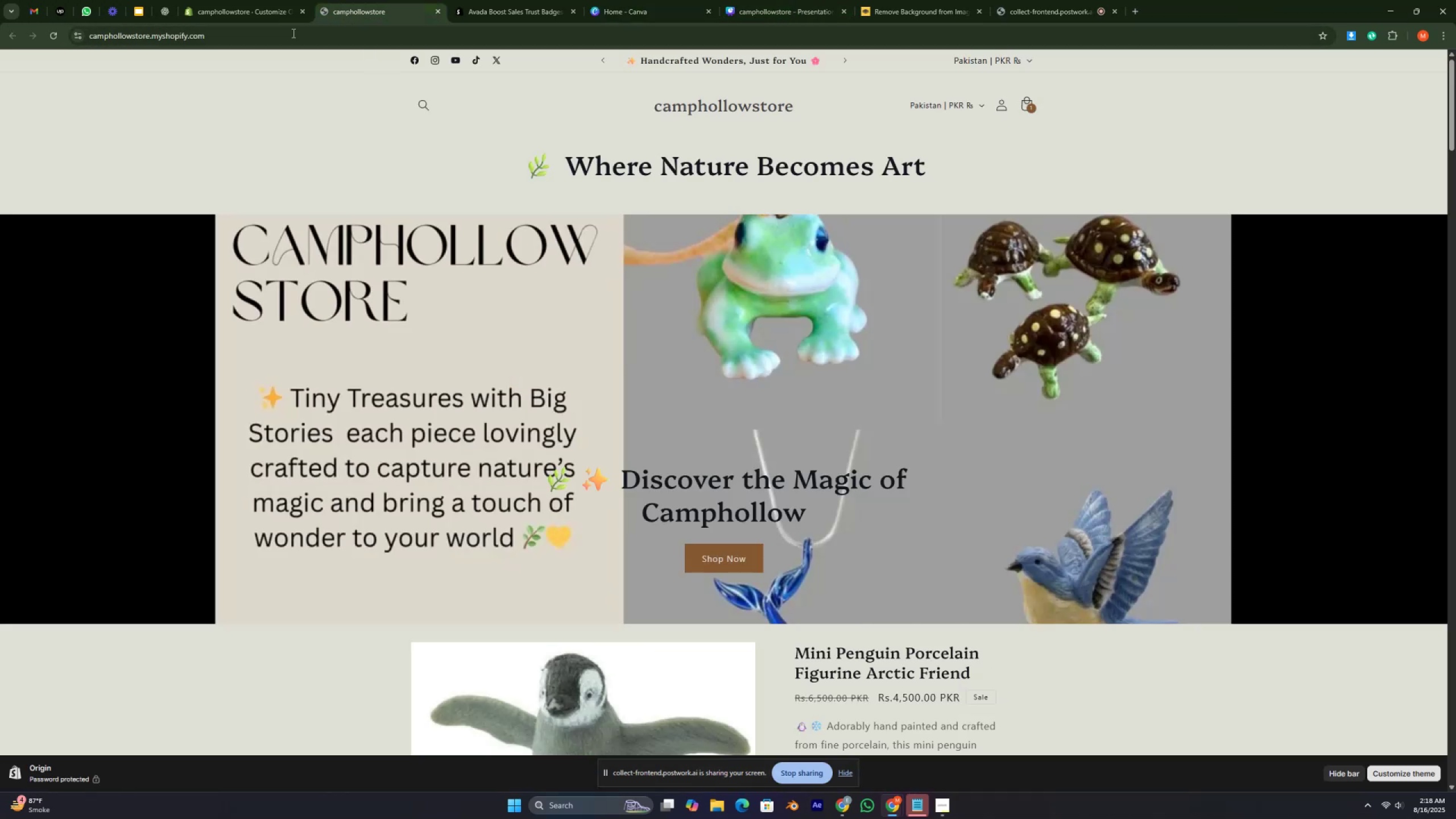 
left_click([49, 40])
 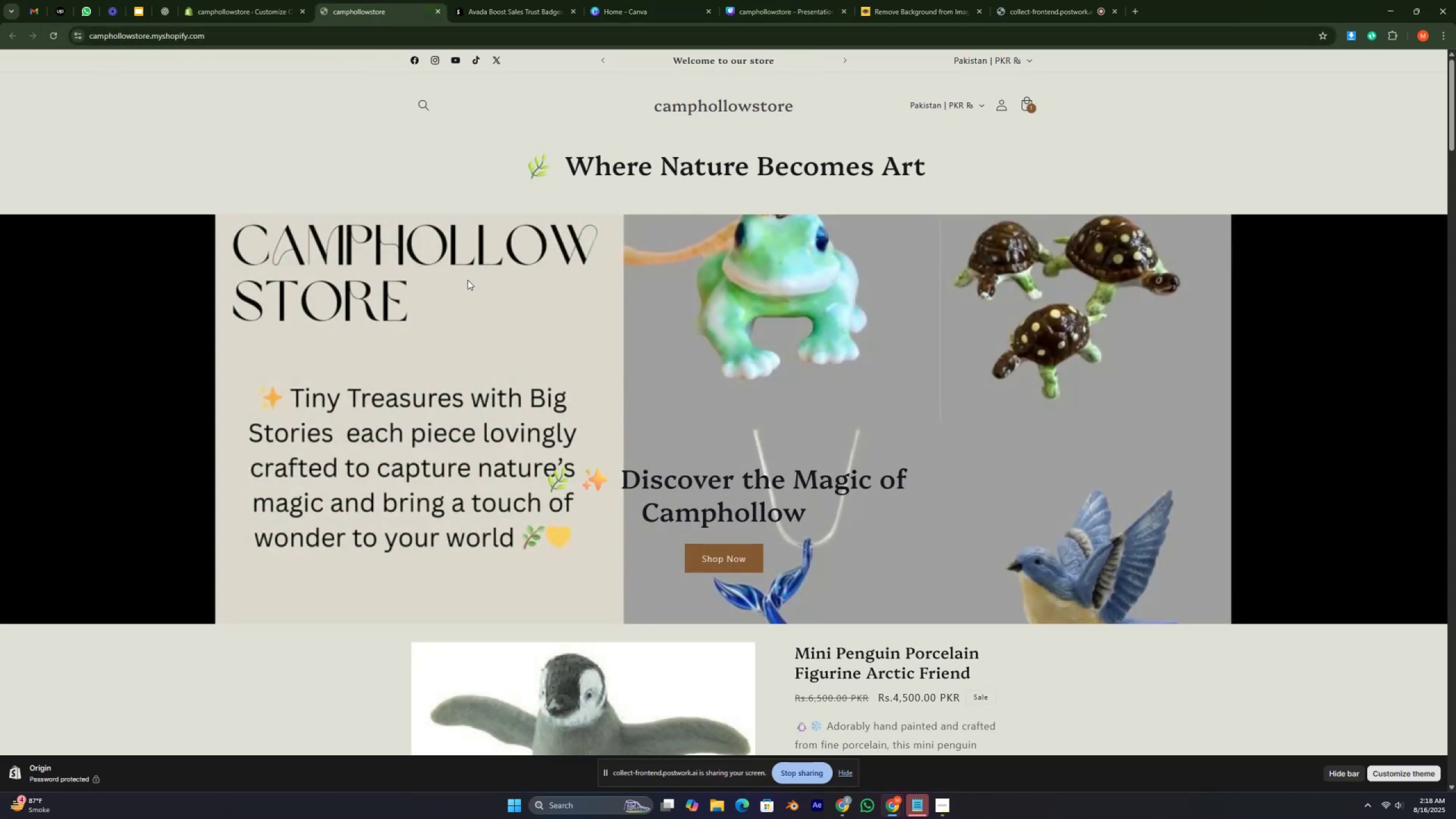 
scroll: coordinate [473, 321], scroll_direction: up, amount: 4.0
 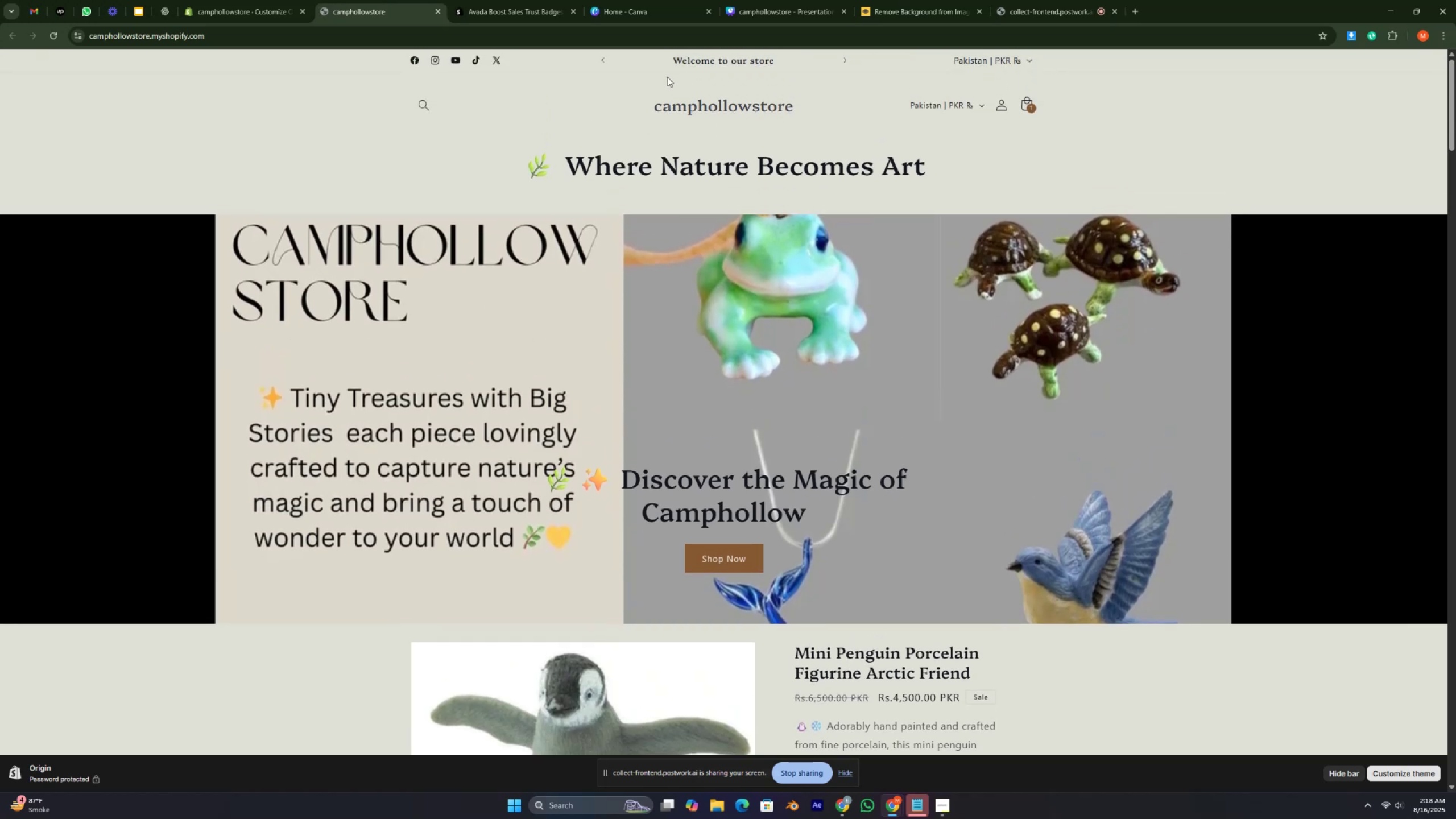 
scroll: coordinate [678, 300], scroll_direction: down, amount: 89.0
 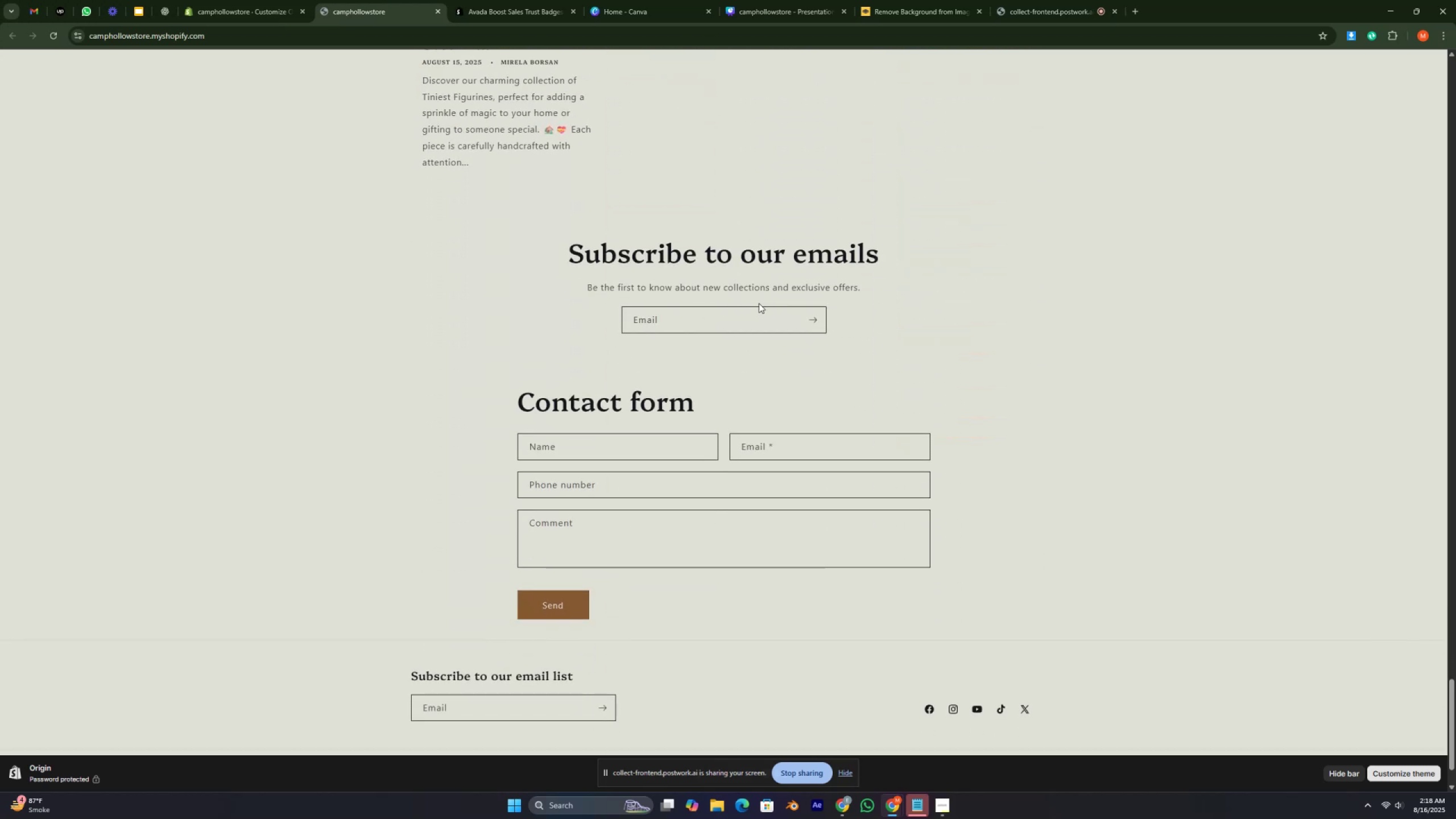 
wait(6.74)
 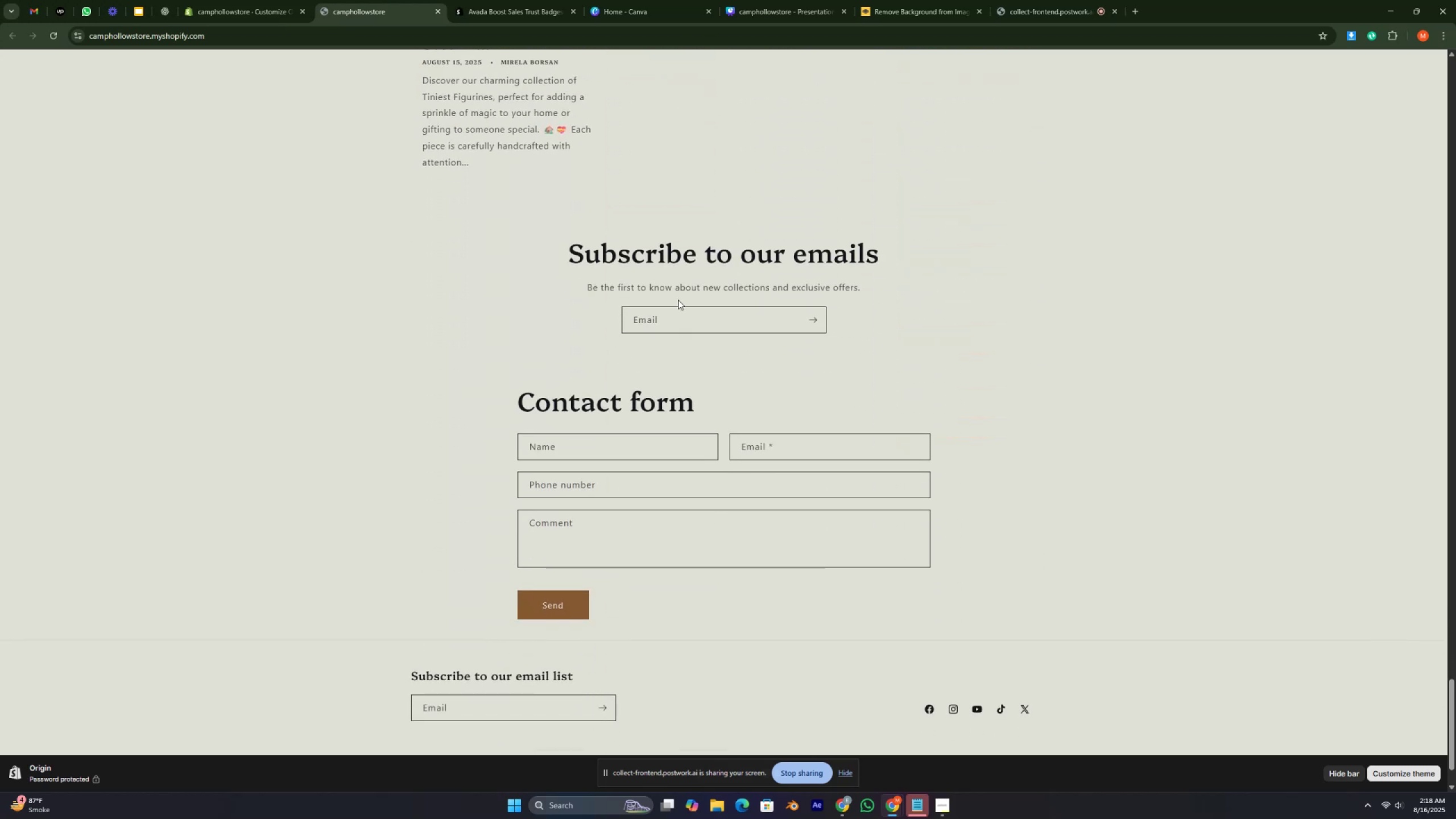 
scroll: coordinate [678, 448], scroll_direction: down, amount: 2.0
 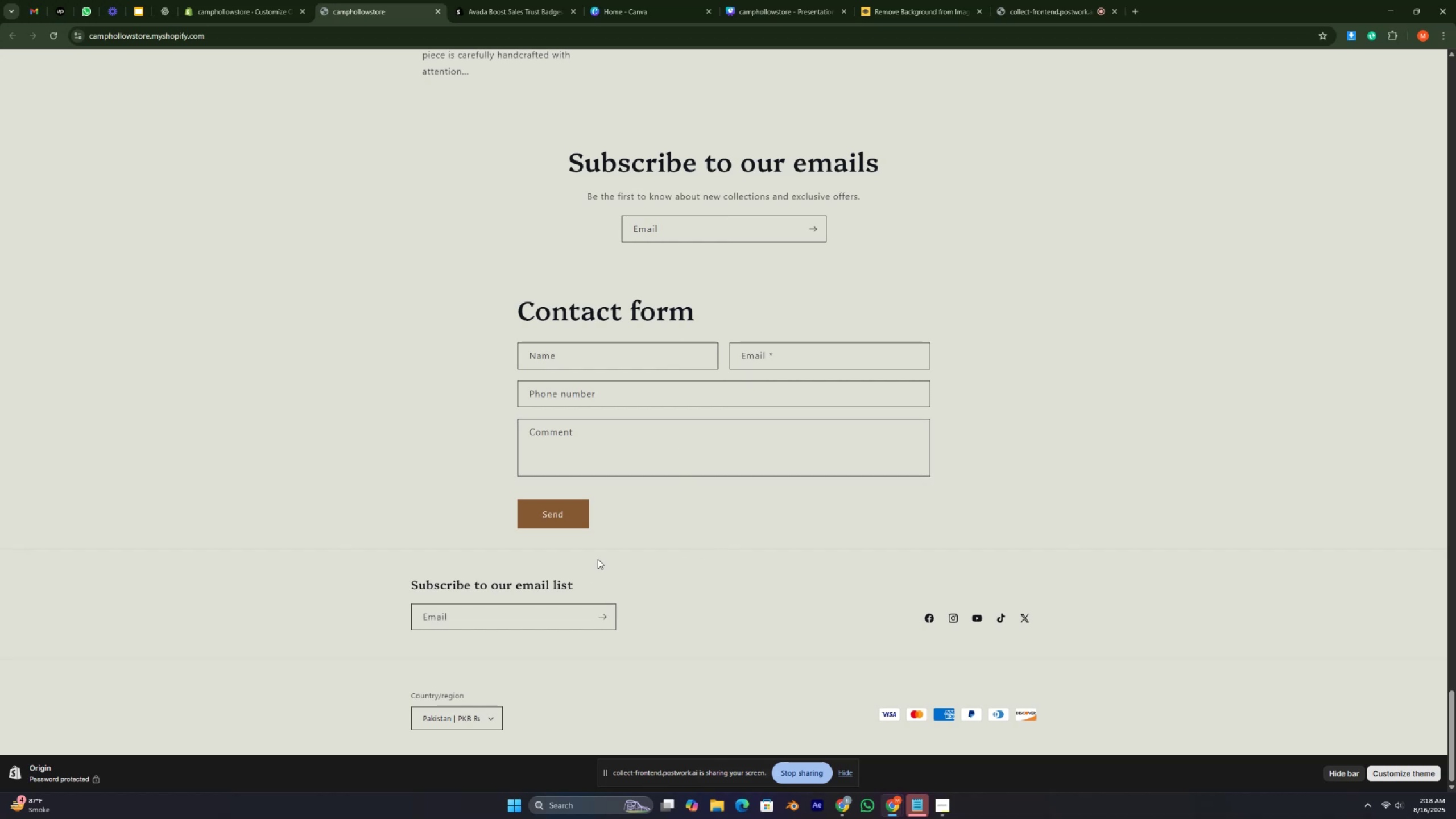 
scroll: coordinate [605, 553], scroll_direction: up, amount: 2.0
 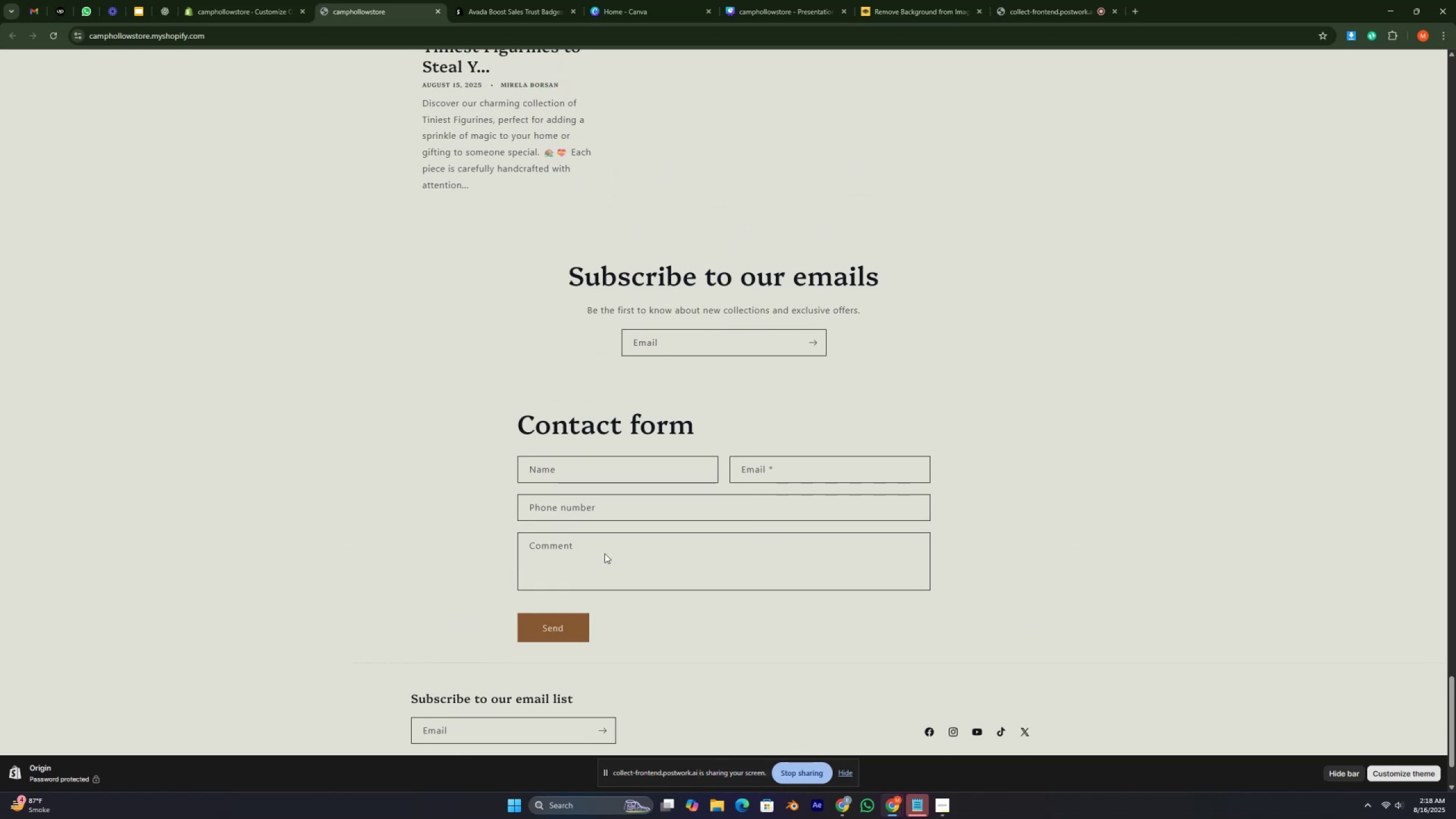 
scroll: coordinate [609, 547], scroll_direction: down, amount: 4.0
 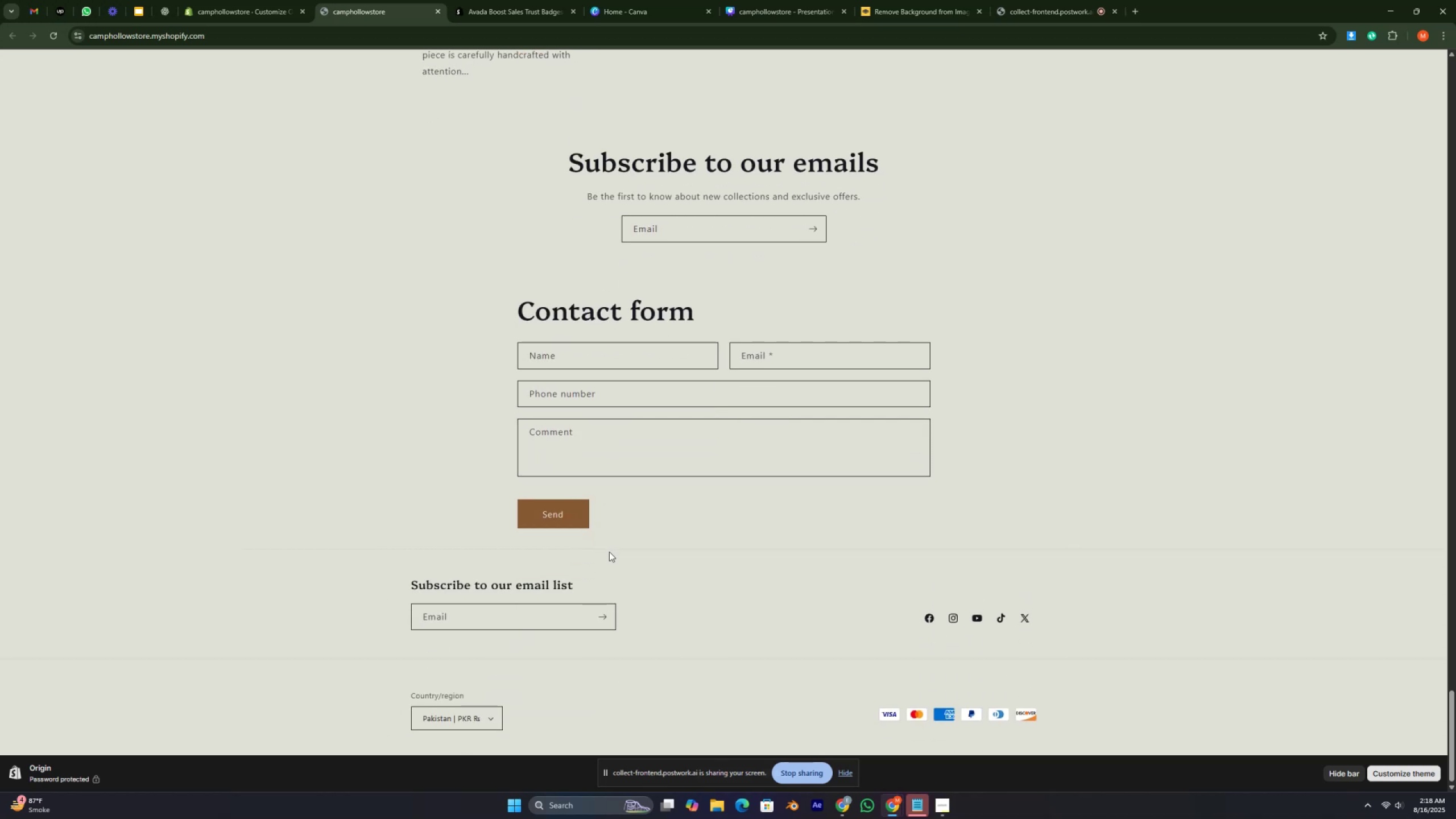 
scroll: coordinate [613, 543], scroll_direction: up, amount: 33.0
 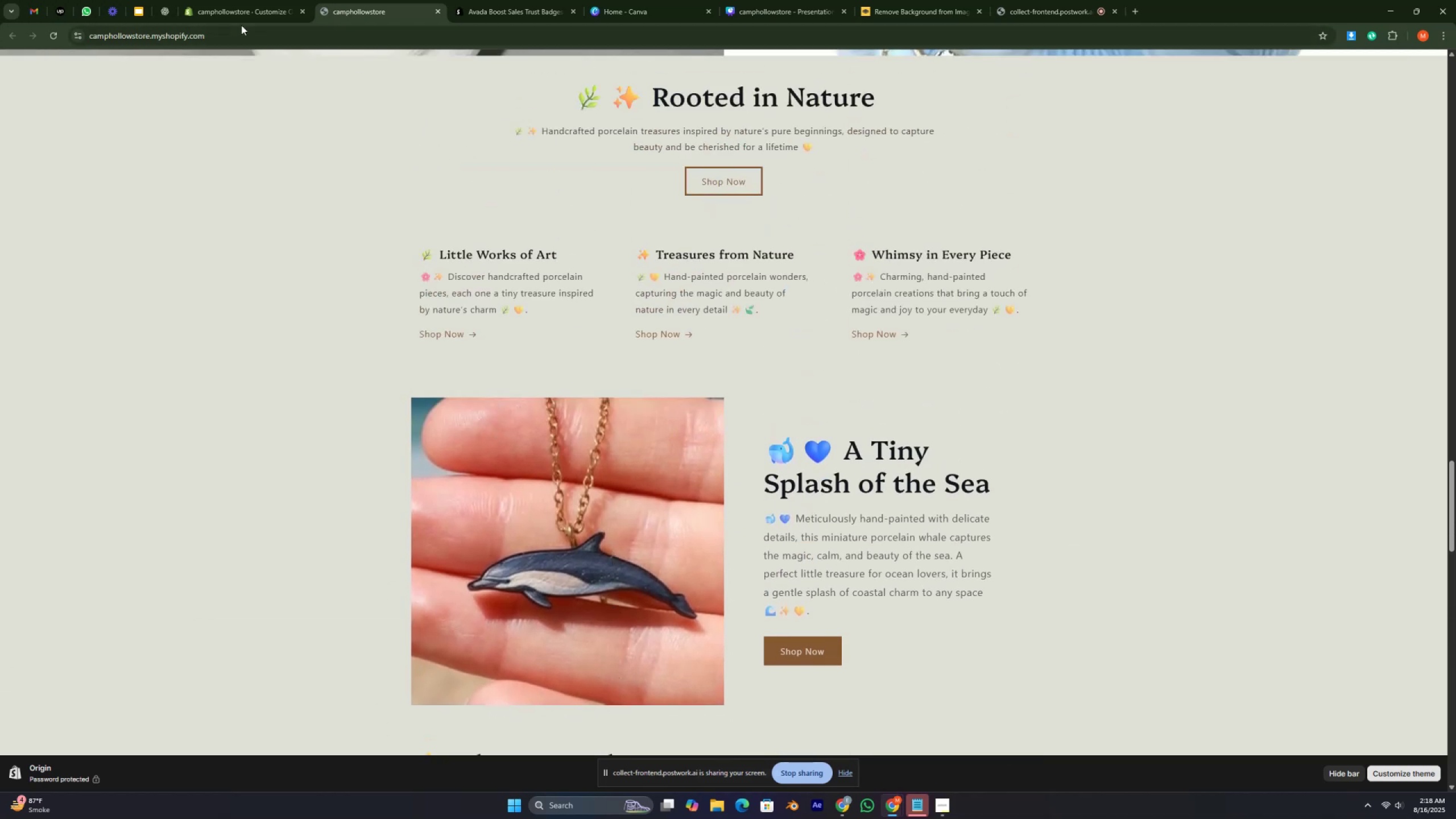 
left_click([239, 19])
 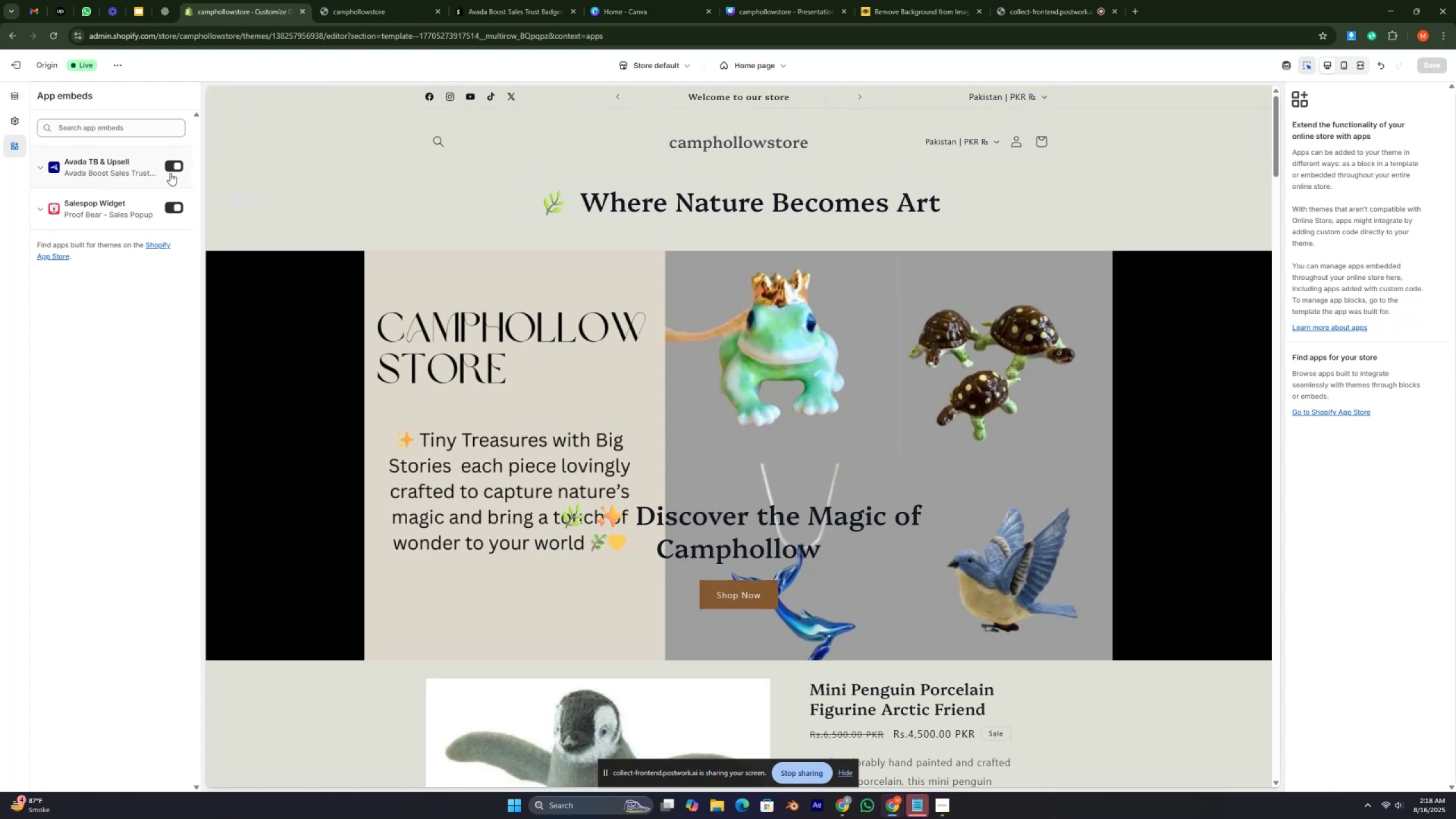 
scroll: coordinate [810, 315], scroll_direction: down, amount: 7.0
 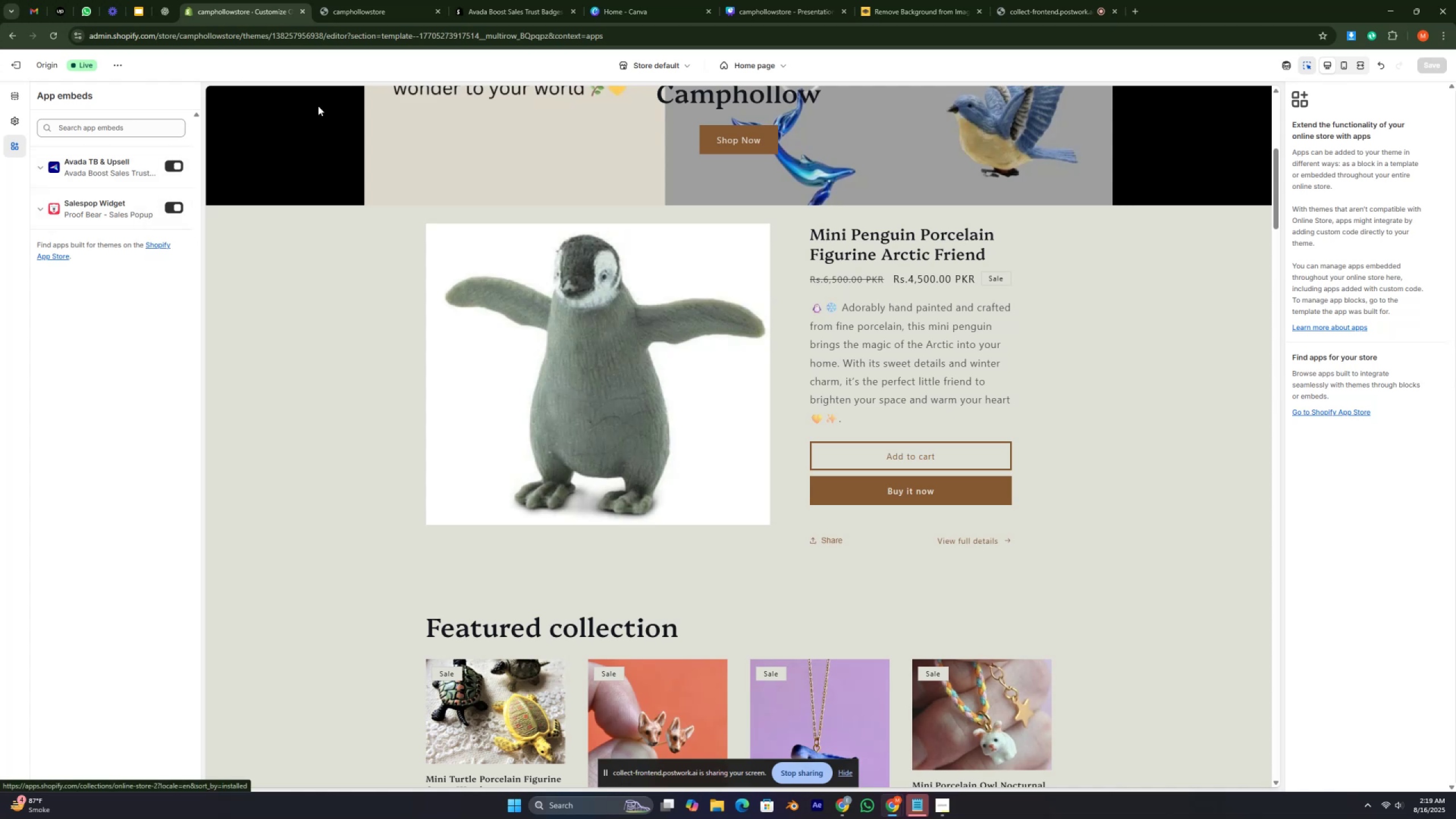 
wait(6.52)
 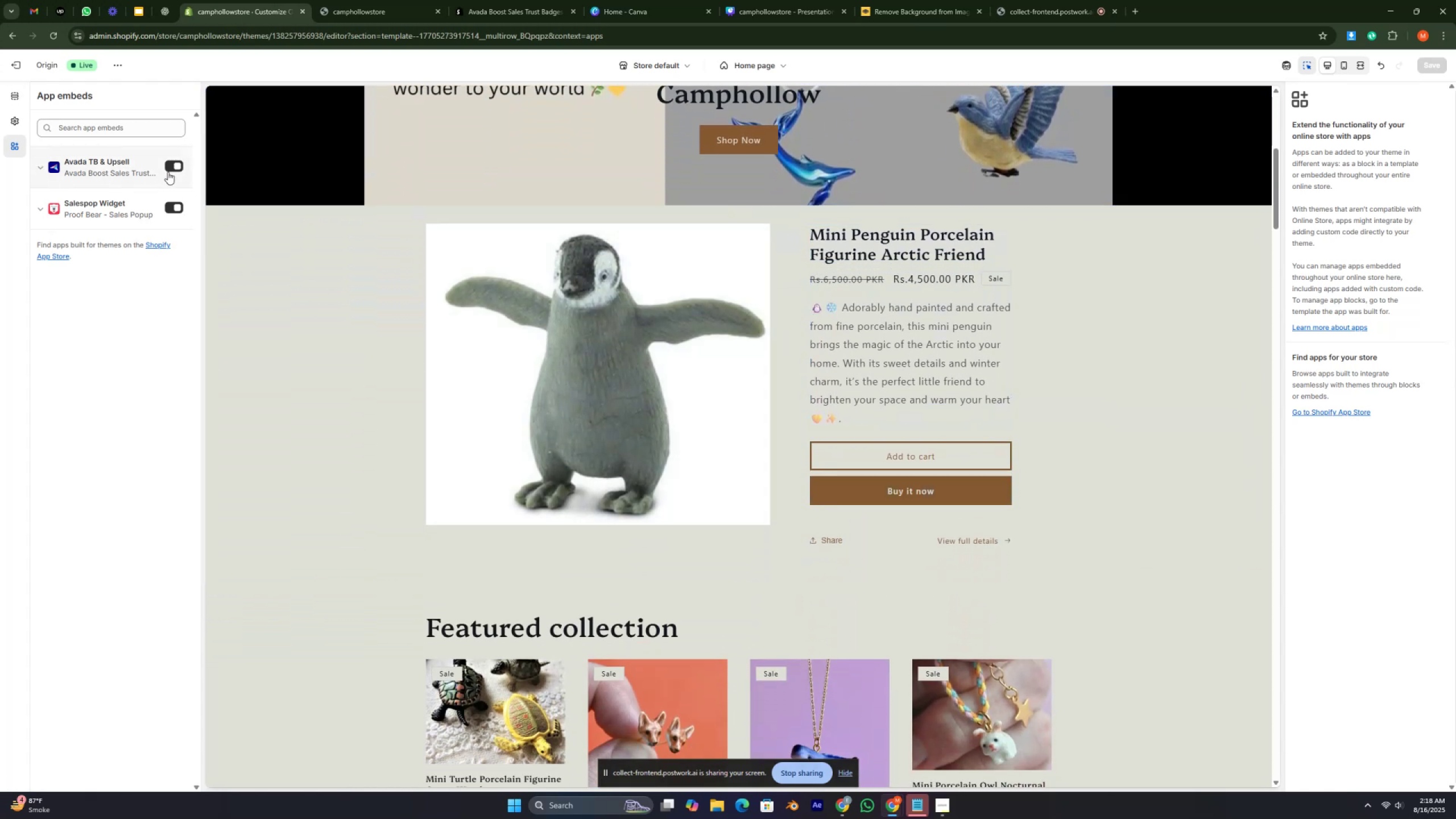 
left_click([154, 247])
 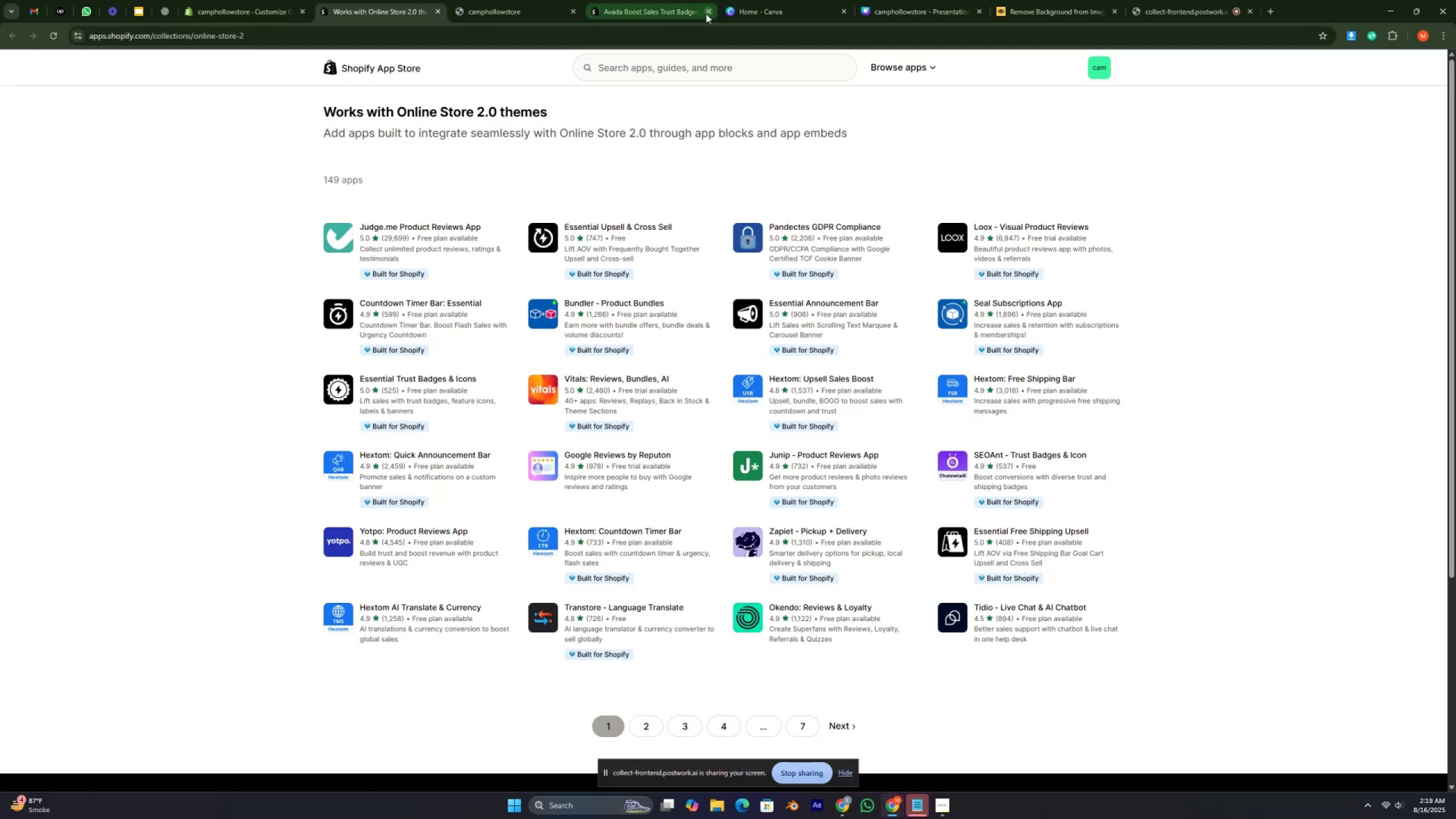 
left_click([708, 13])
 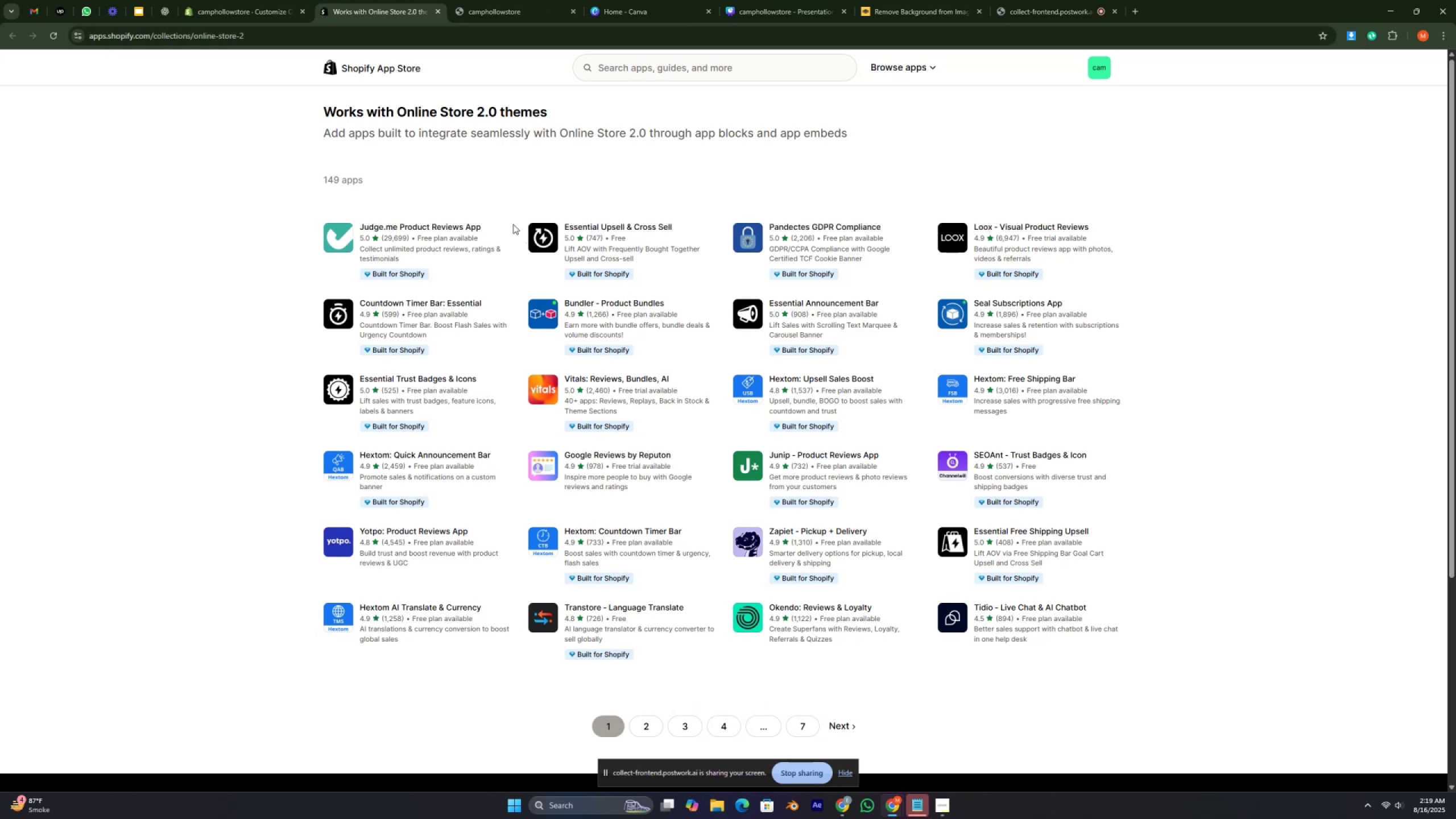 
wait(8.16)
 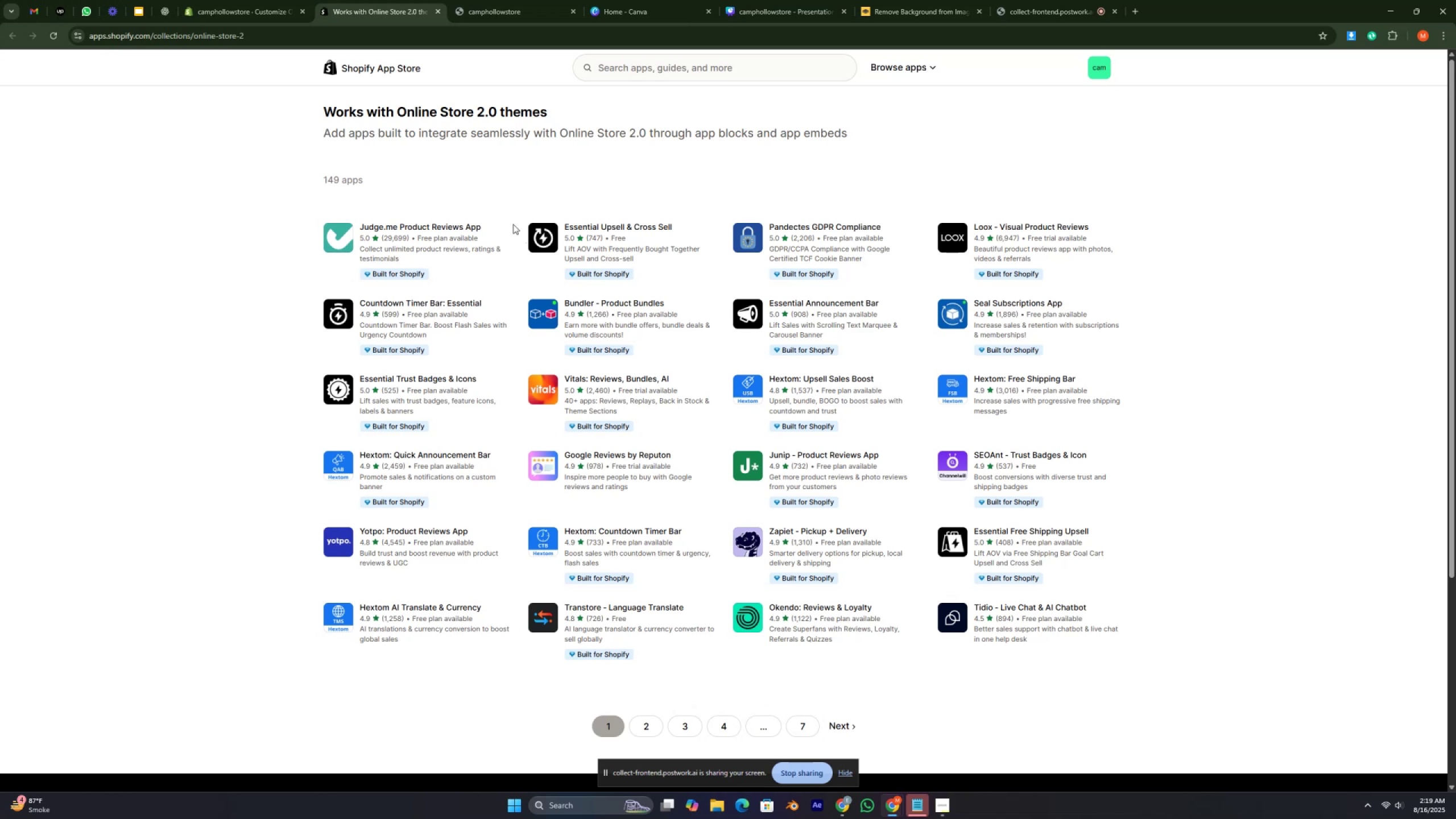 
left_click([378, 229])
 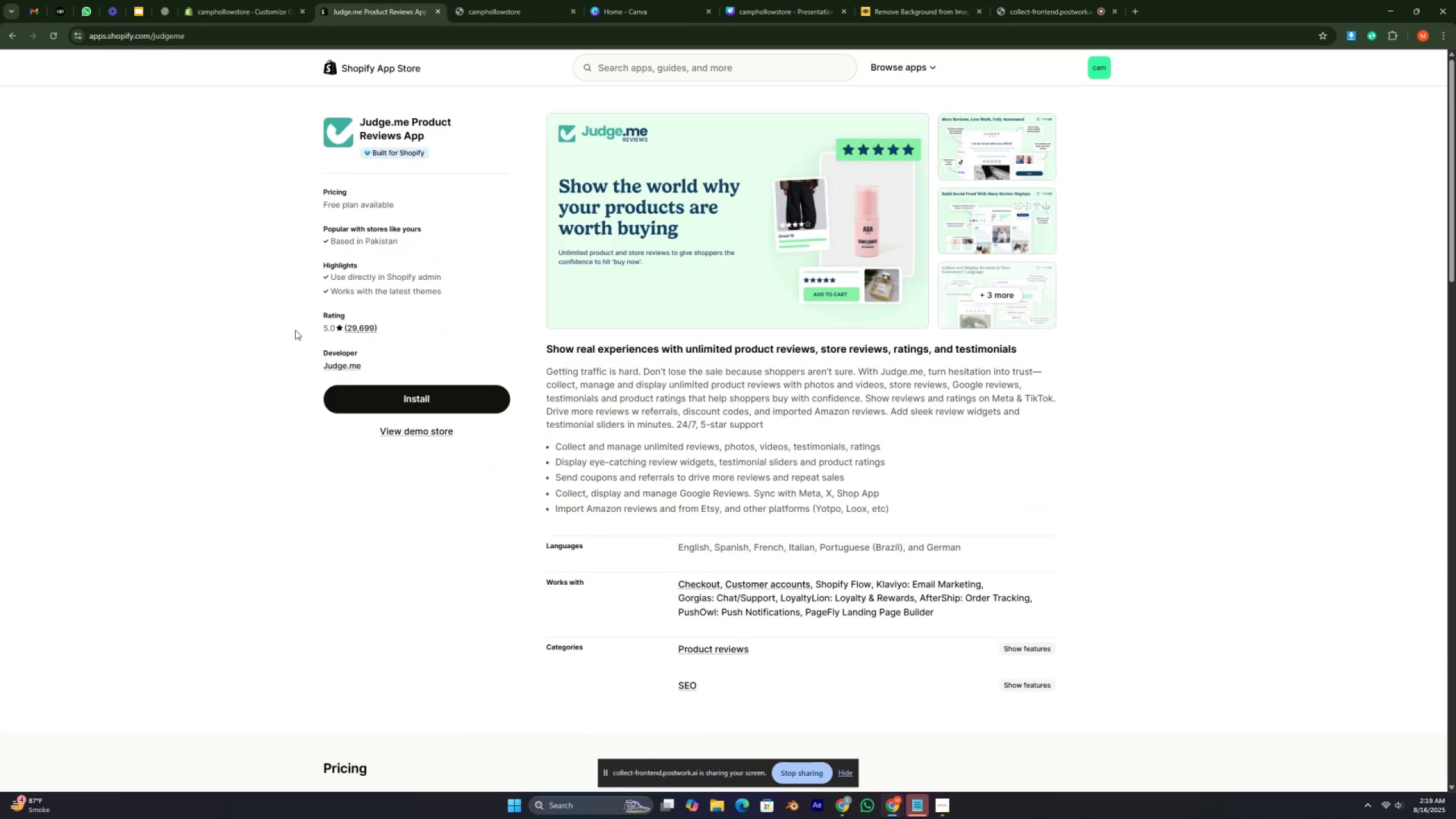 
left_click([419, 401])
 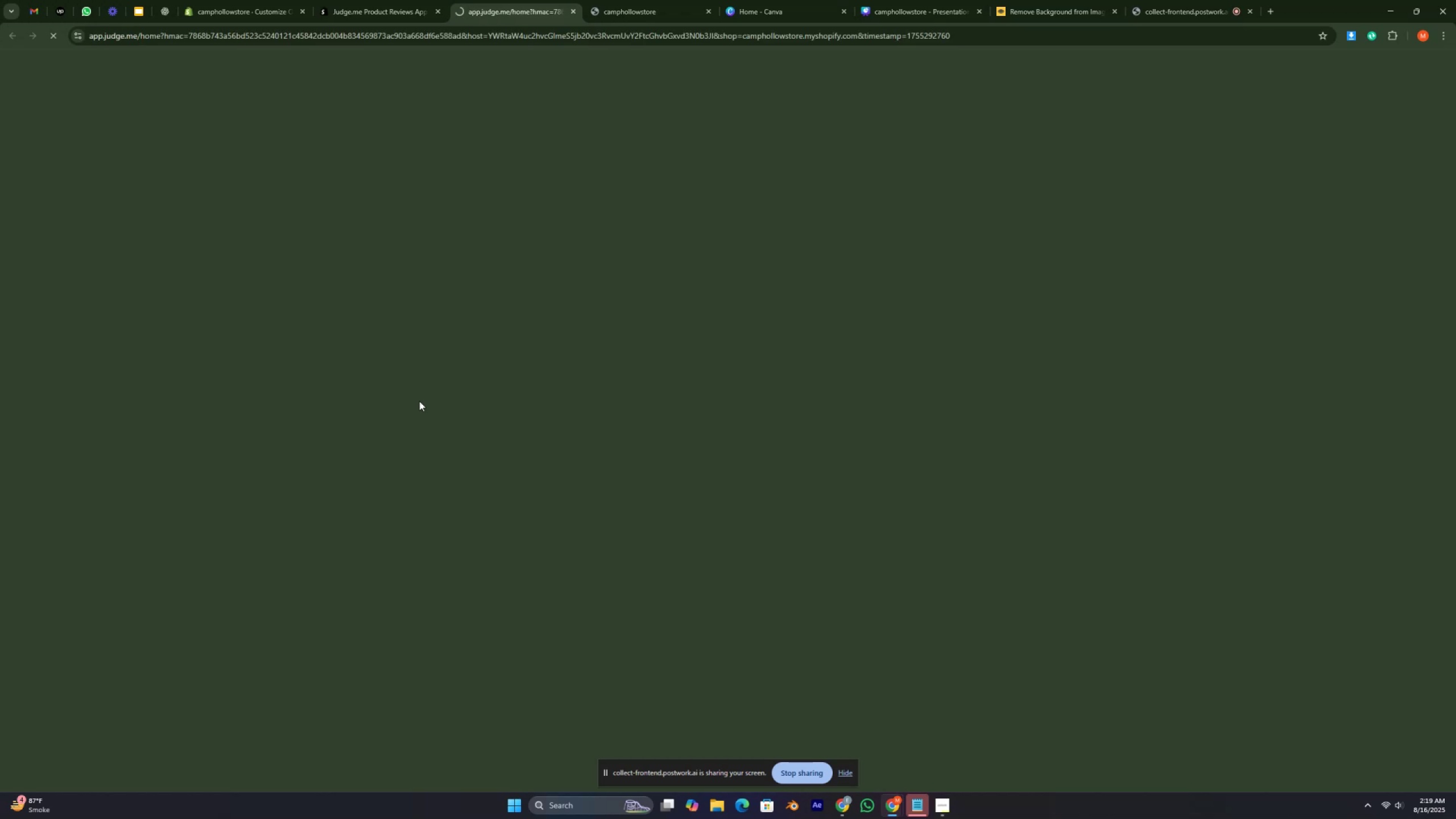 
wait(9.46)
 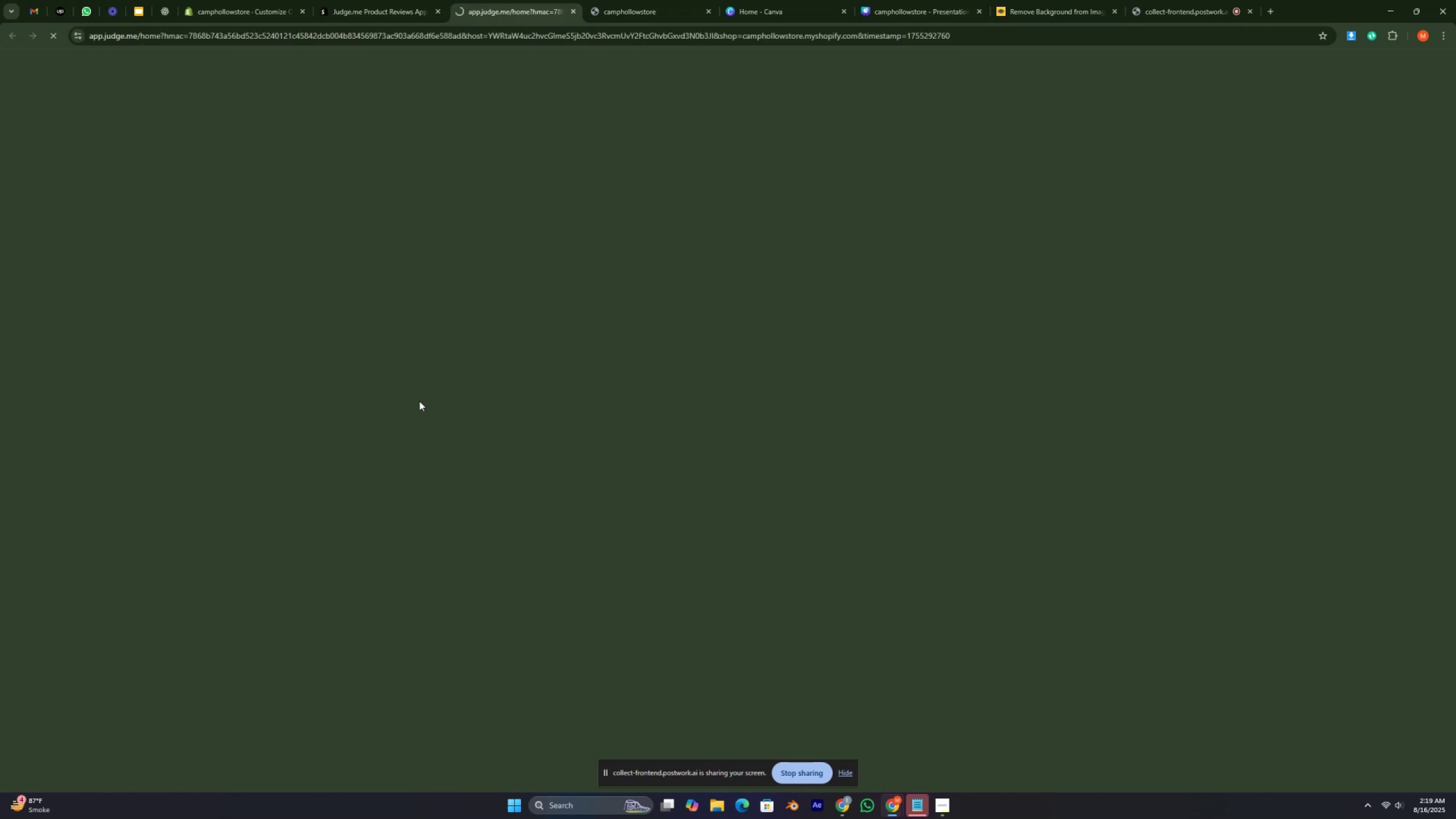 
left_click([938, 316])
 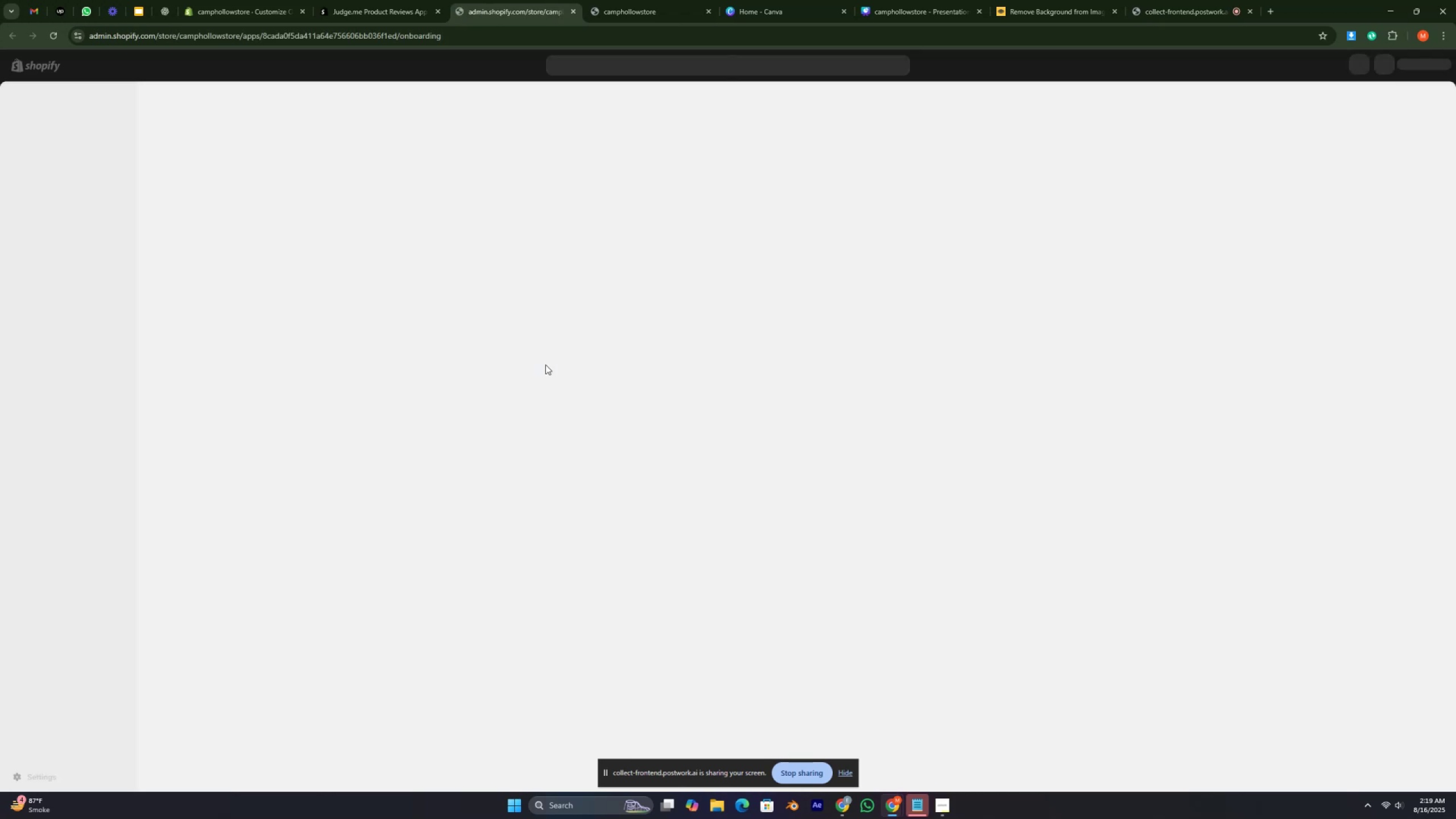 
wait(7.12)
 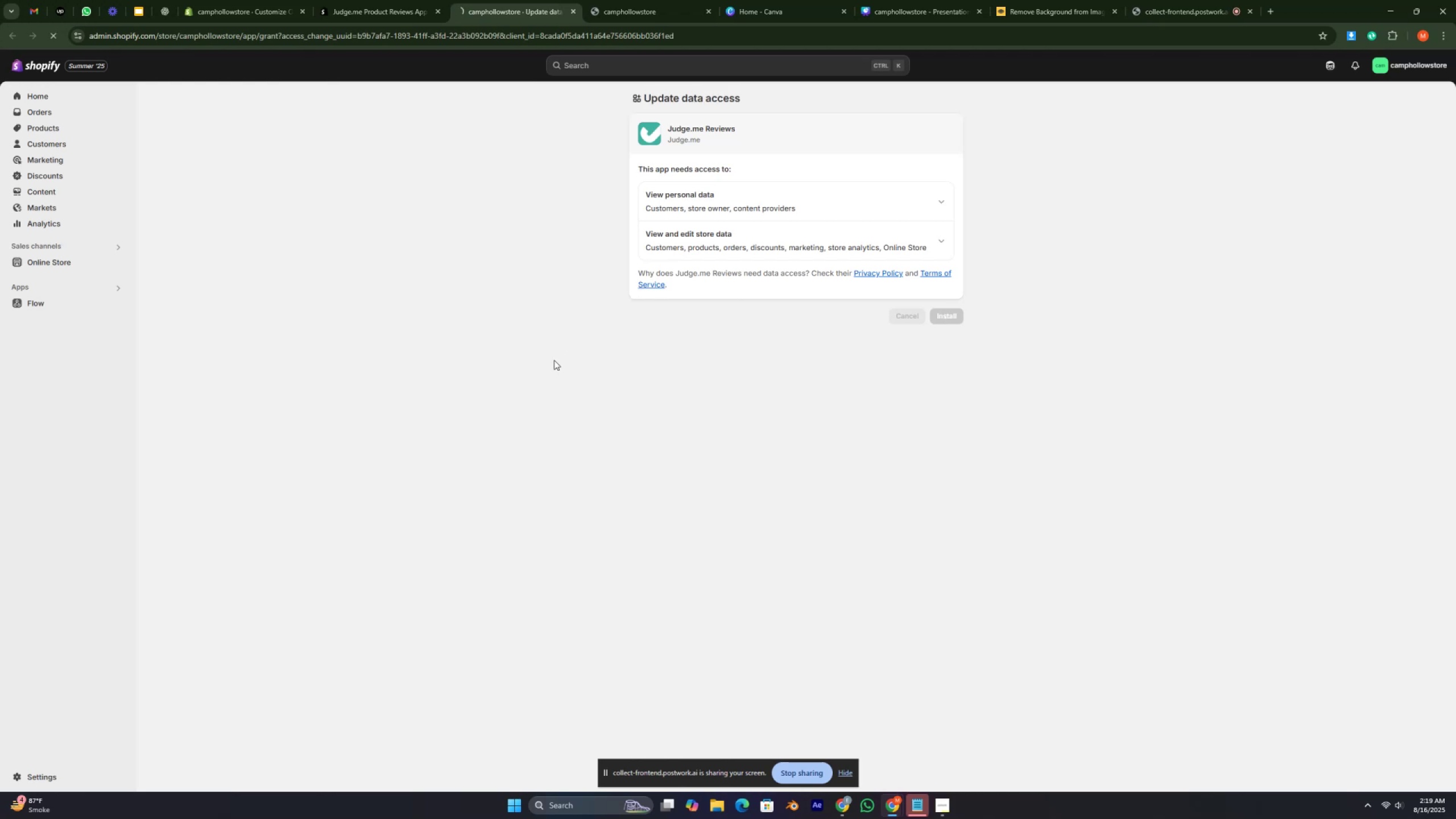 
key(Control+ControlLeft)
 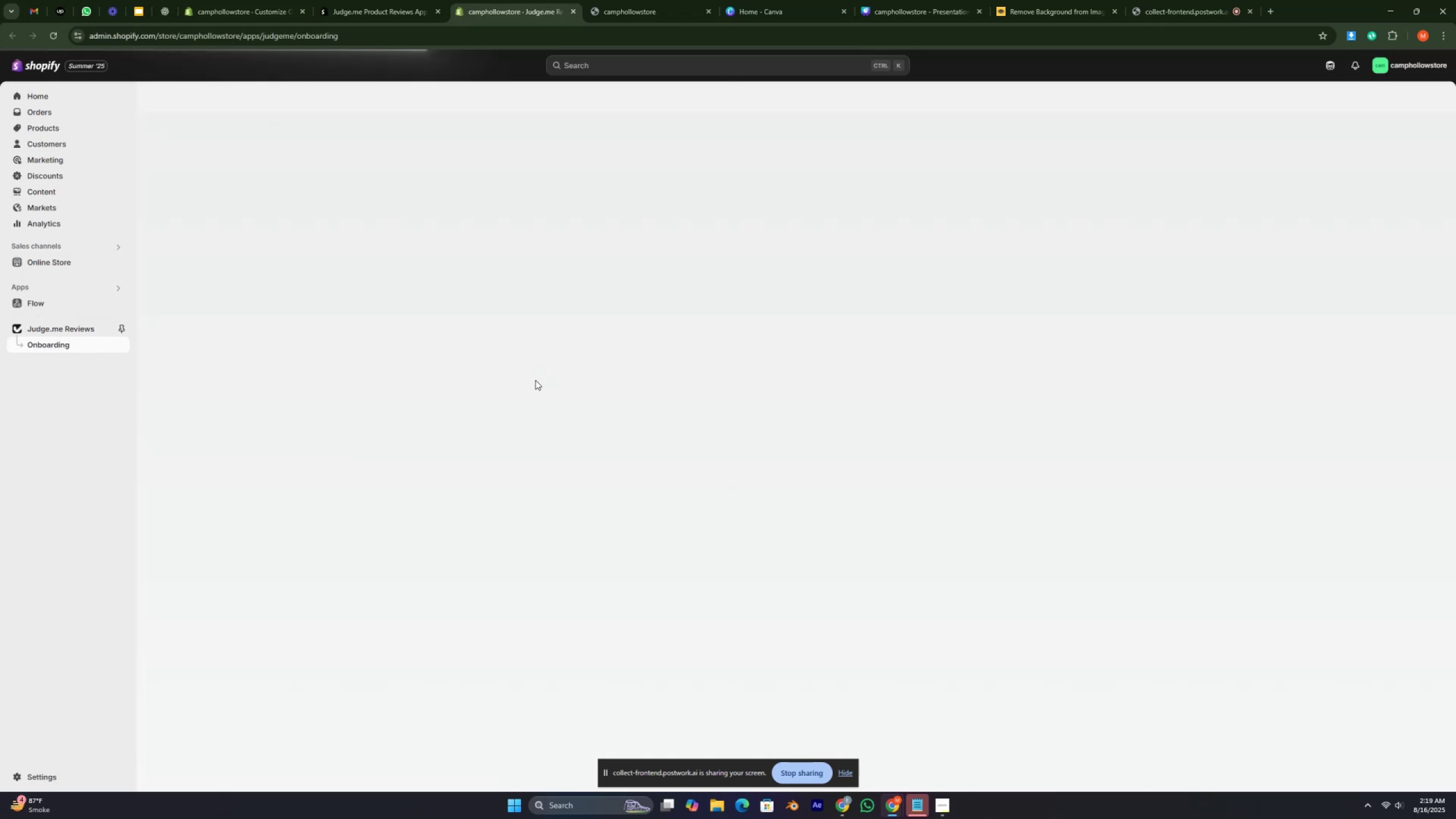 
key(Control+ControlLeft)
 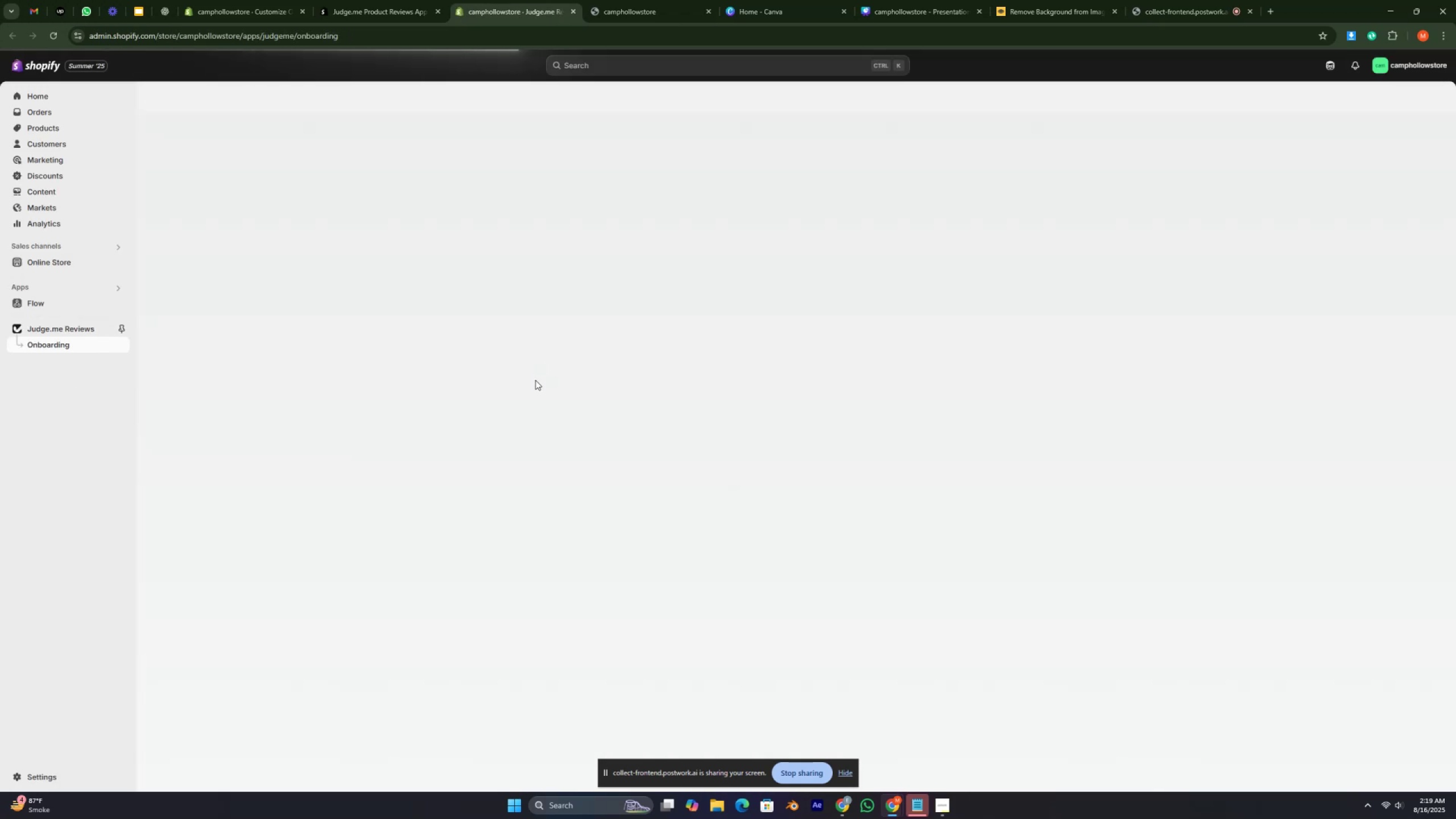 
key(Control+ControlLeft)
 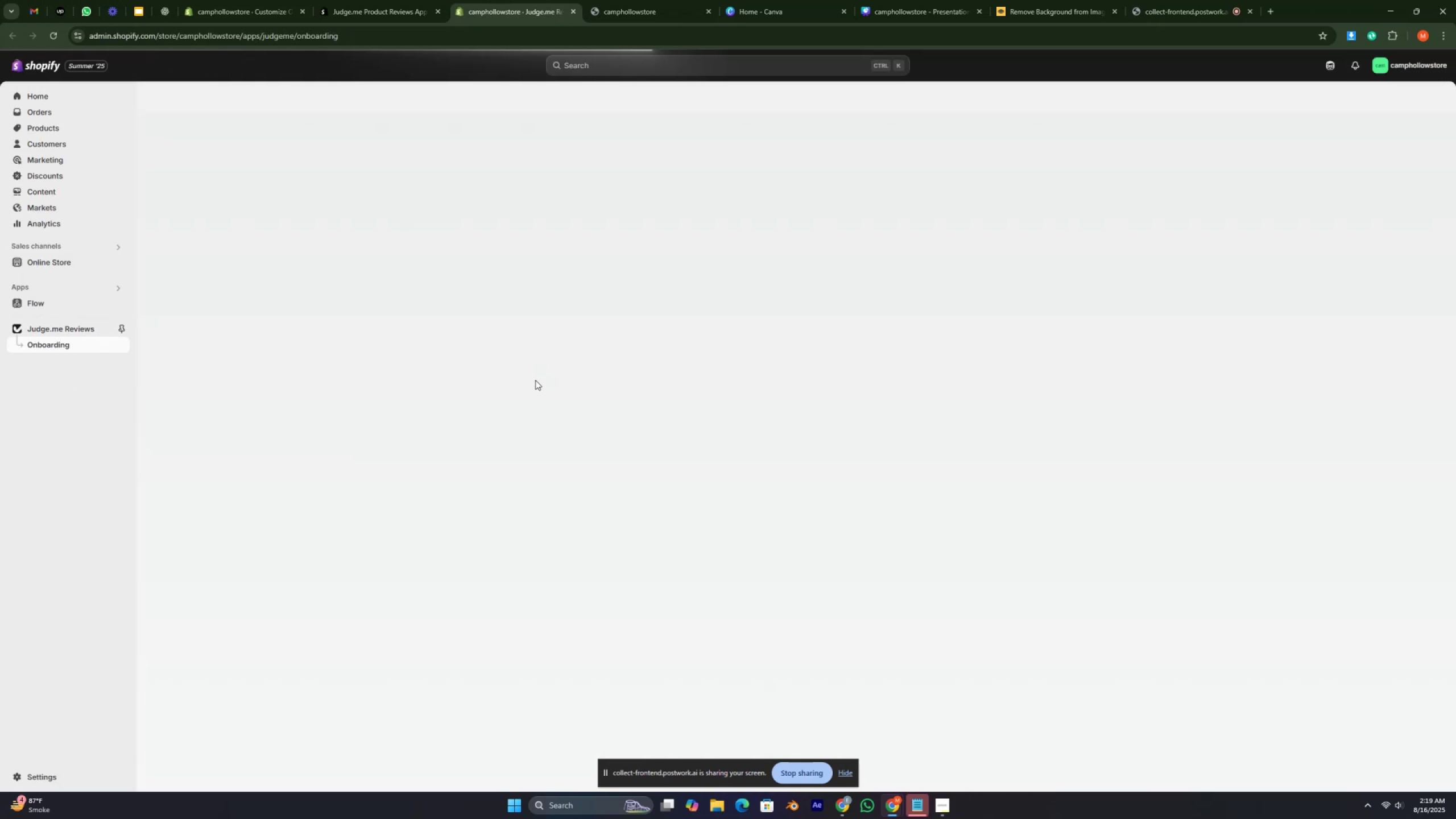 
key(Control+ControlLeft)
 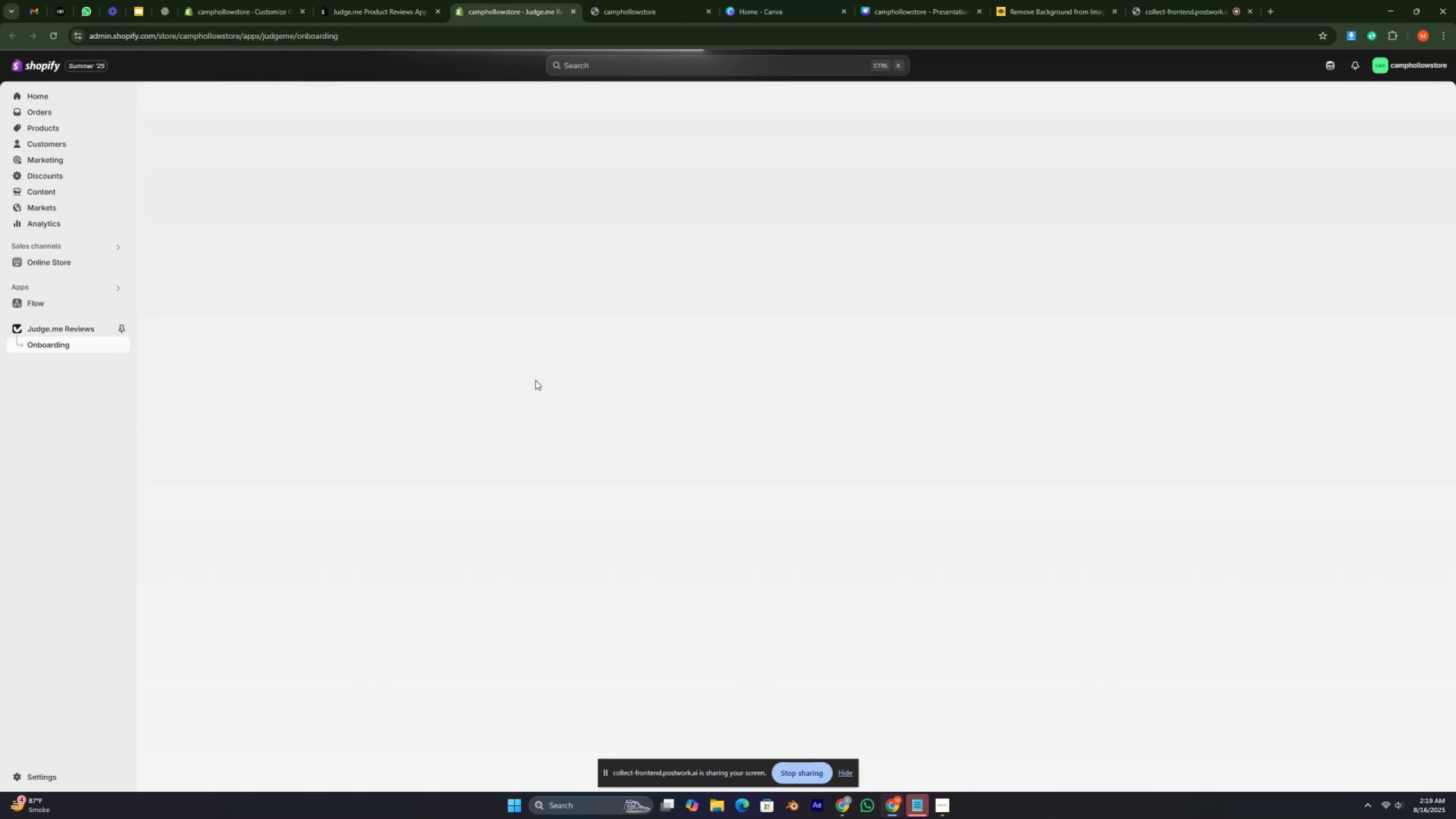 
key(Control+ControlLeft)
 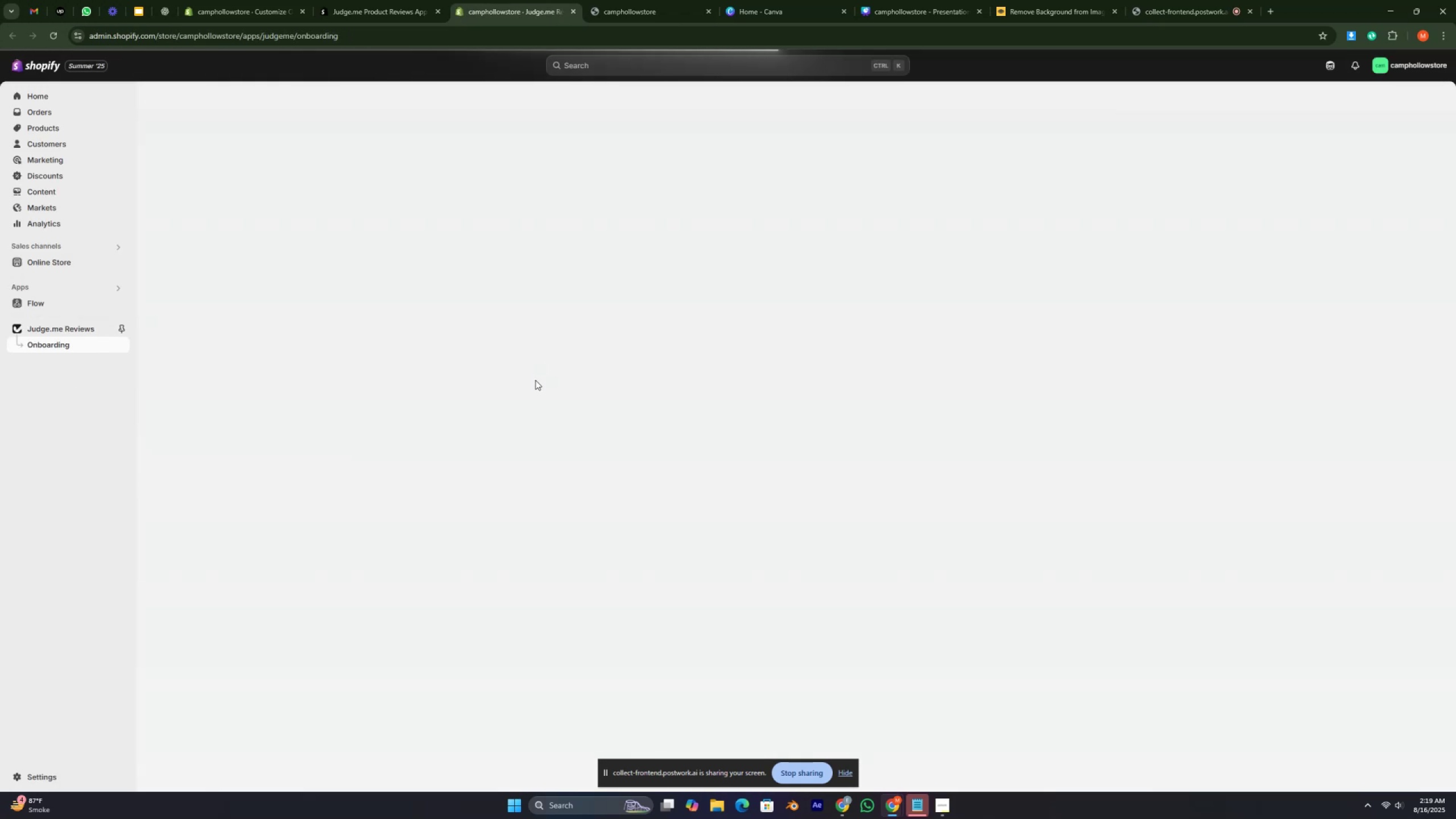 
key(Control+ControlLeft)
 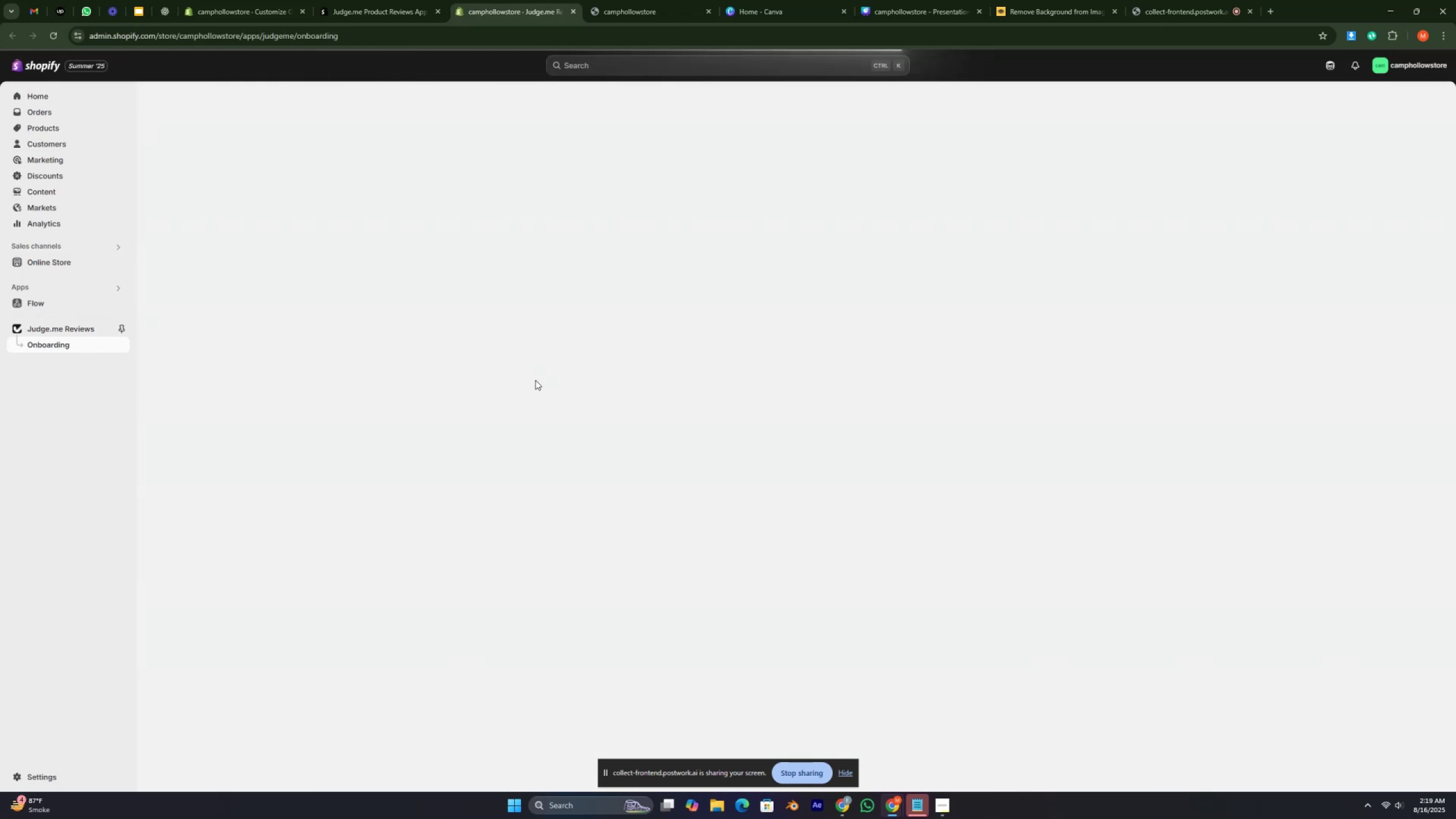 
key(Control+ControlLeft)
 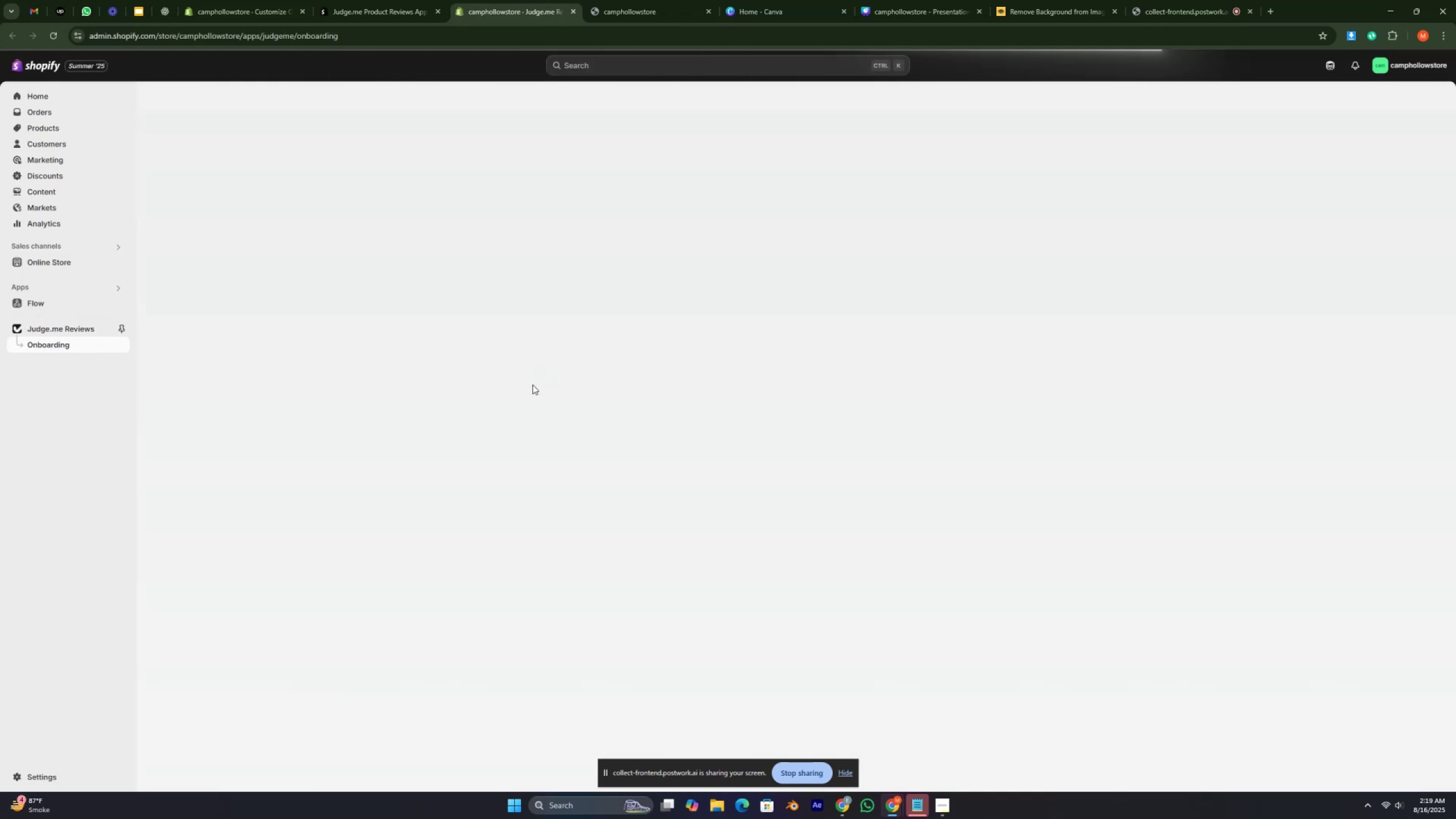 
key(Control+ControlRight)
 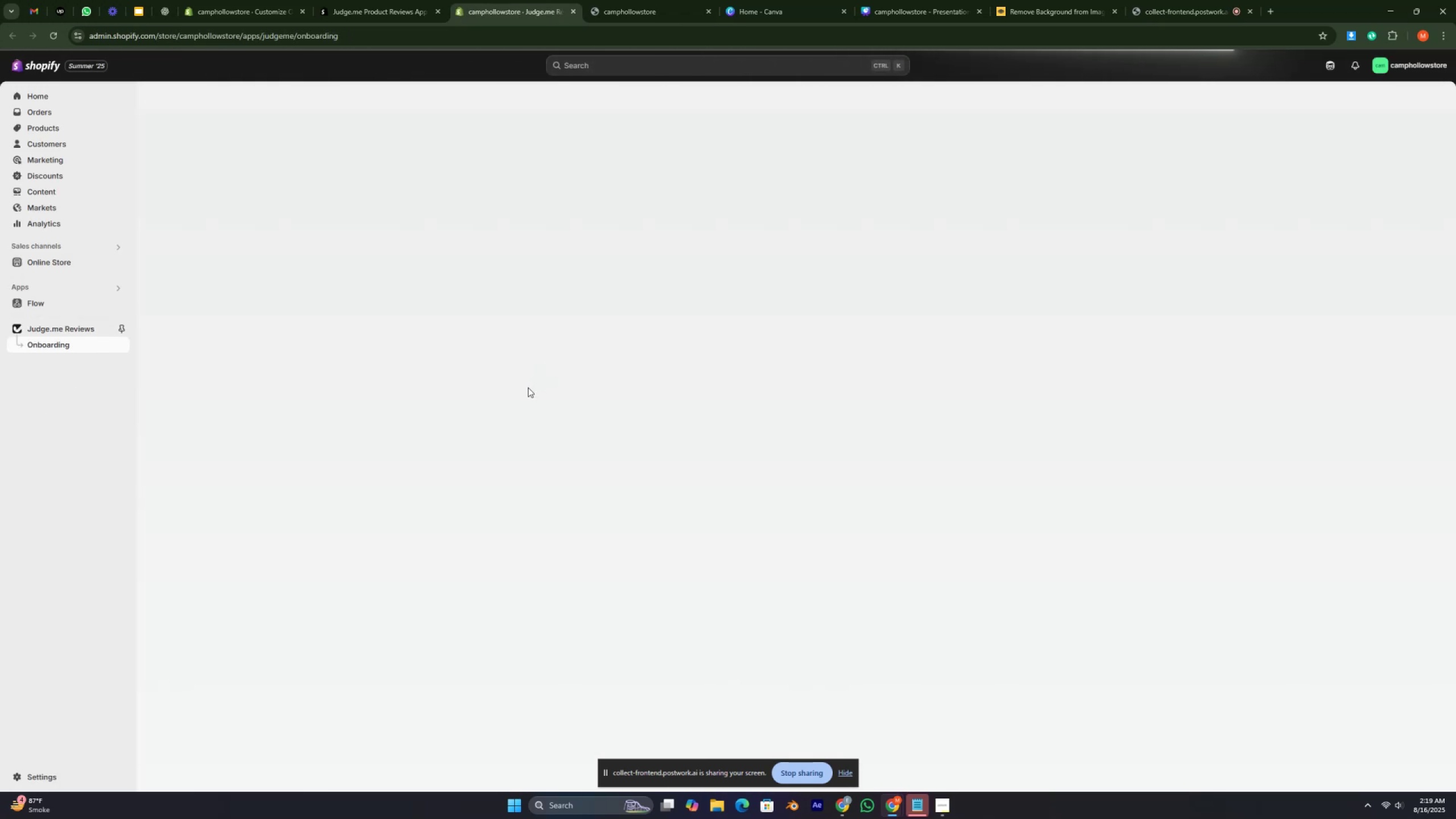 
key(Control+ControlRight)
 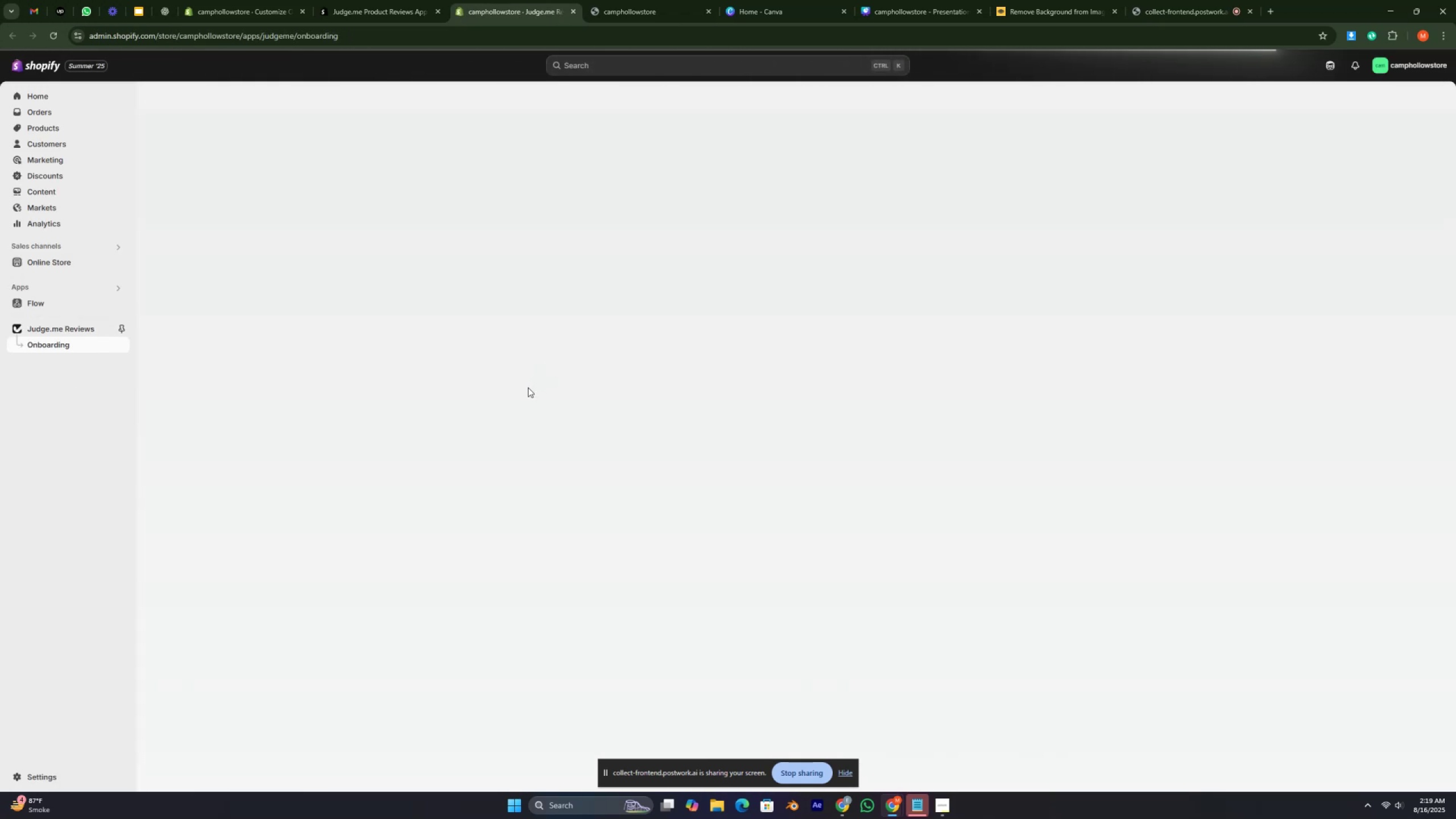 
key(Control+ControlRight)
 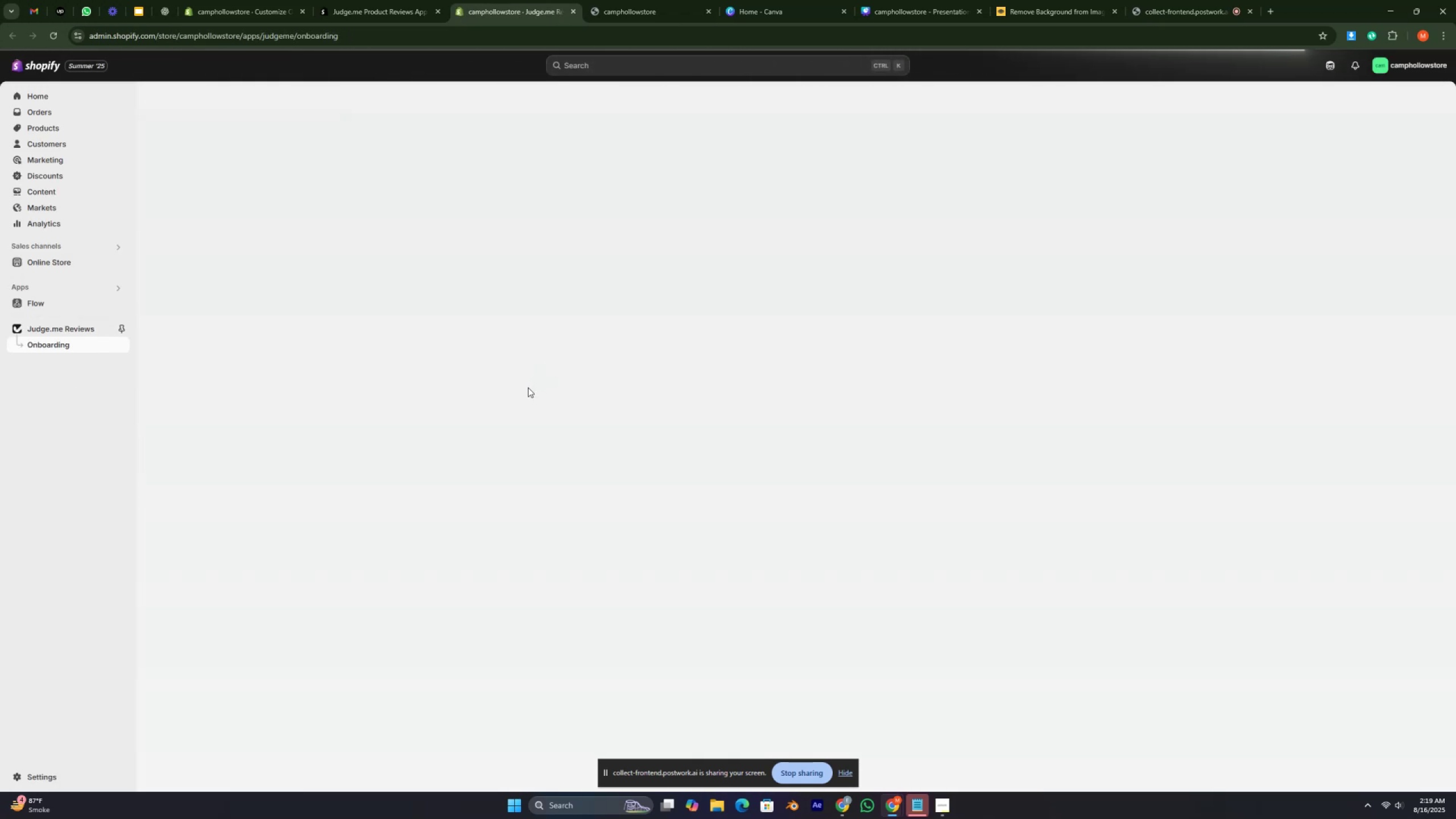 
key(Control+ControlRight)
 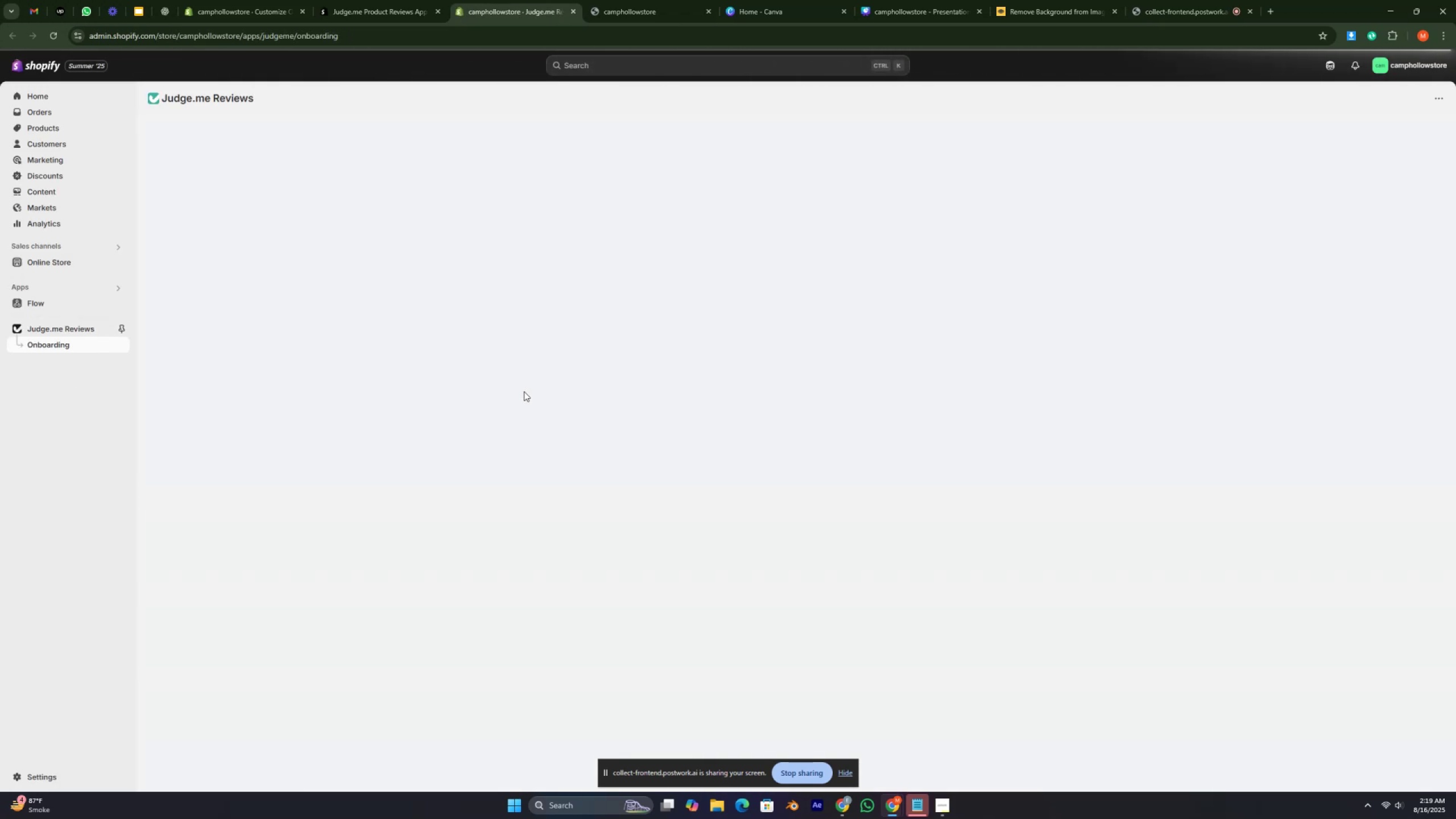 
key(Control+ControlRight)
 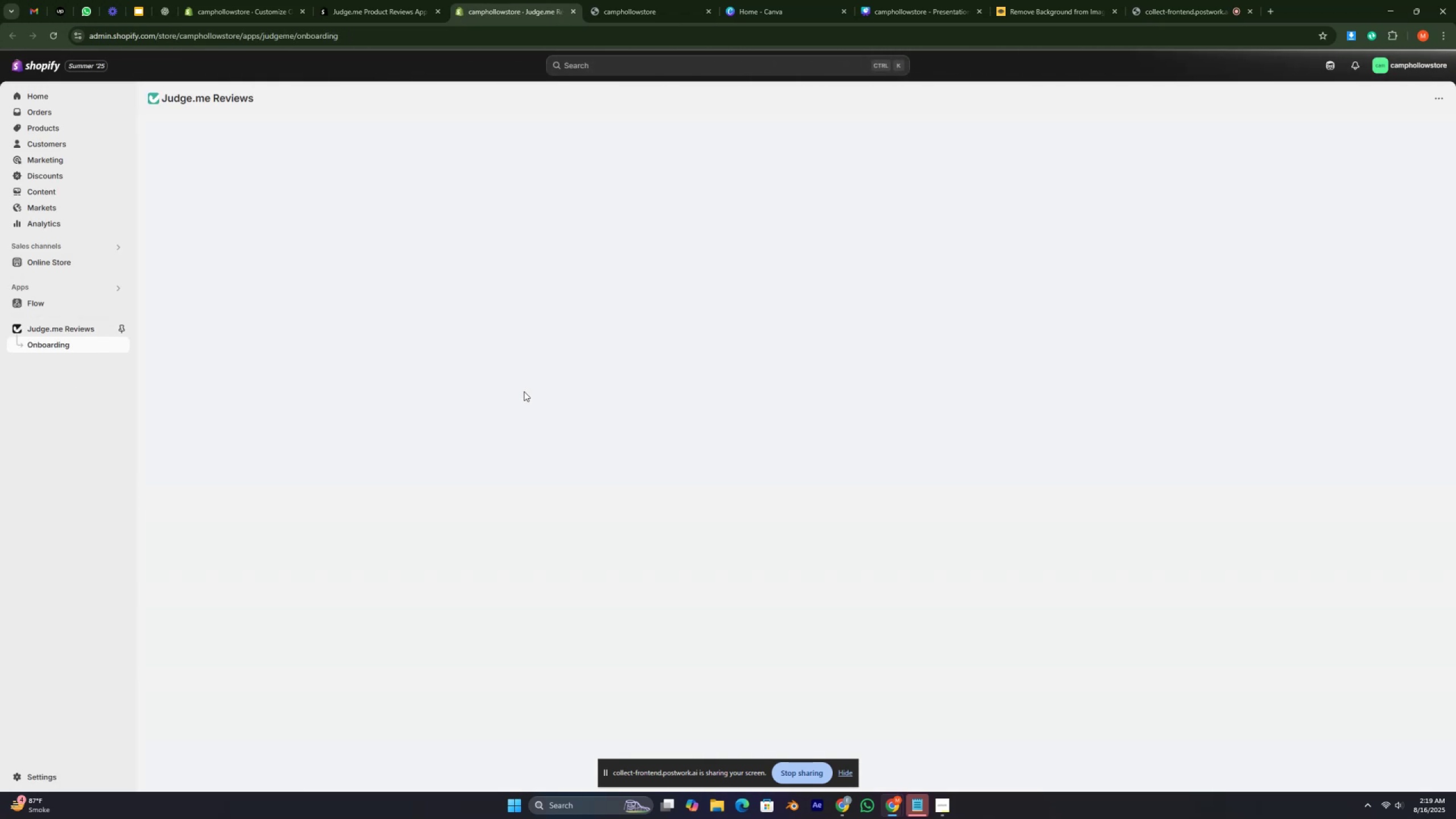 
key(Control+ControlRight)
 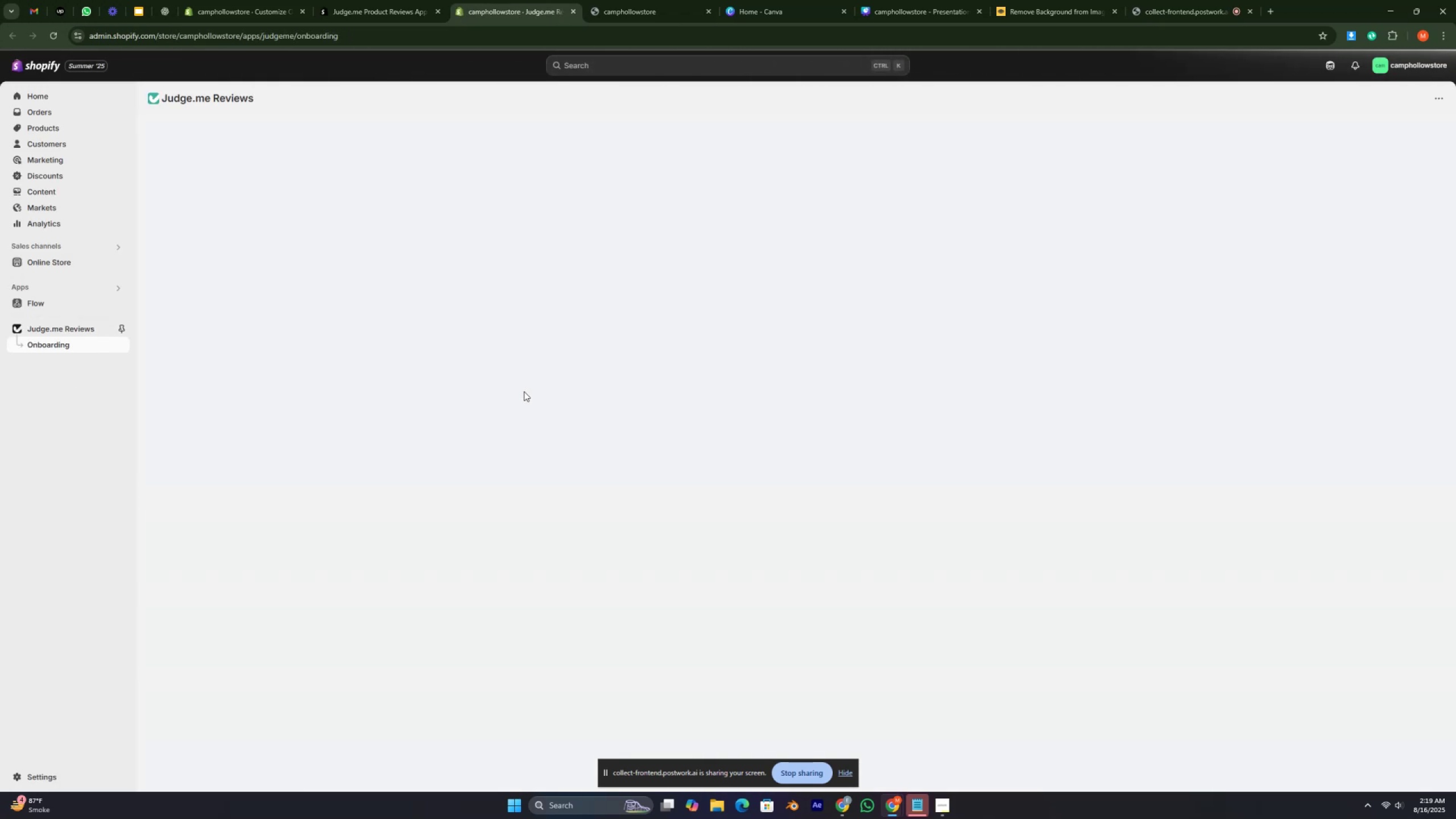 
key(Control+ControlRight)
 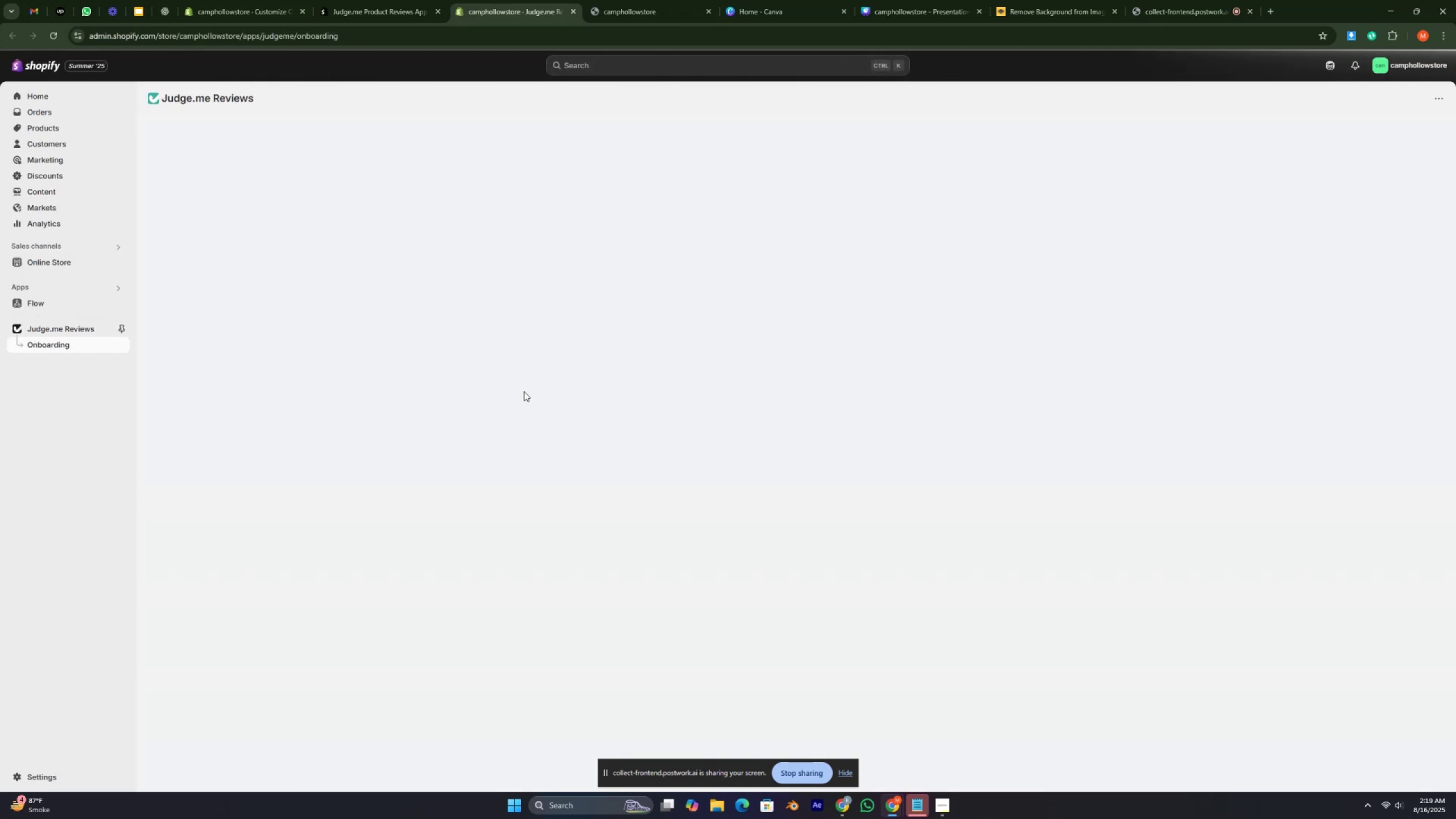 
key(Control+ControlRight)
 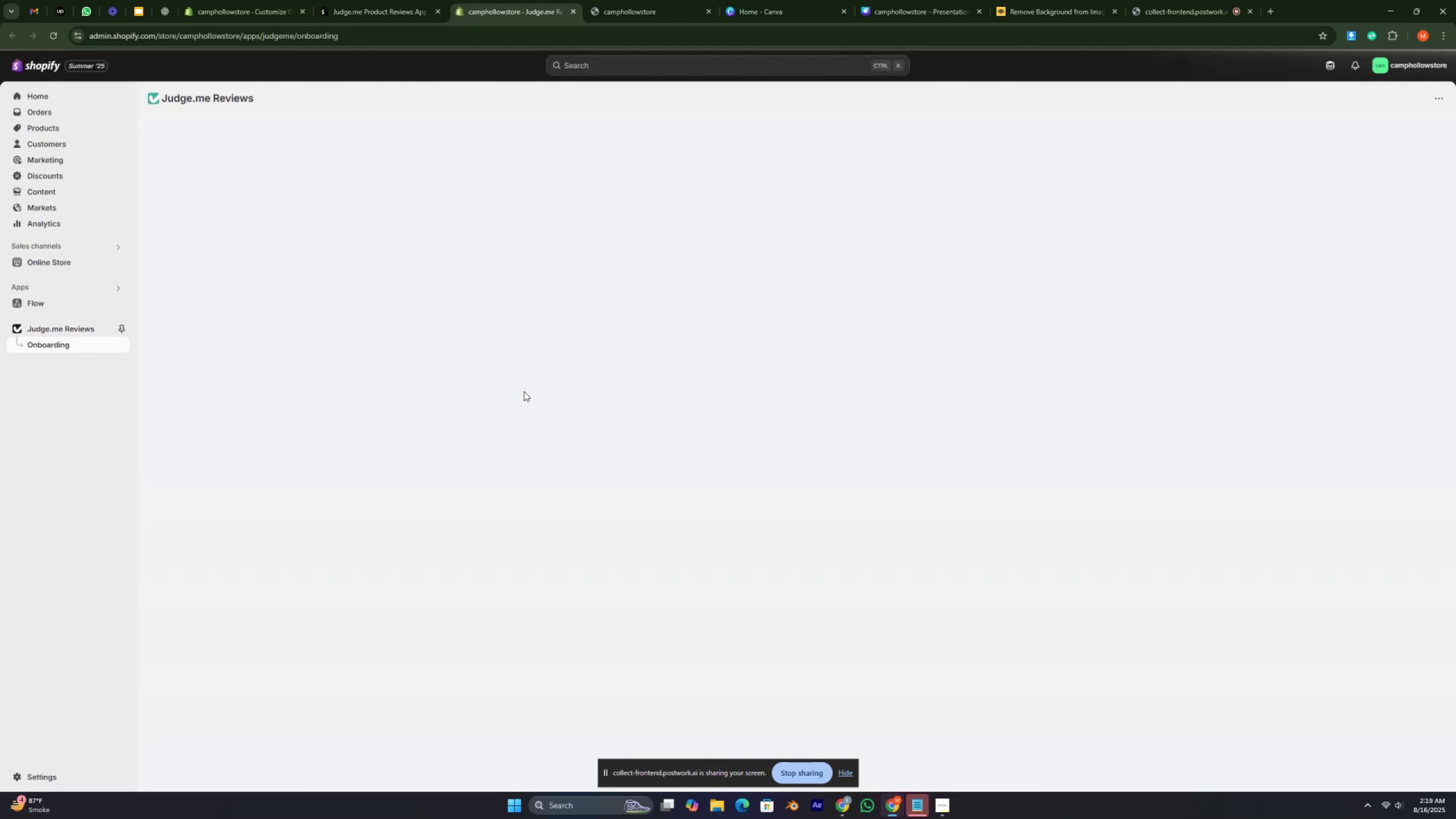 
key(Control+ControlRight)
 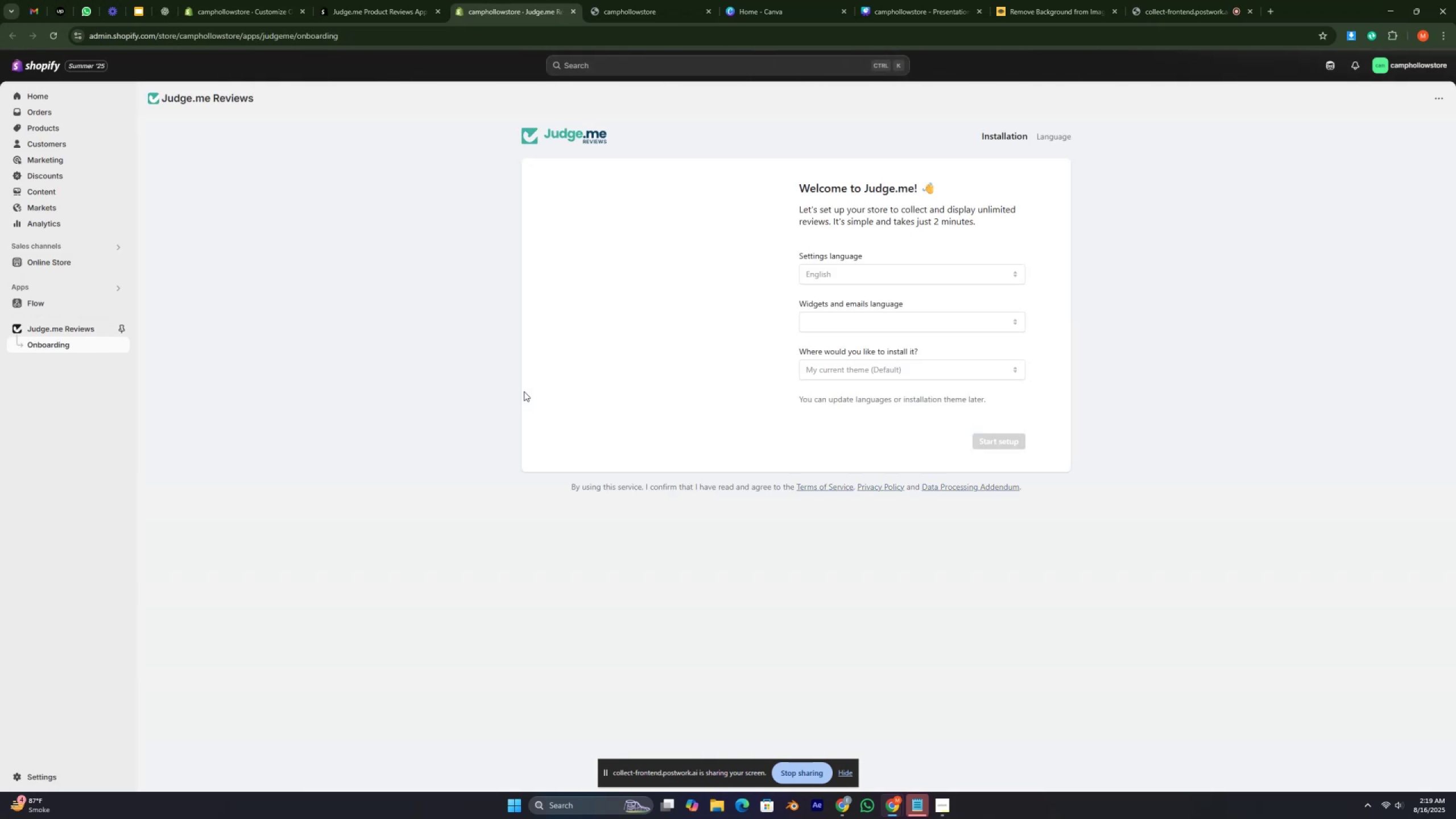 
key(Control+ControlRight)
 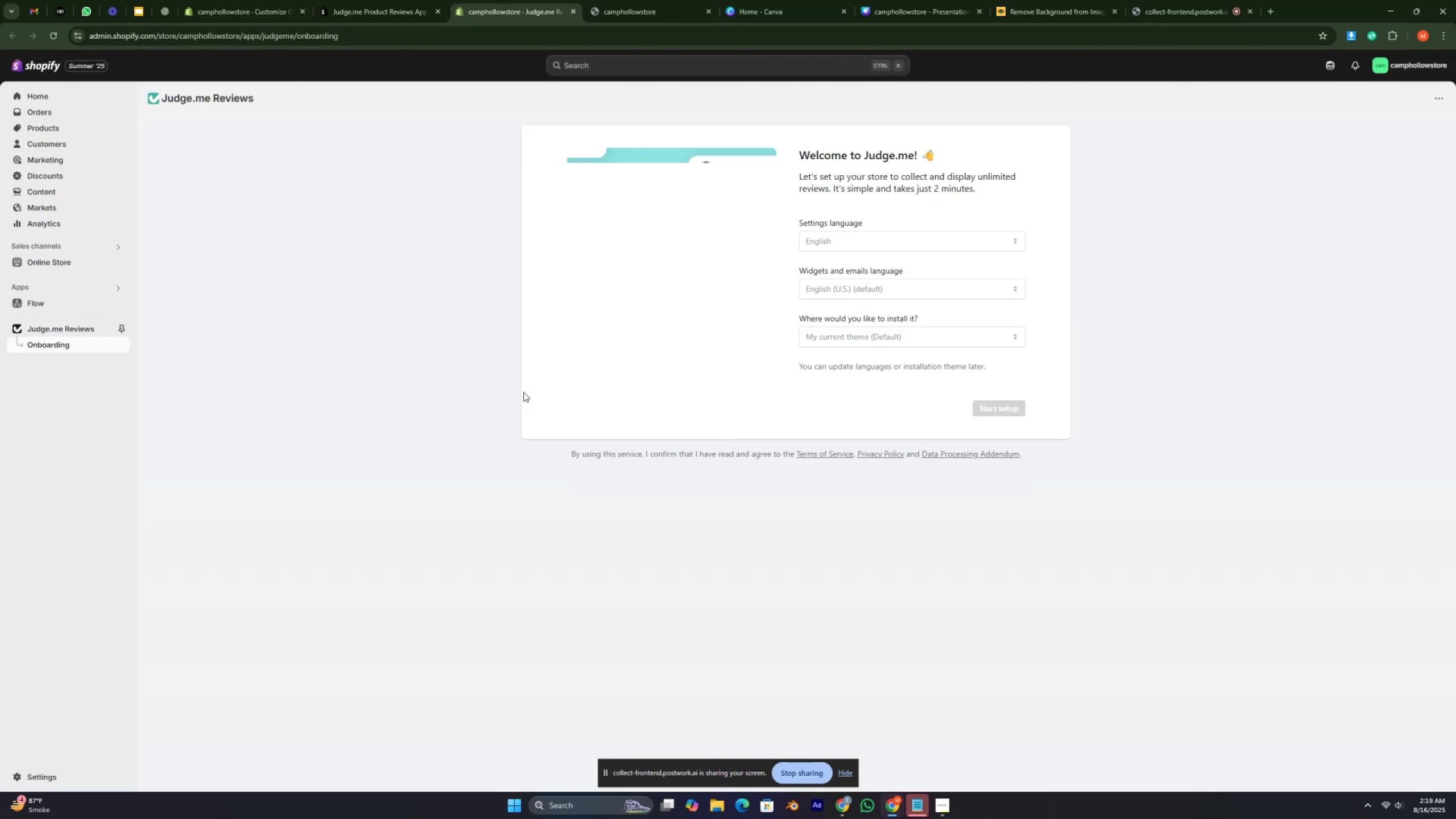 
key(Control+ControlRight)
 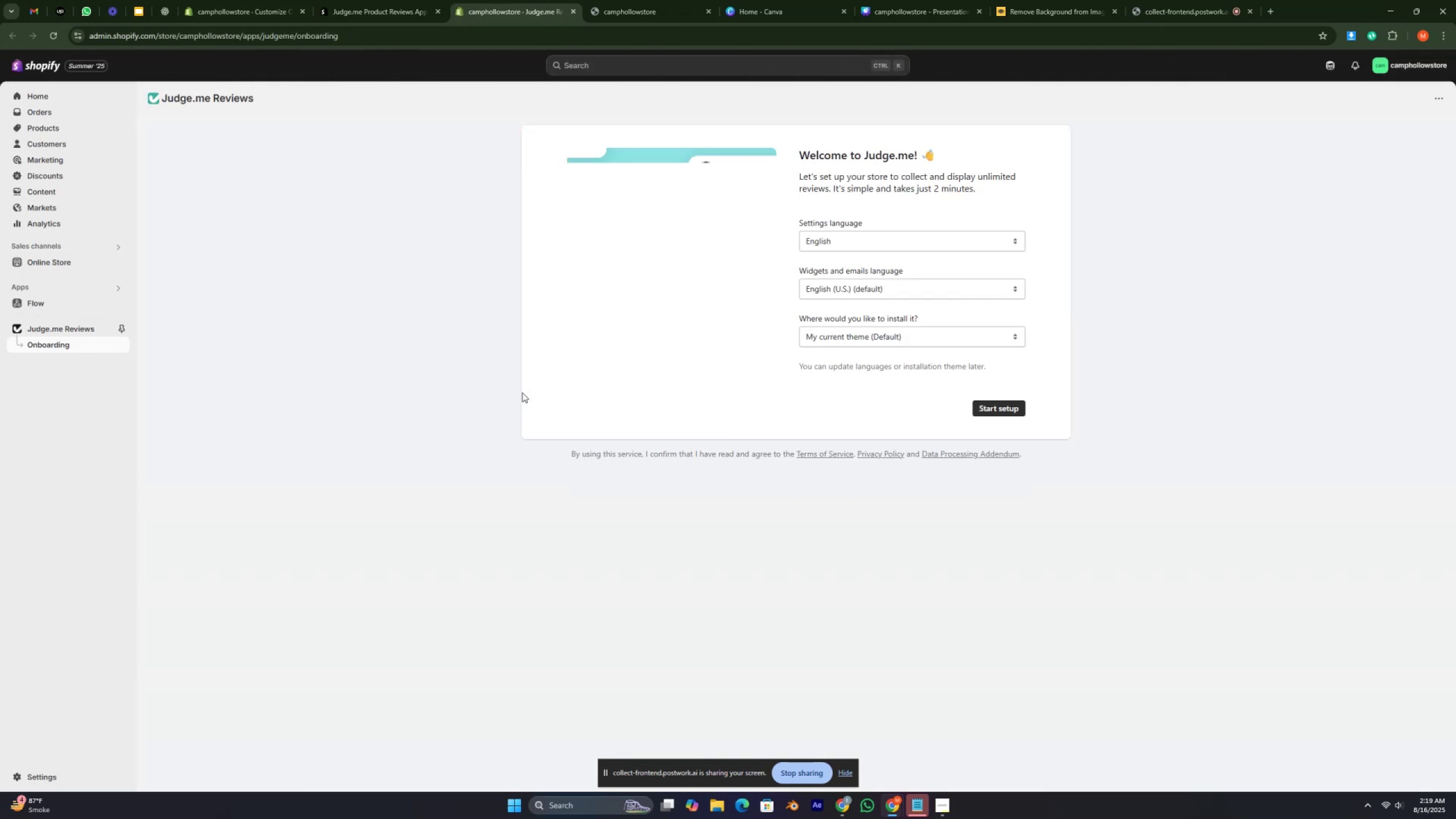 
key(Control+ControlRight)
 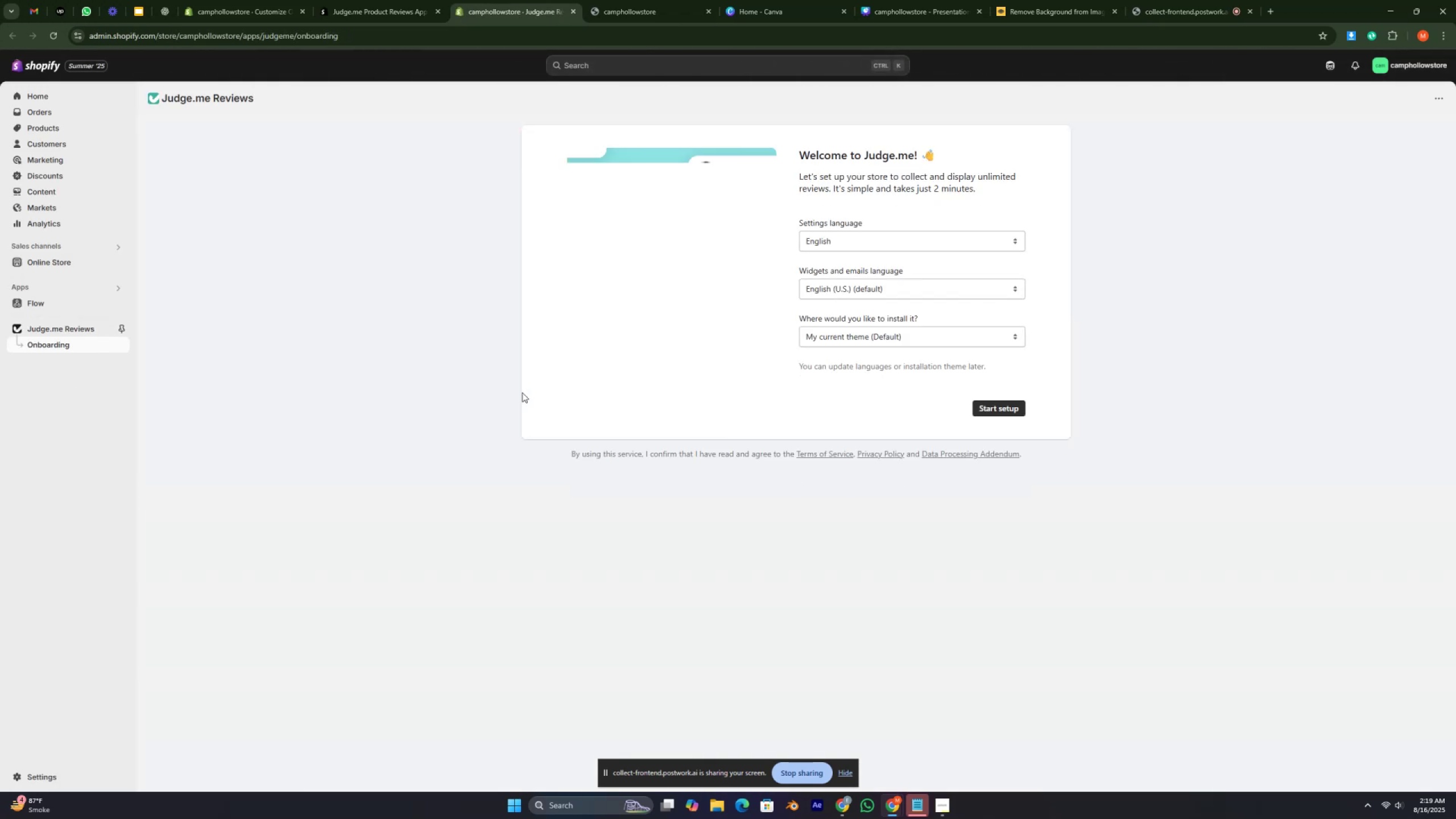 
key(Control+ControlRight)
 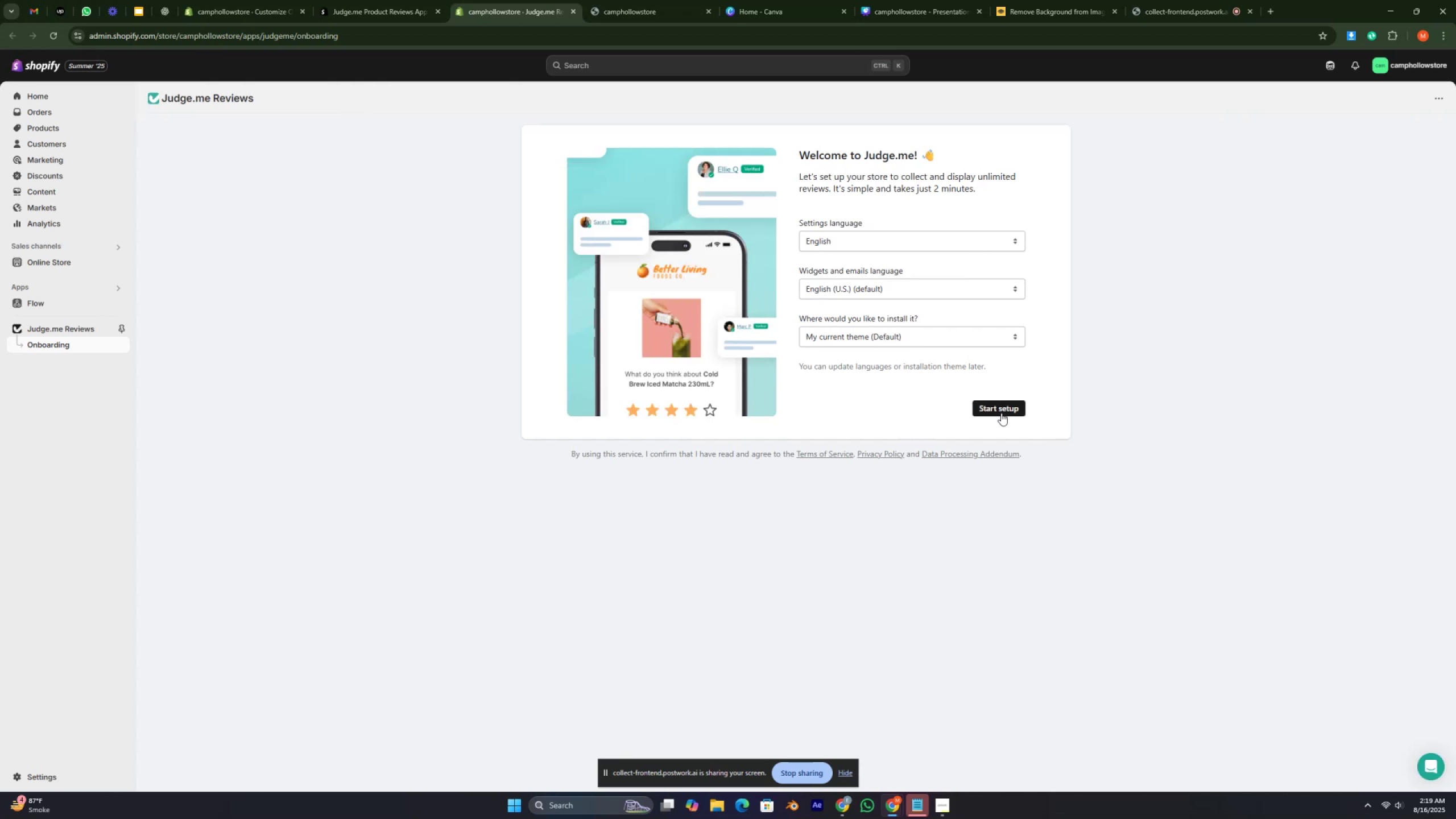 
left_click([1002, 412])
 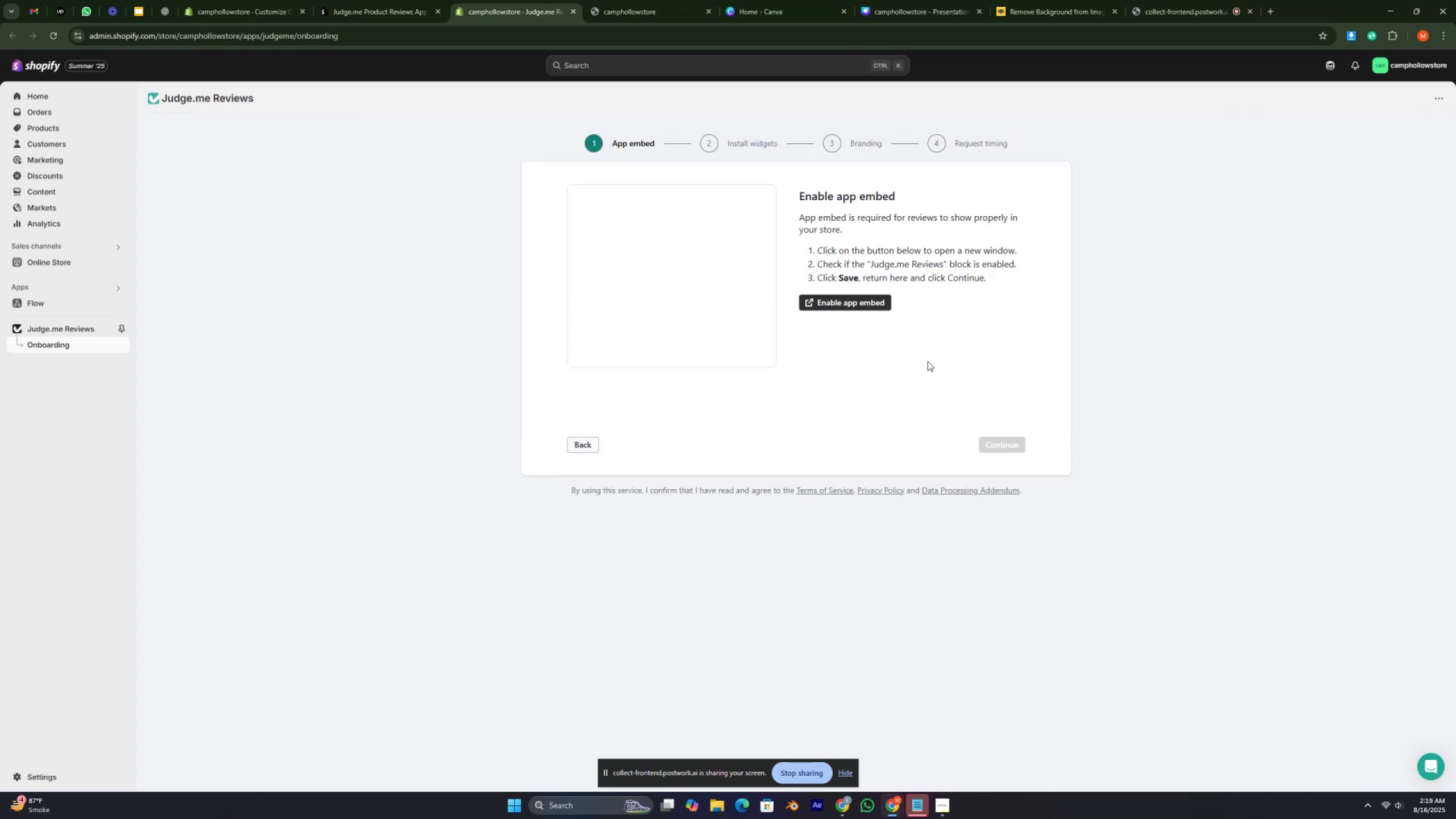 
left_click([830, 305])
 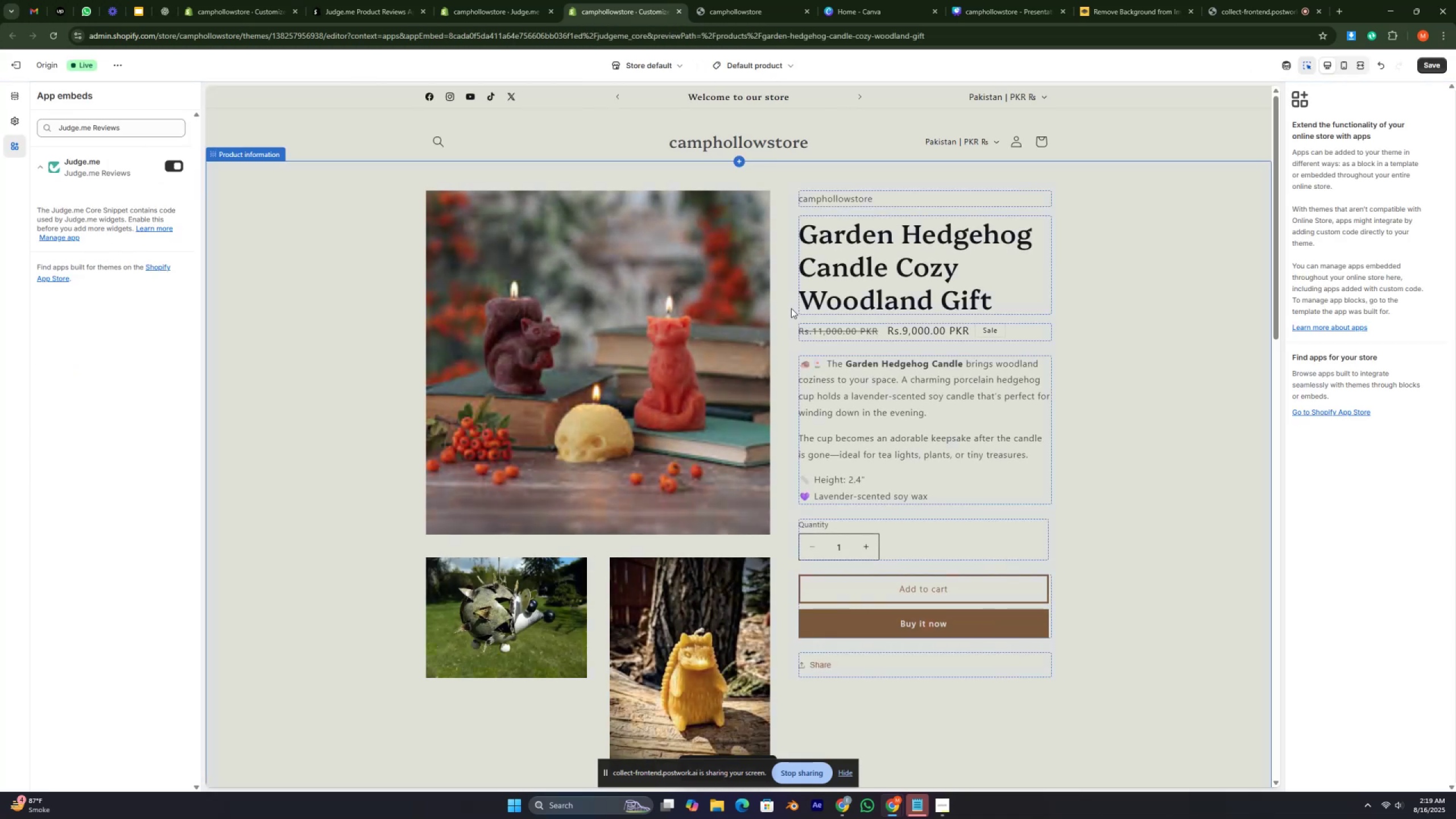 
wait(15.06)
 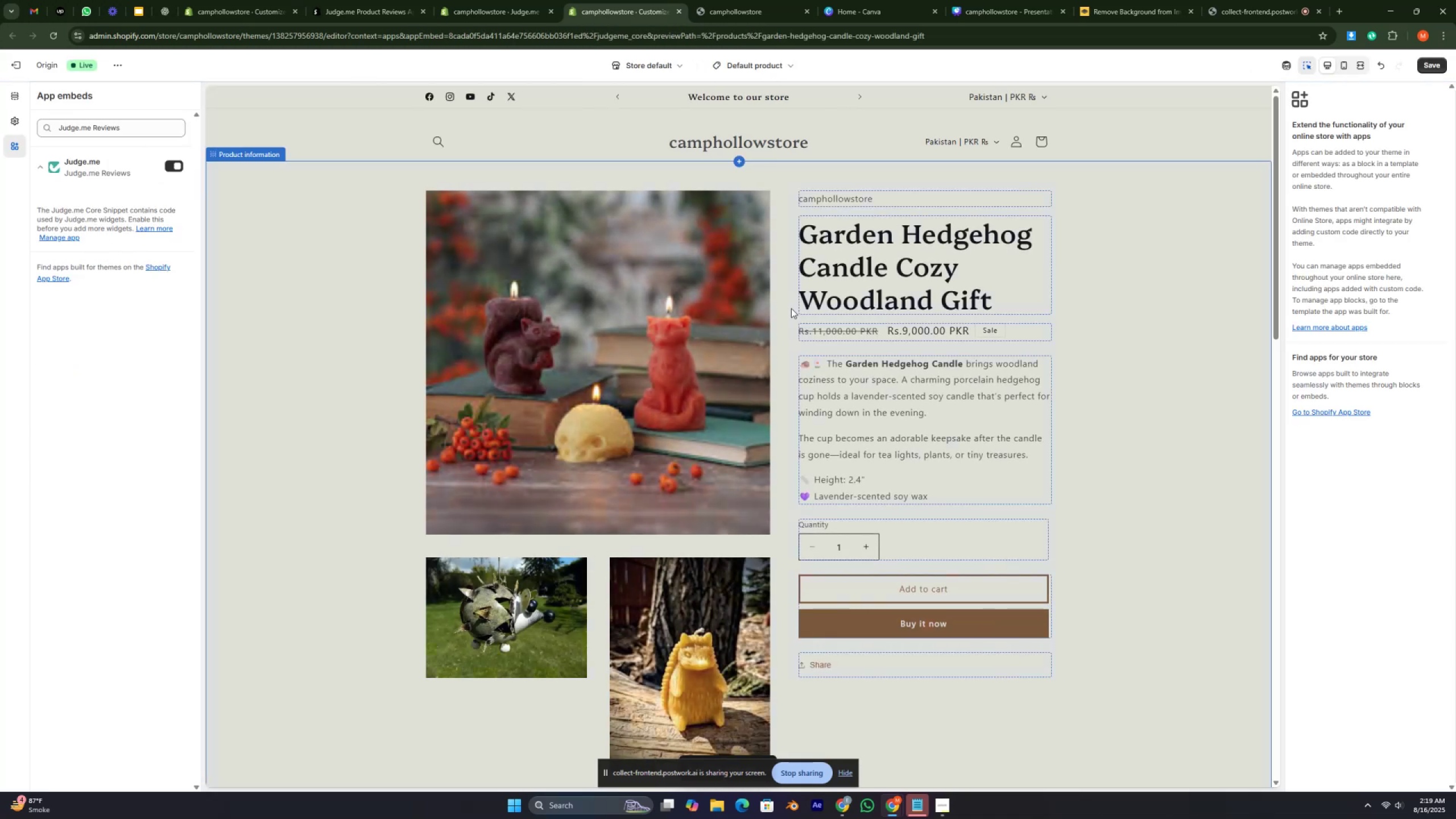 
left_click([1440, 68])
 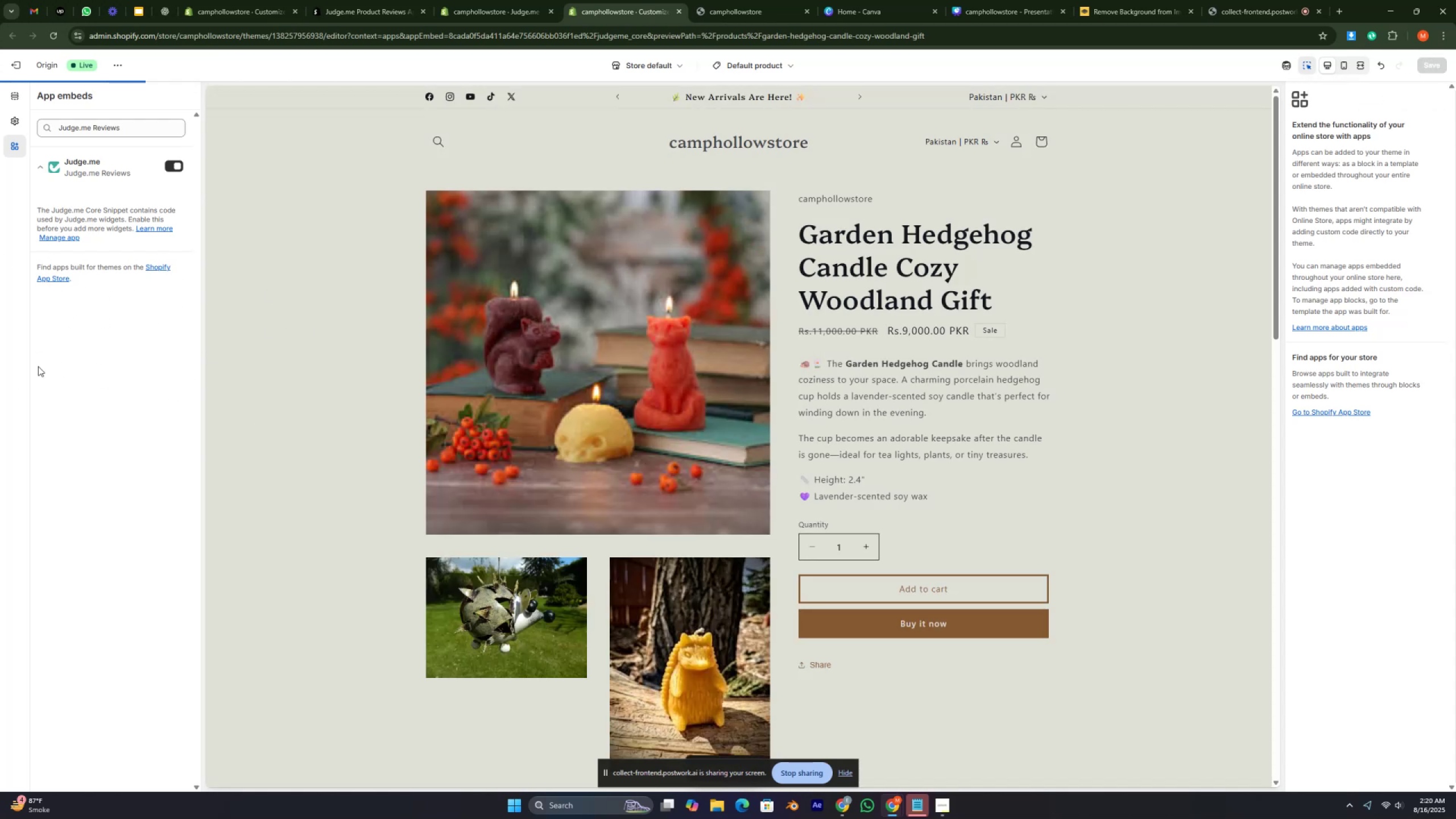 
left_click_drag(start_coordinate=[358, 511], to_coordinate=[416, 485])
 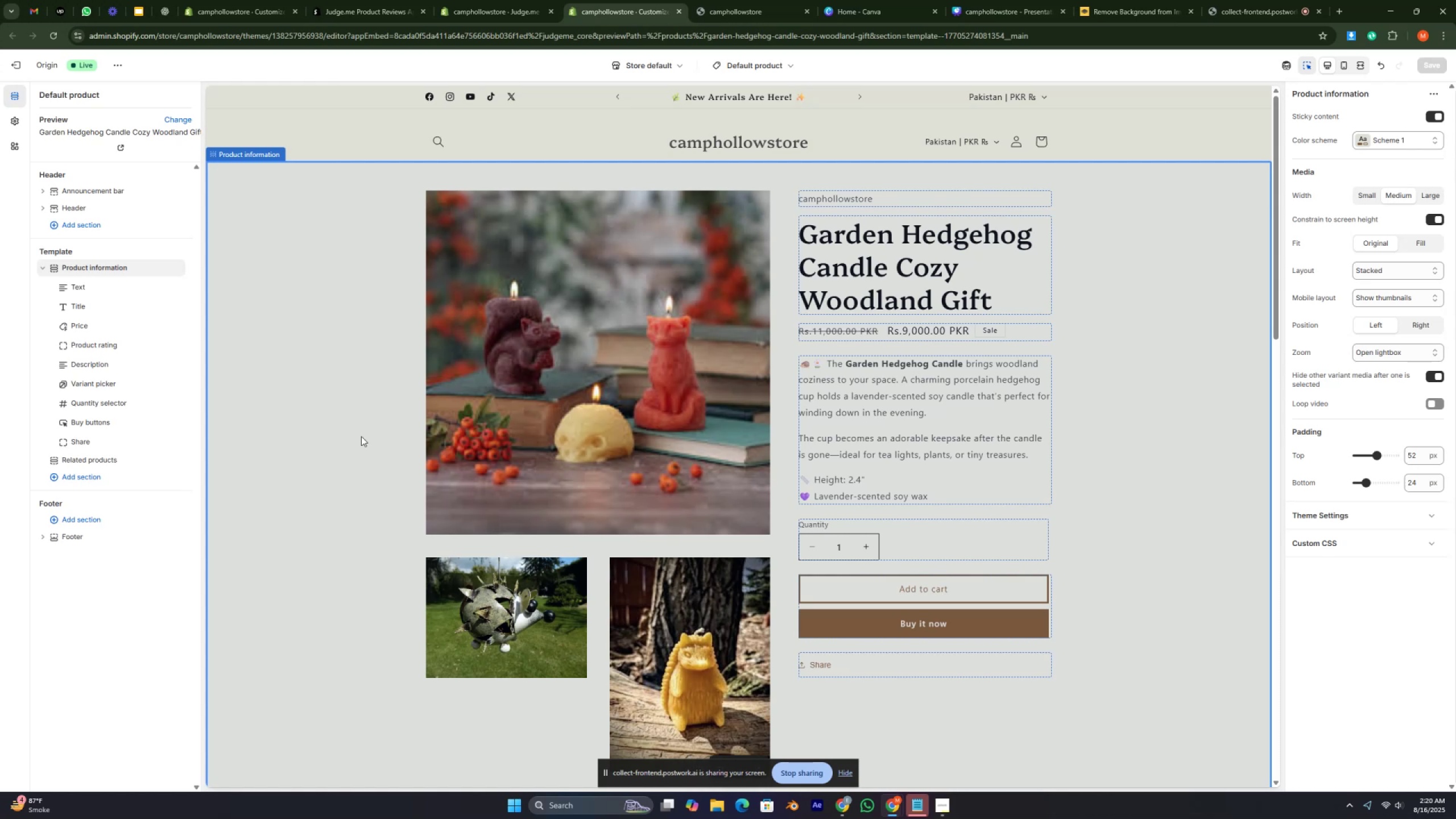 
wait(7.9)
 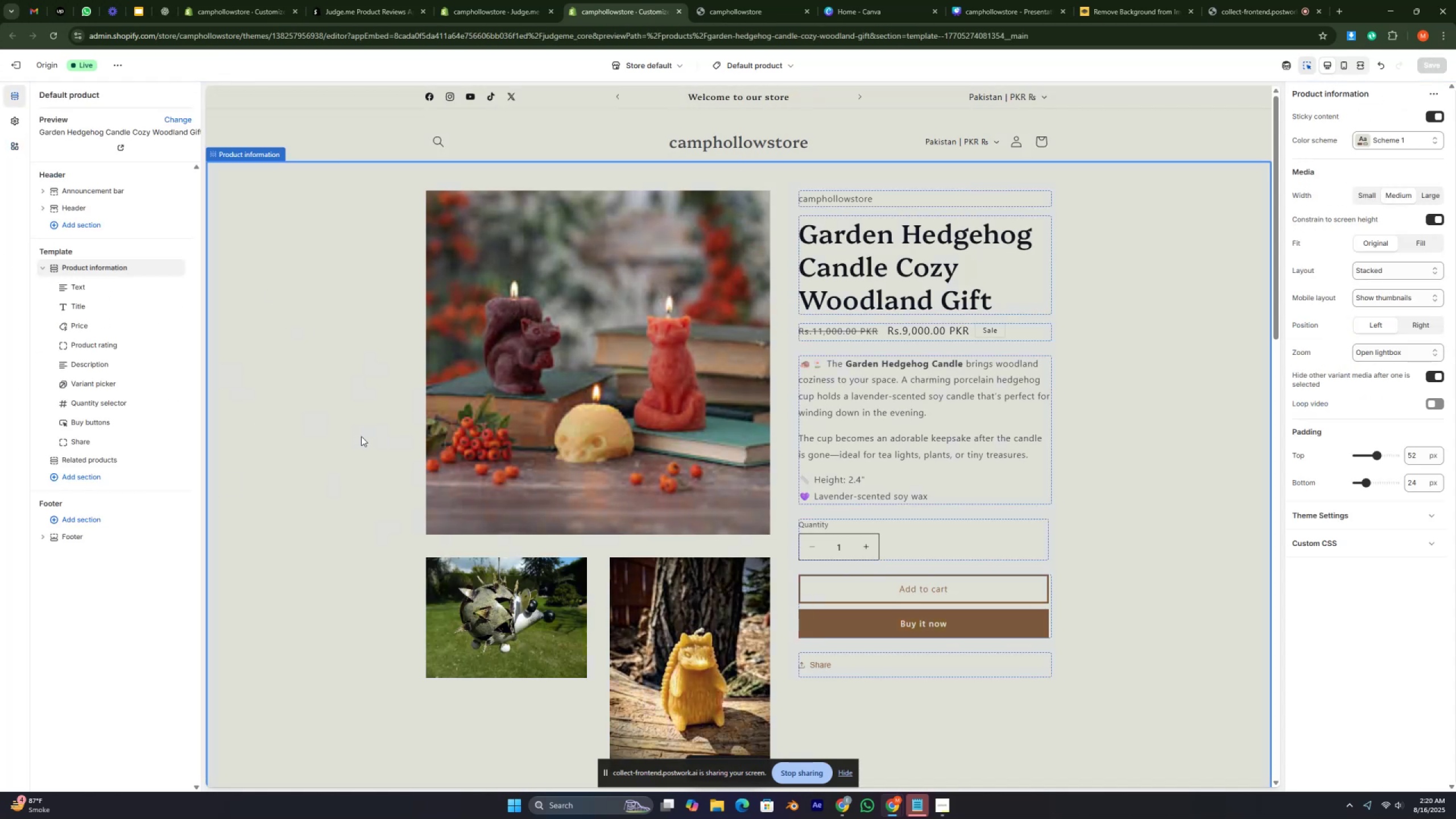 
scroll: coordinate [440, 437], scroll_direction: down, amount: 5.0
 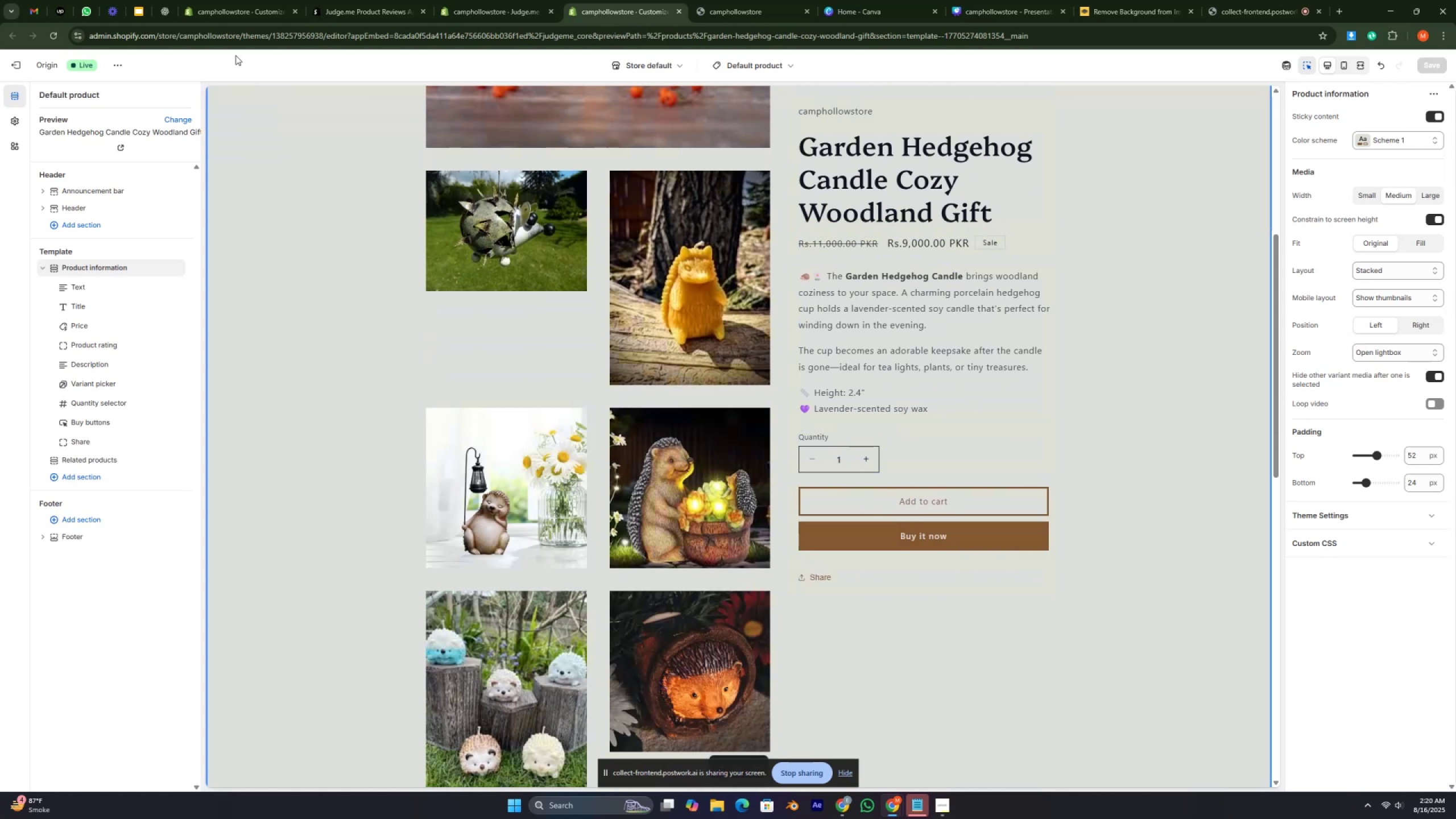 
left_click([220, 16])
 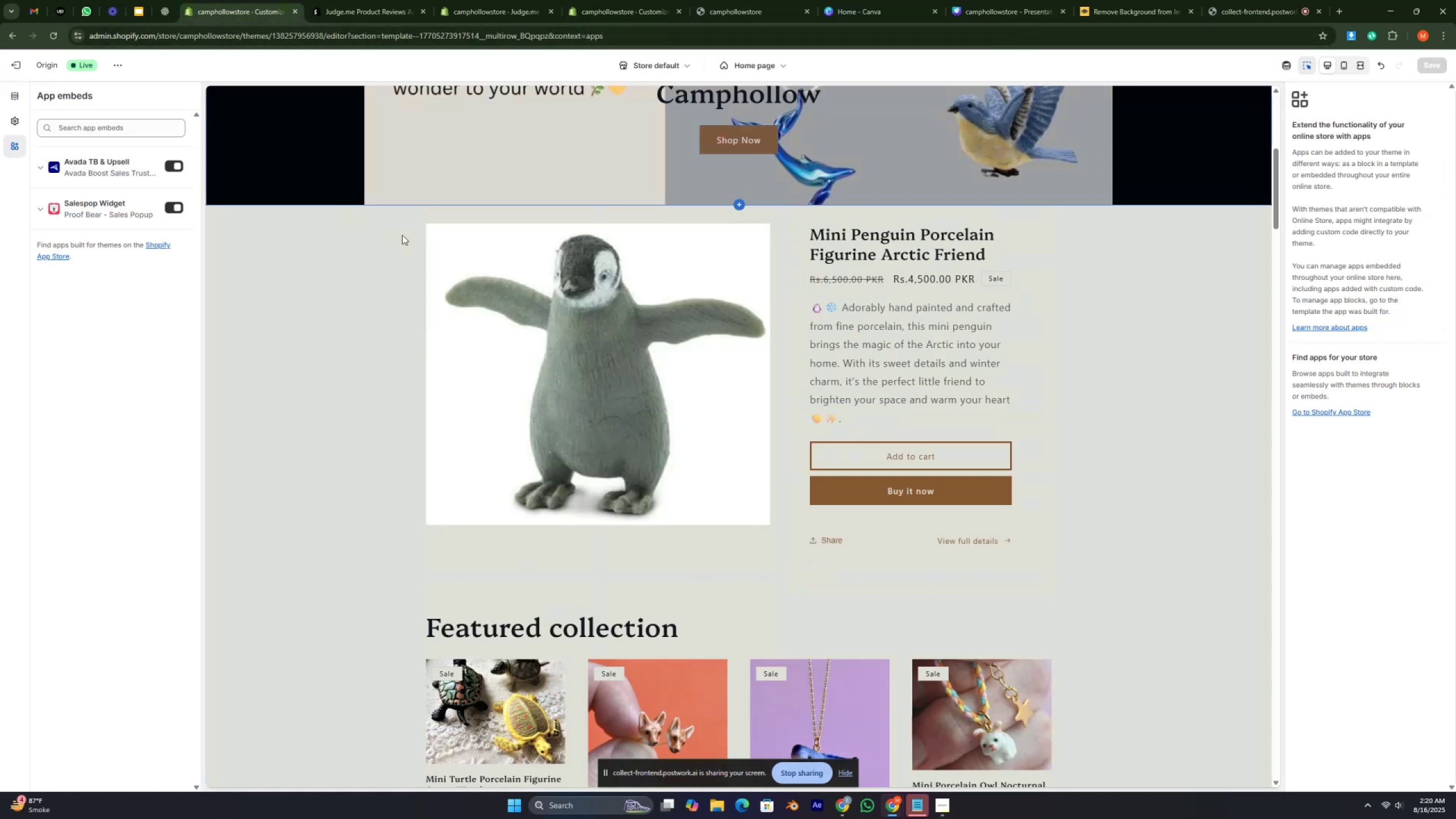 
scroll: coordinate [474, 254], scroll_direction: up, amount: 12.0
 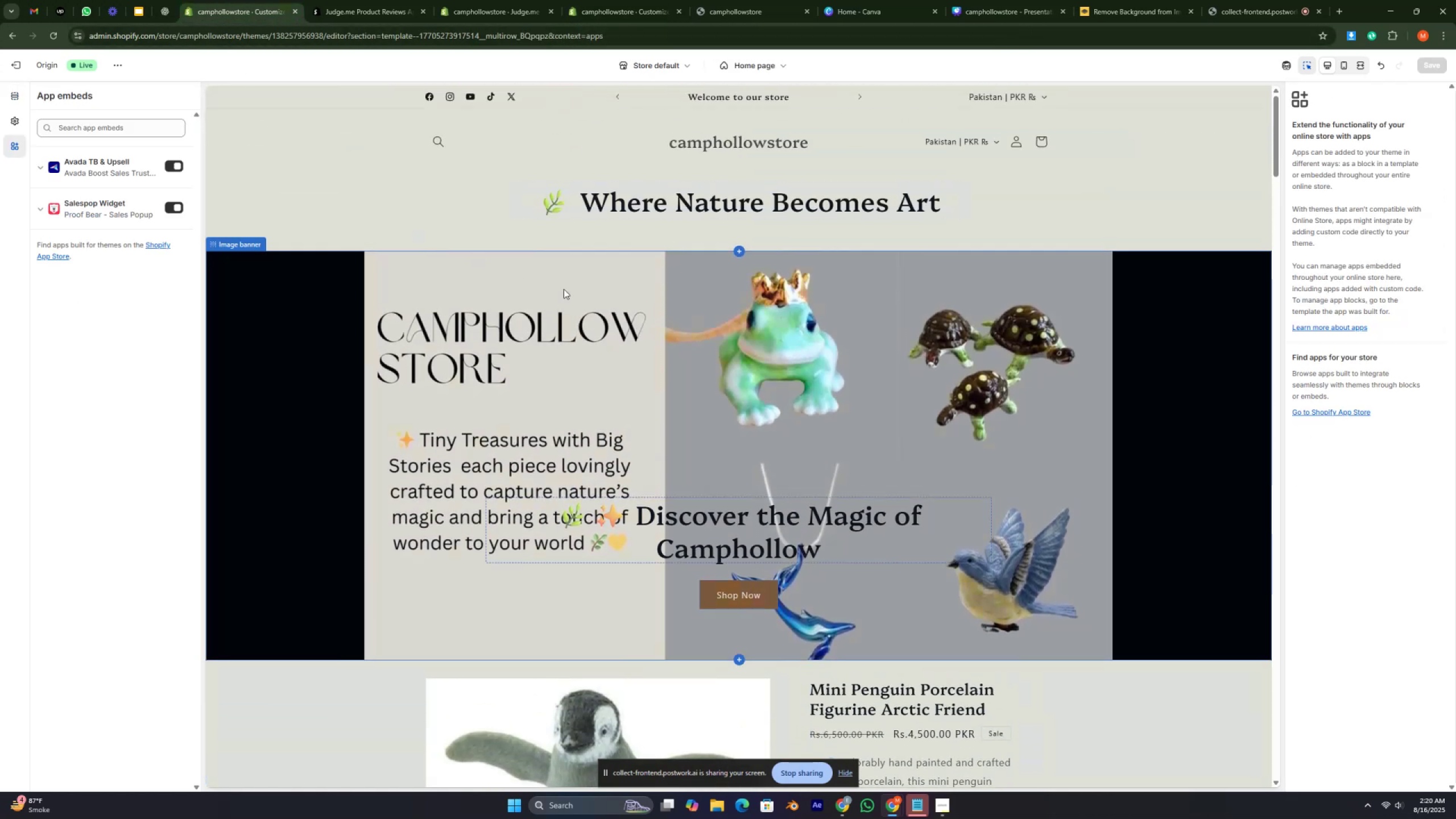 
scroll: coordinate [602, 296], scroll_direction: down, amount: 8.0
 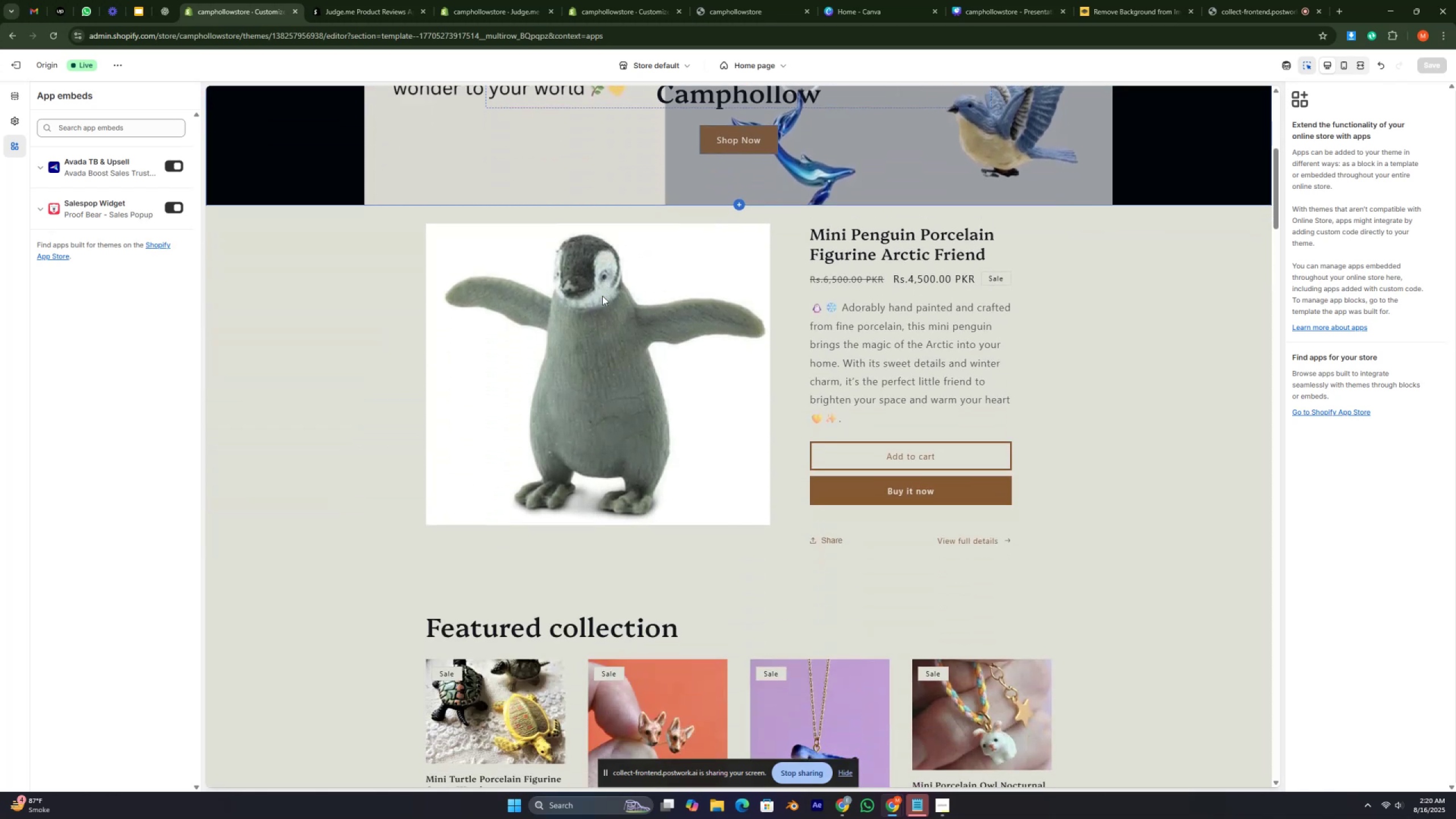 
scroll: coordinate [602, 296], scroll_direction: up, amount: 3.0
 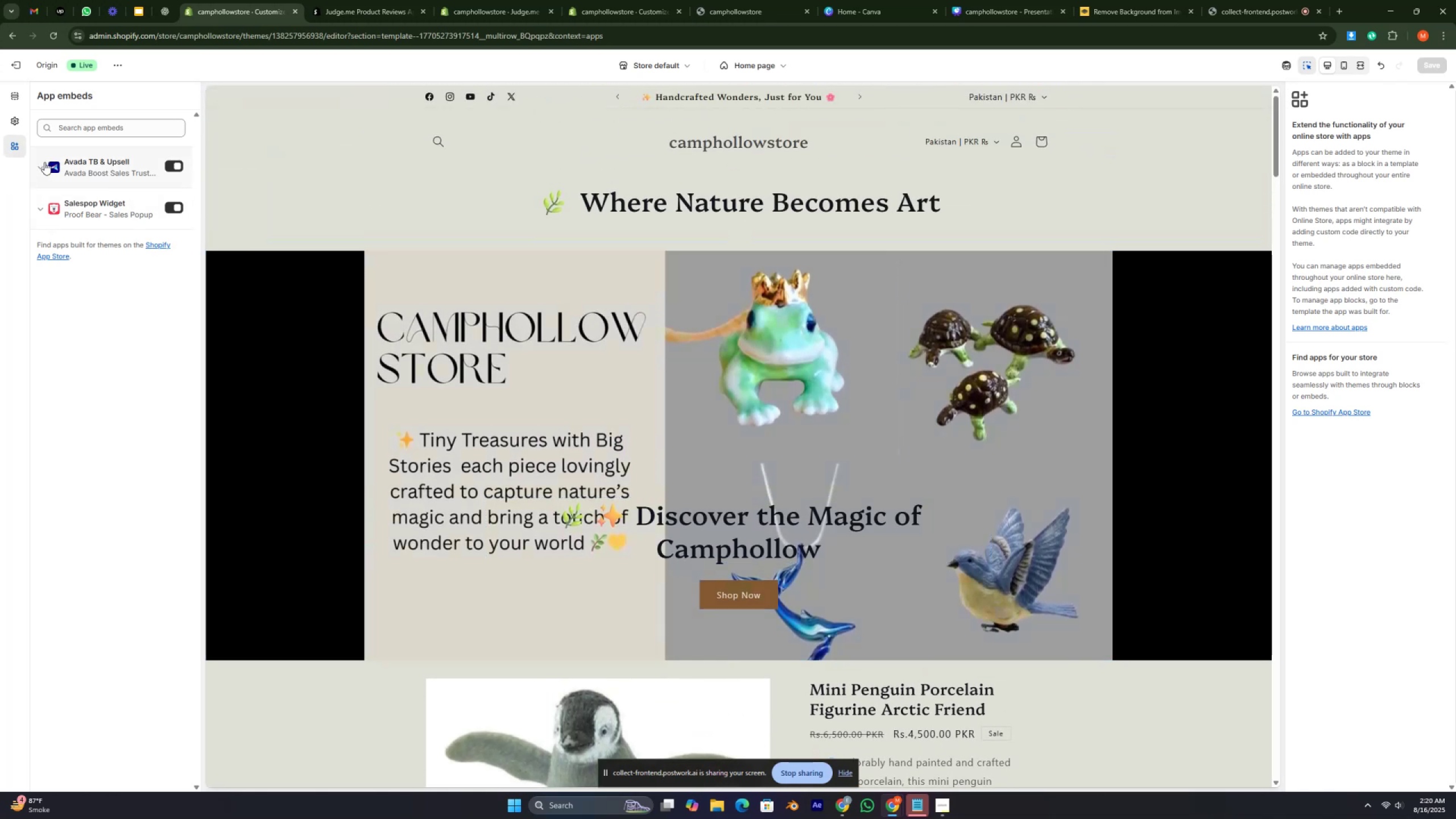 
left_click([15, 115])
 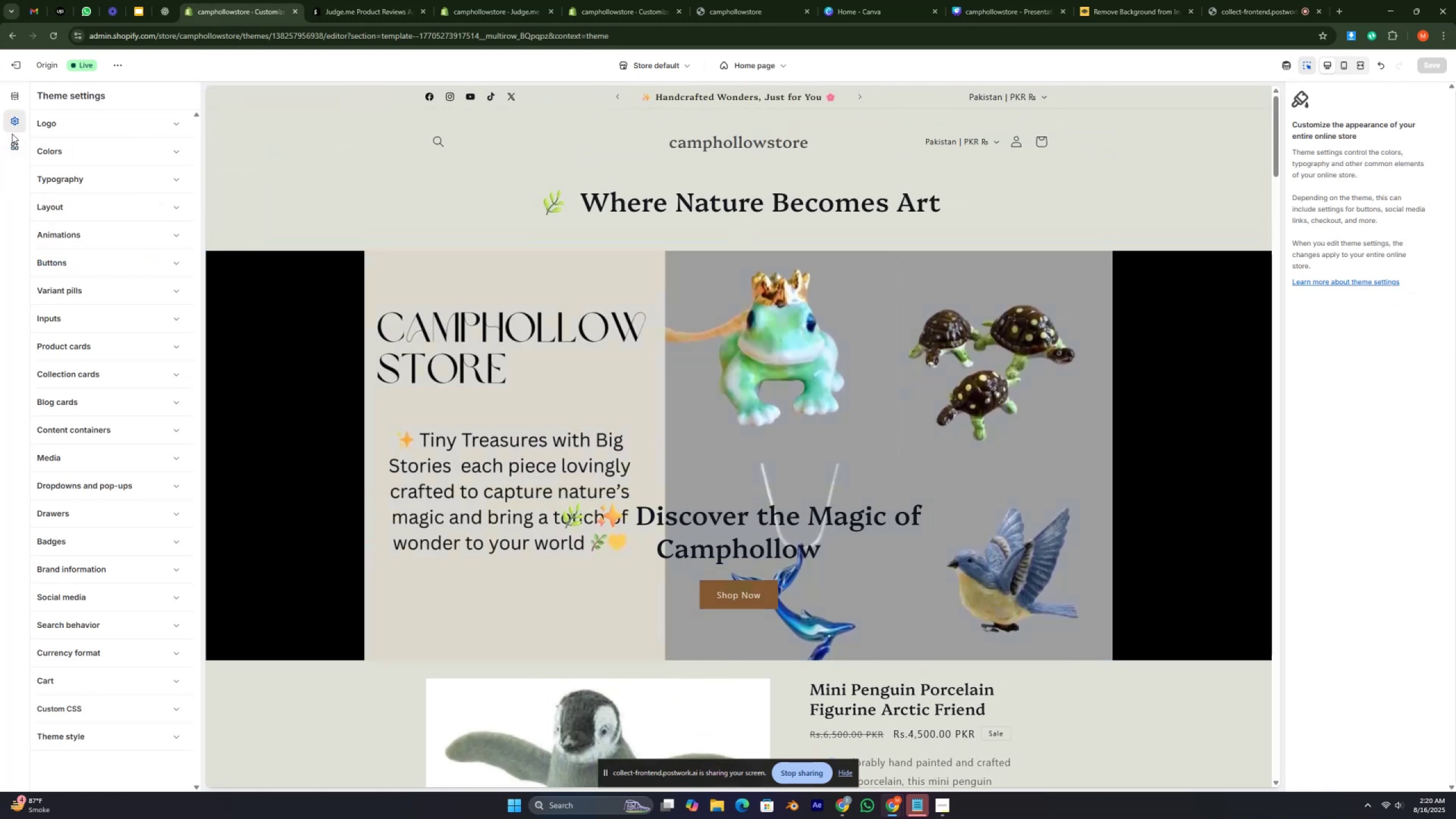 
left_click([12, 134])
 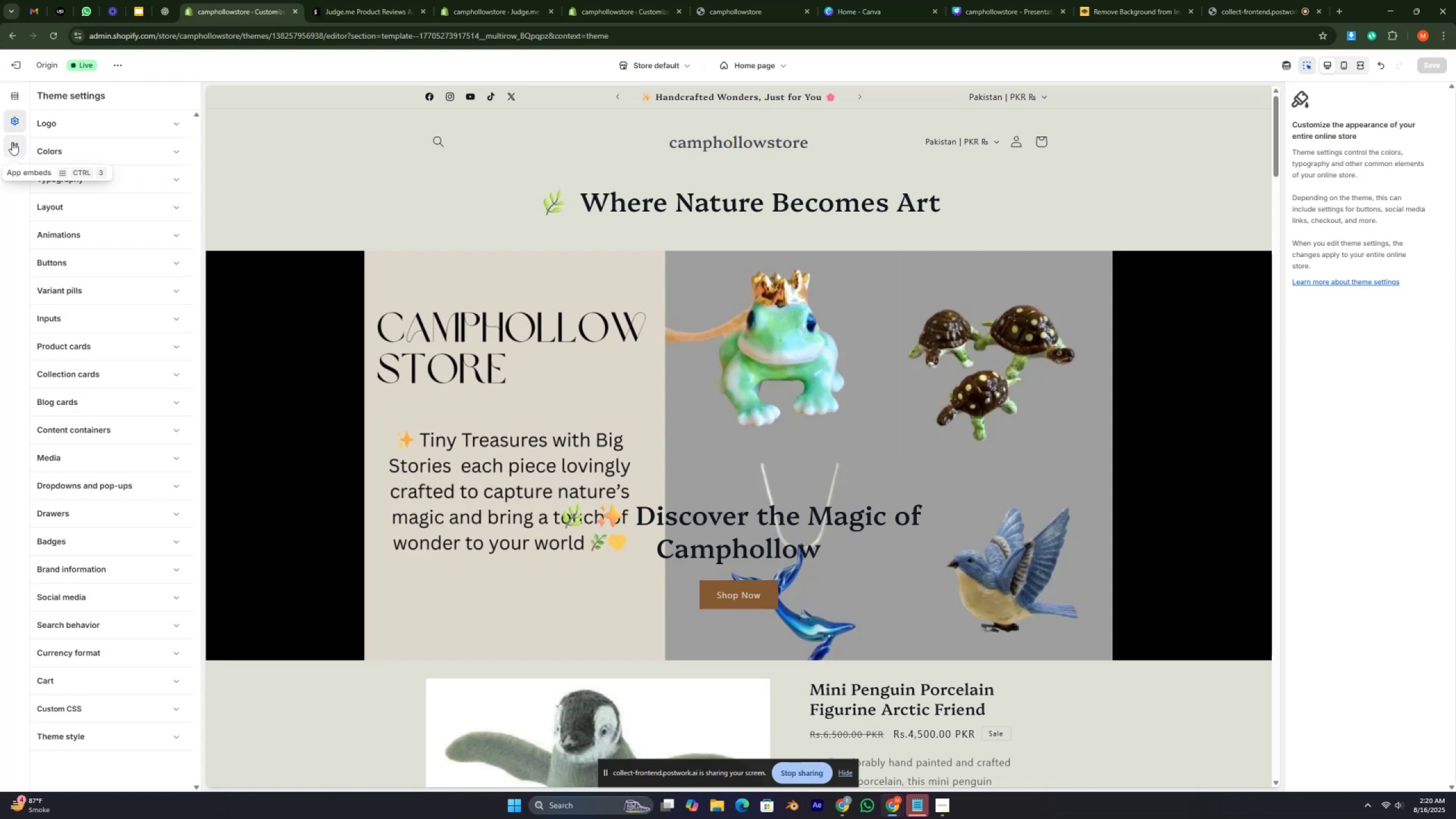 
left_click([12, 142])
 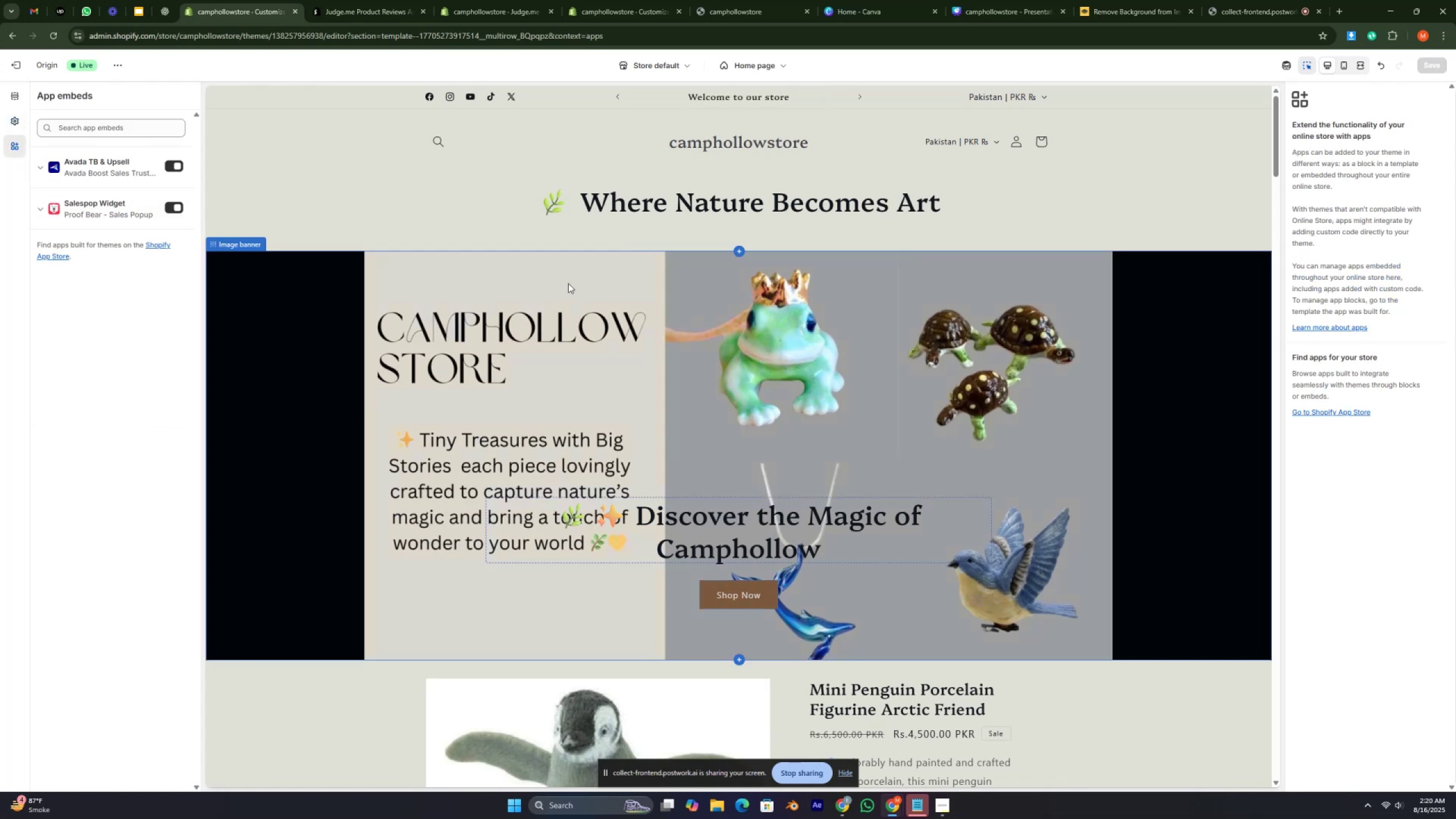 
scroll: coordinate [572, 284], scroll_direction: down, amount: 5.0
 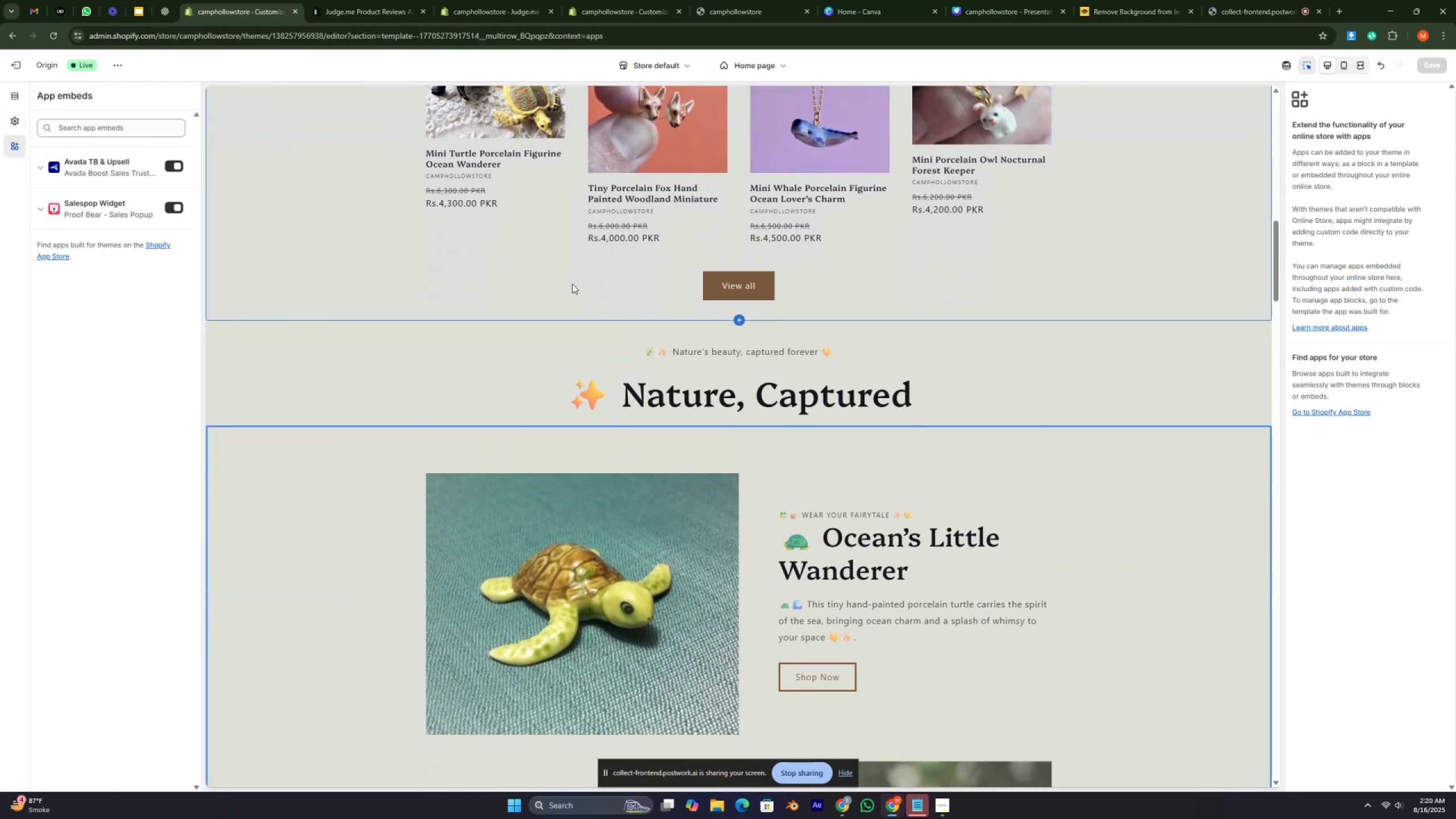 
scroll: coordinate [580, 247], scroll_direction: up, amount: 23.0
 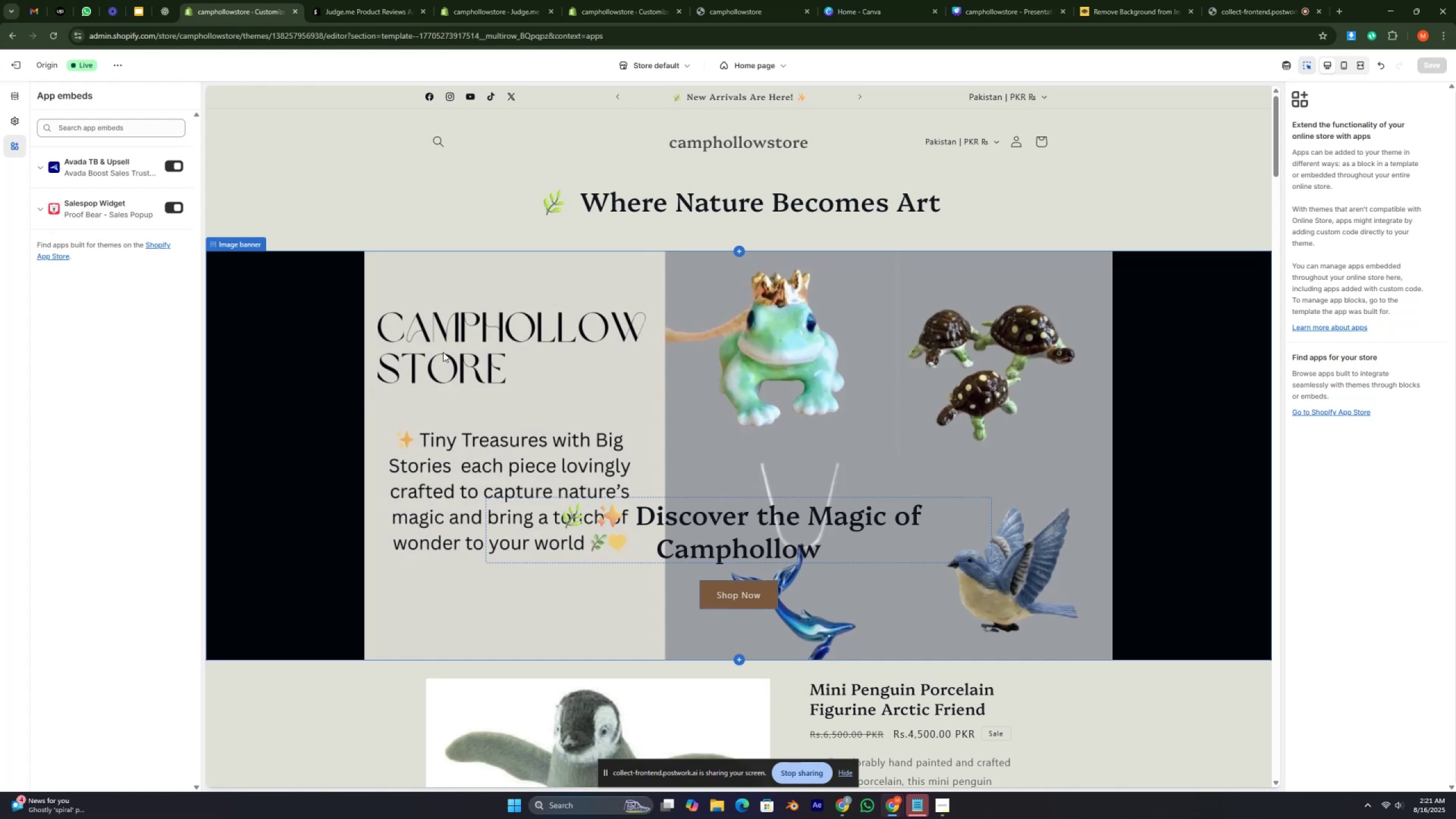 
wait(27.13)
 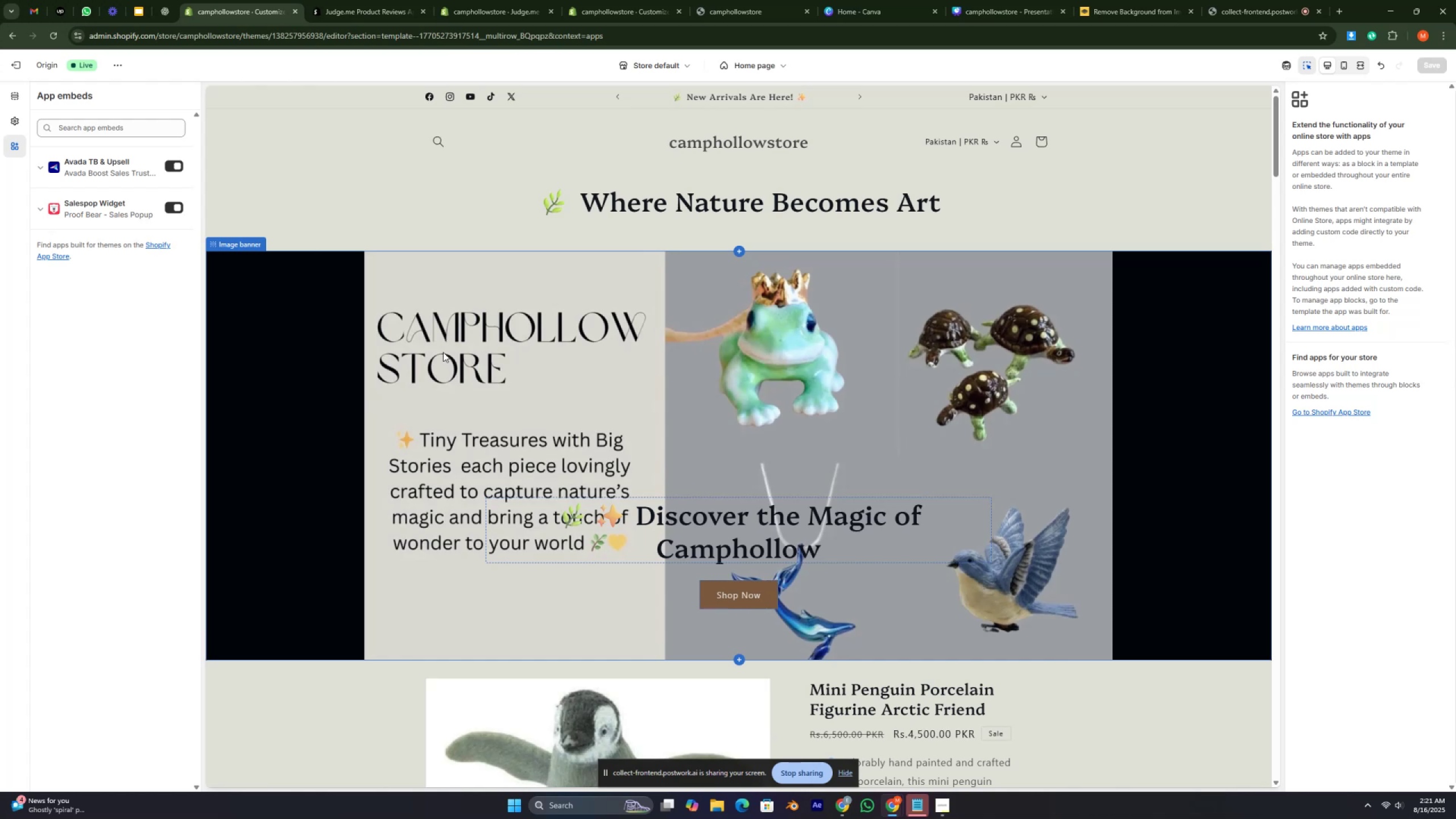 
scroll: coordinate [615, 433], scroll_direction: down, amount: 1.0
 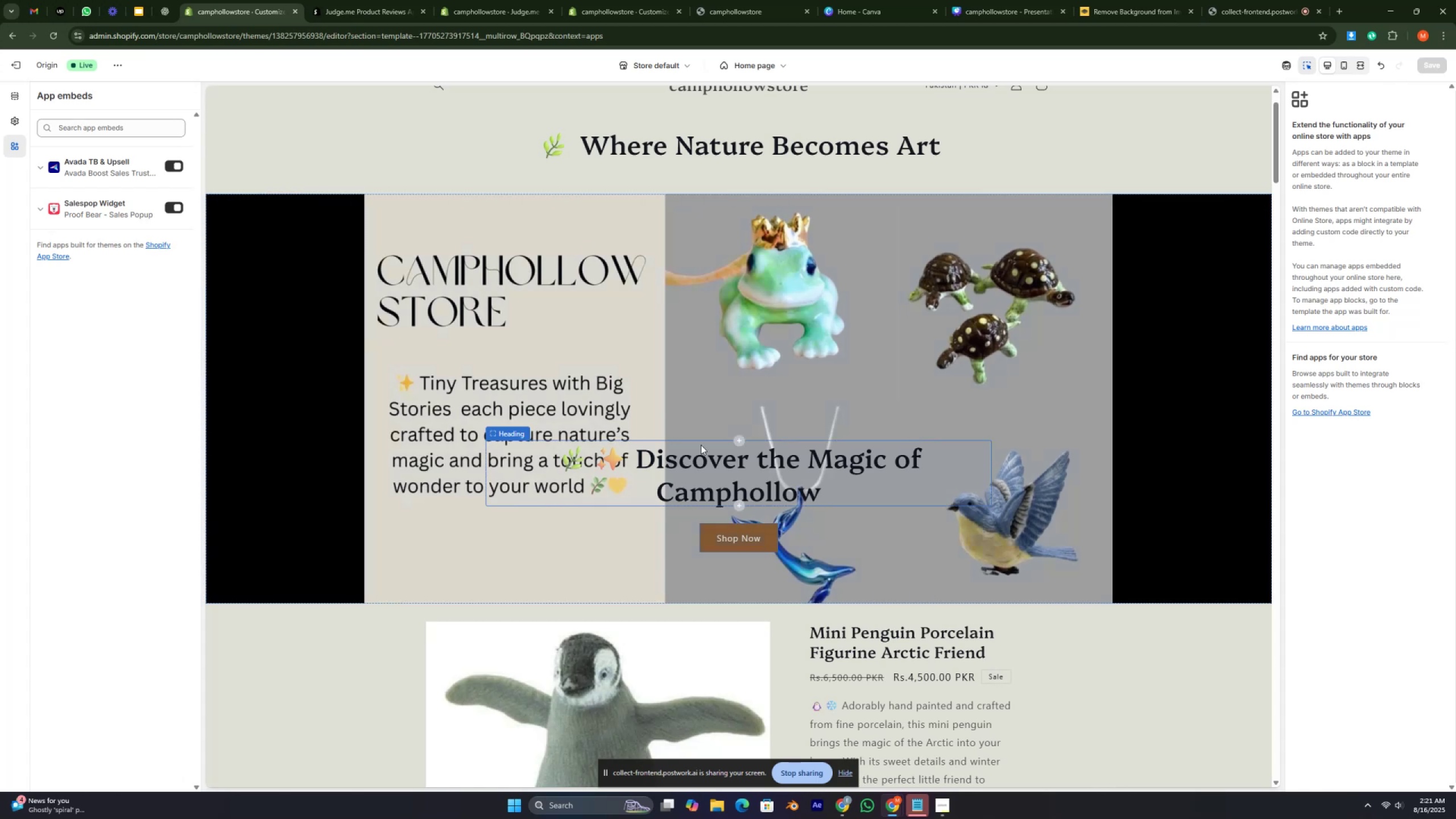 
wait(35.02)
 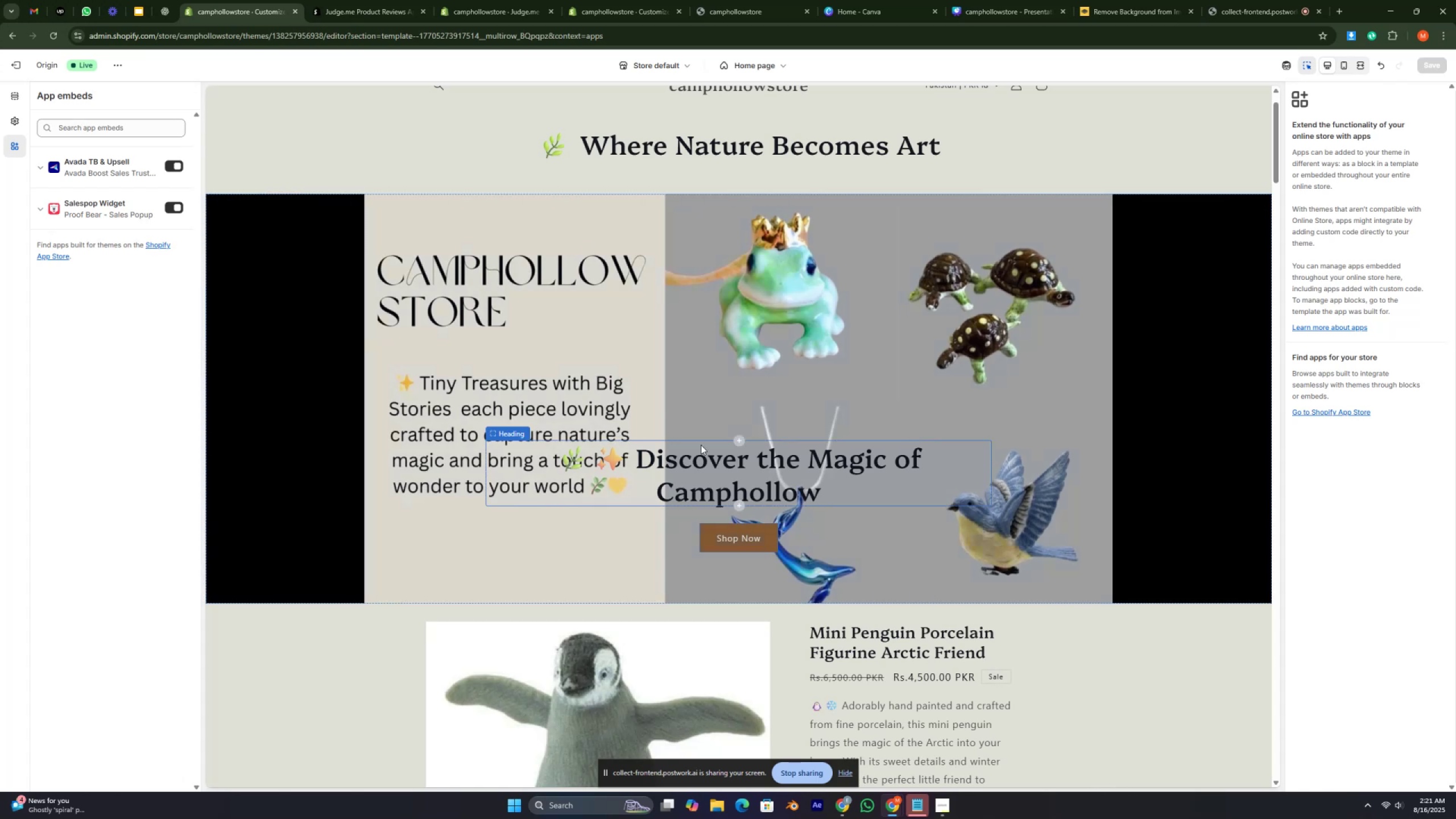 
scroll: coordinate [701, 445], scroll_direction: down, amount: 1.0
 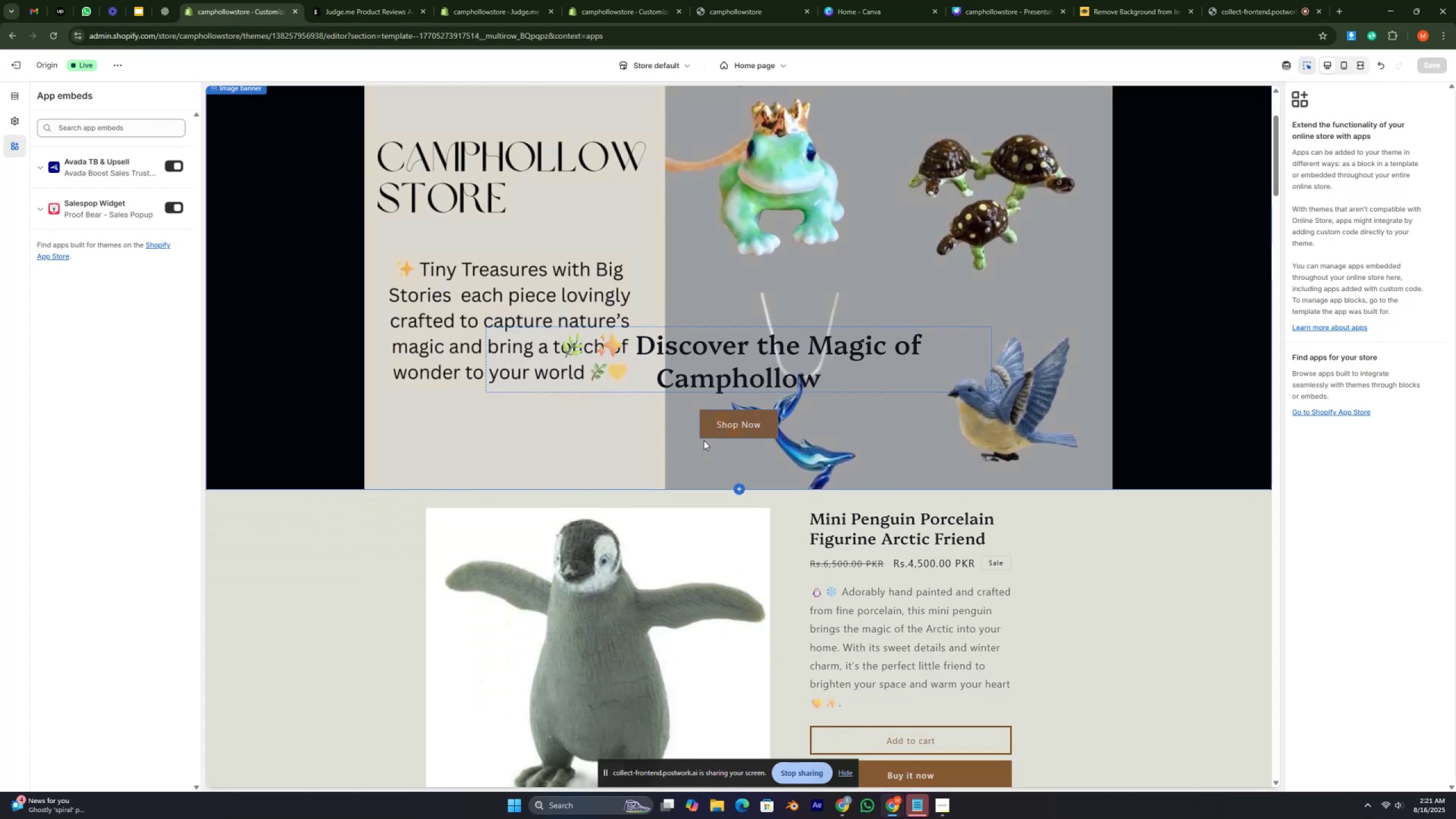 
wait(5.7)
 